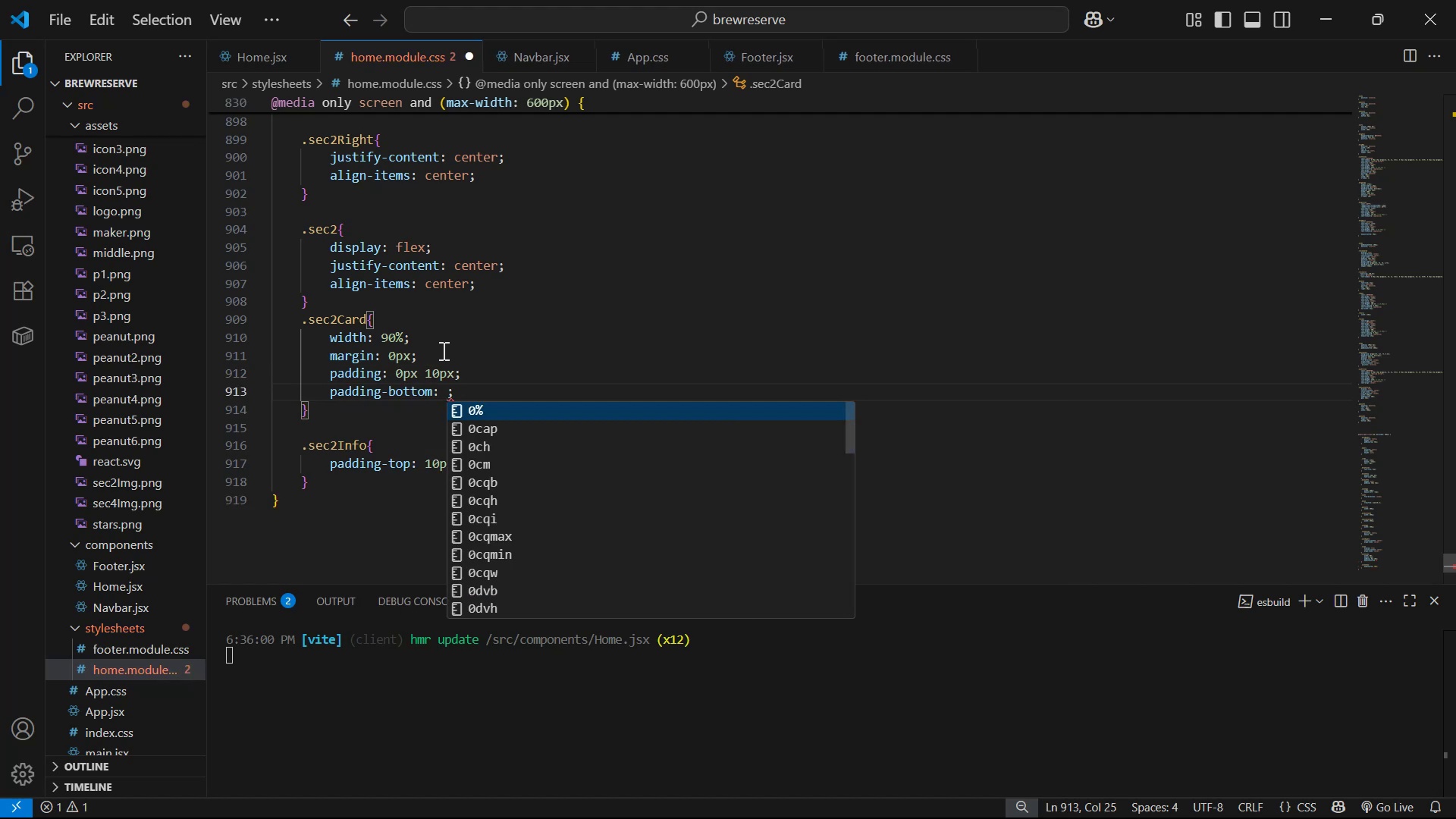 
type(30px)
 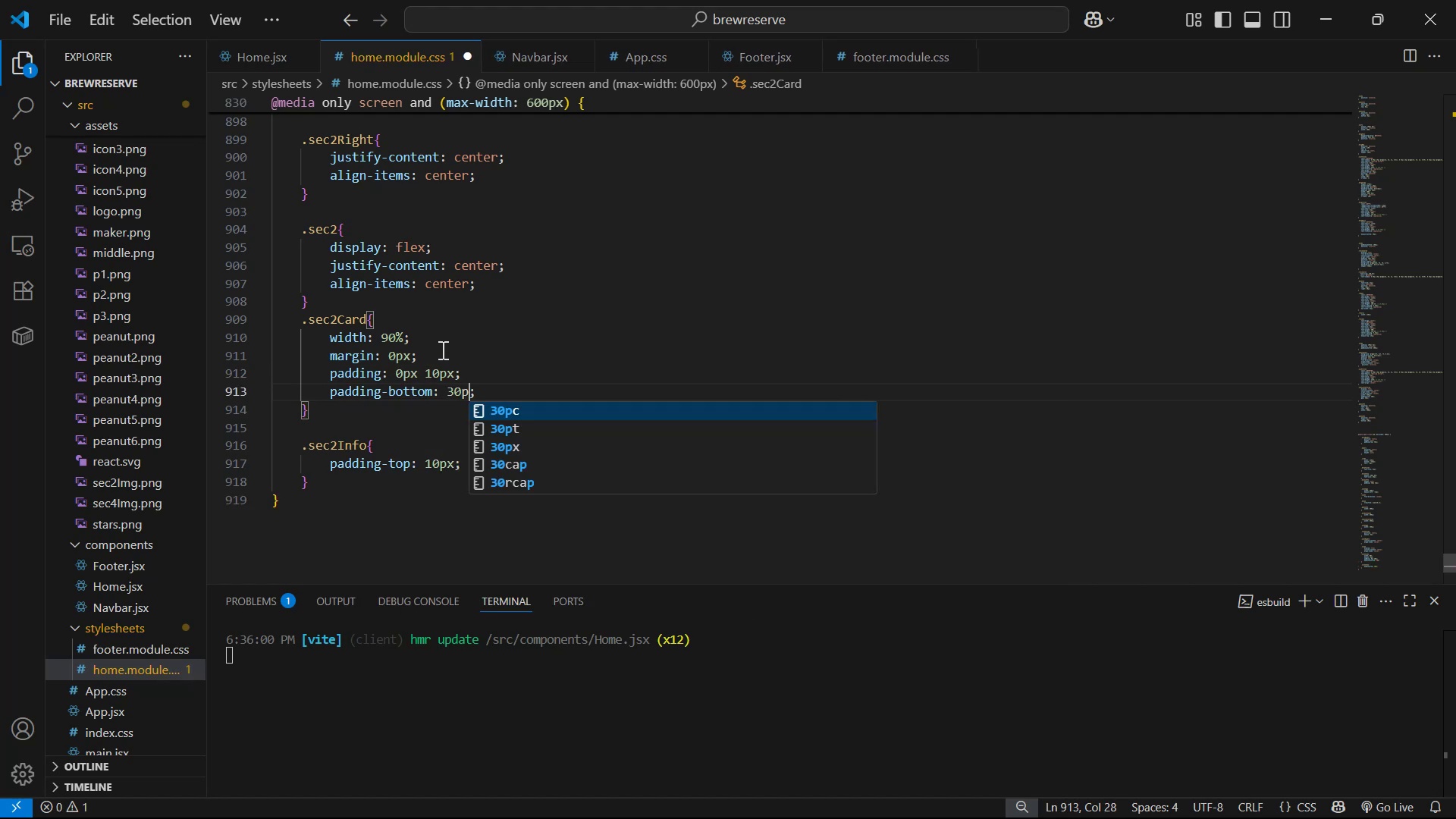 
key(Control+S)
 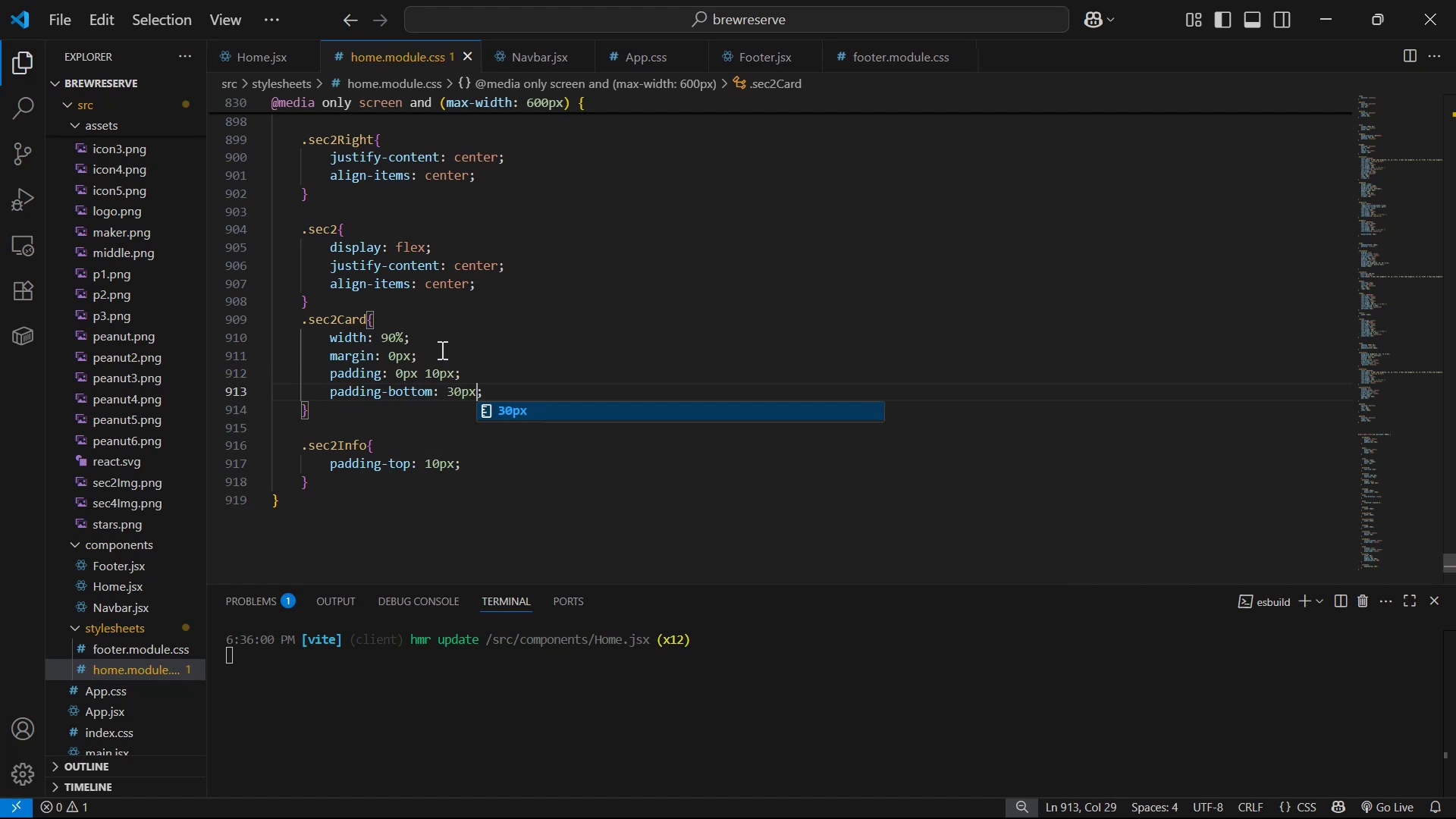 
key(Alt+AltLeft)
 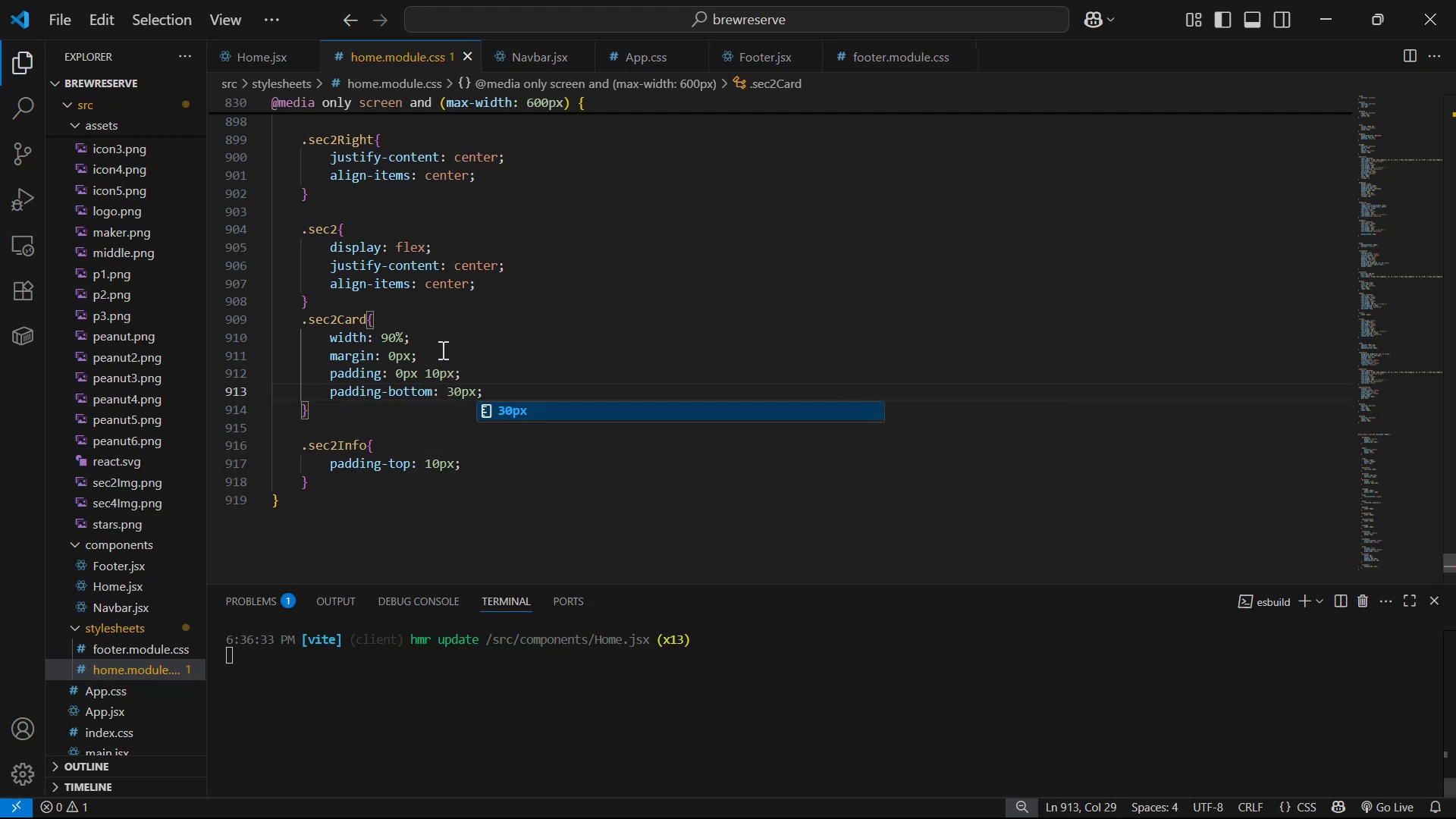 
key(Alt+Tab)
 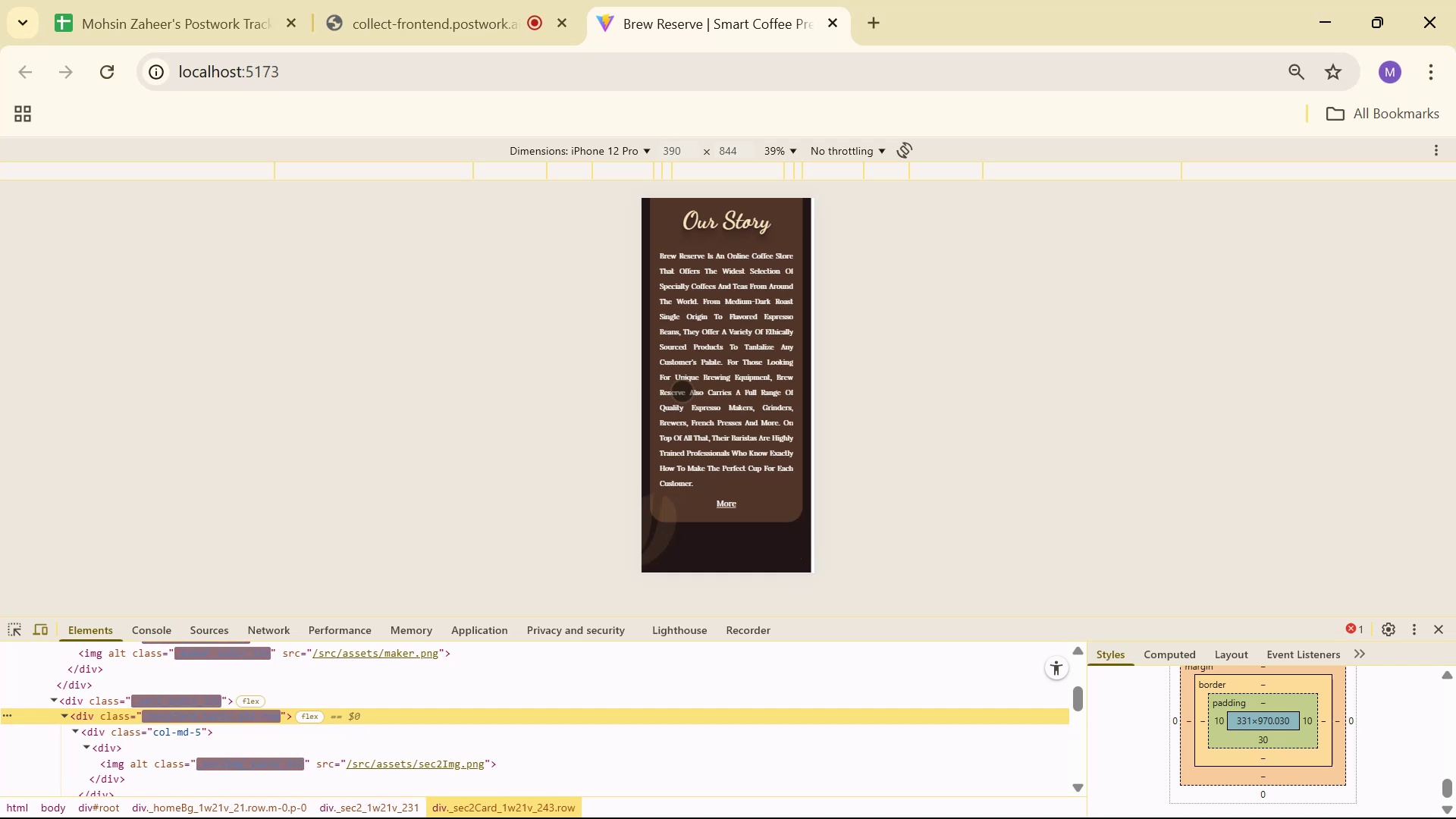 
scroll: coordinate [757, 393], scroll_direction: up, amount: 4.0
 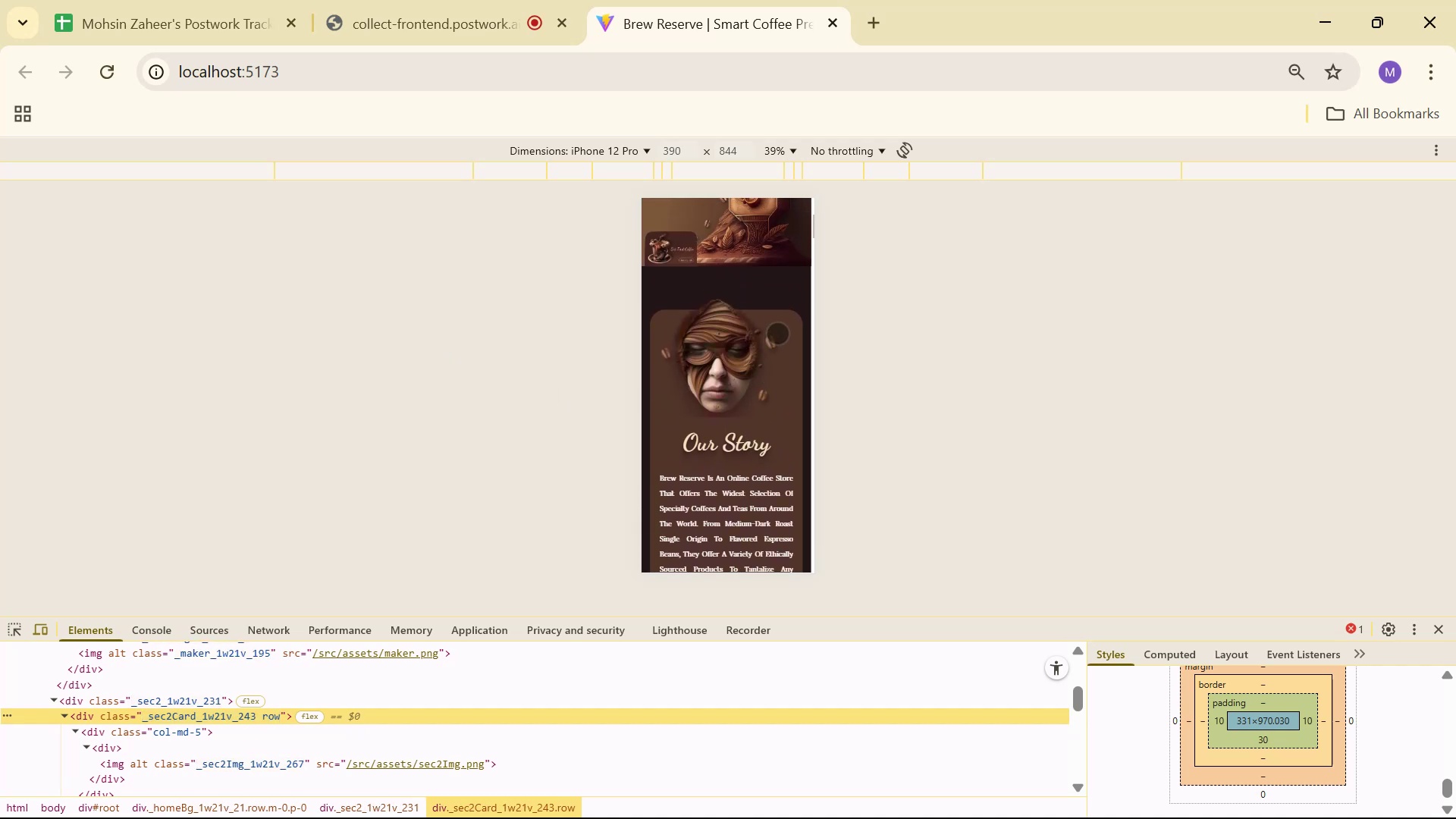 
key(Alt+AltLeft)
 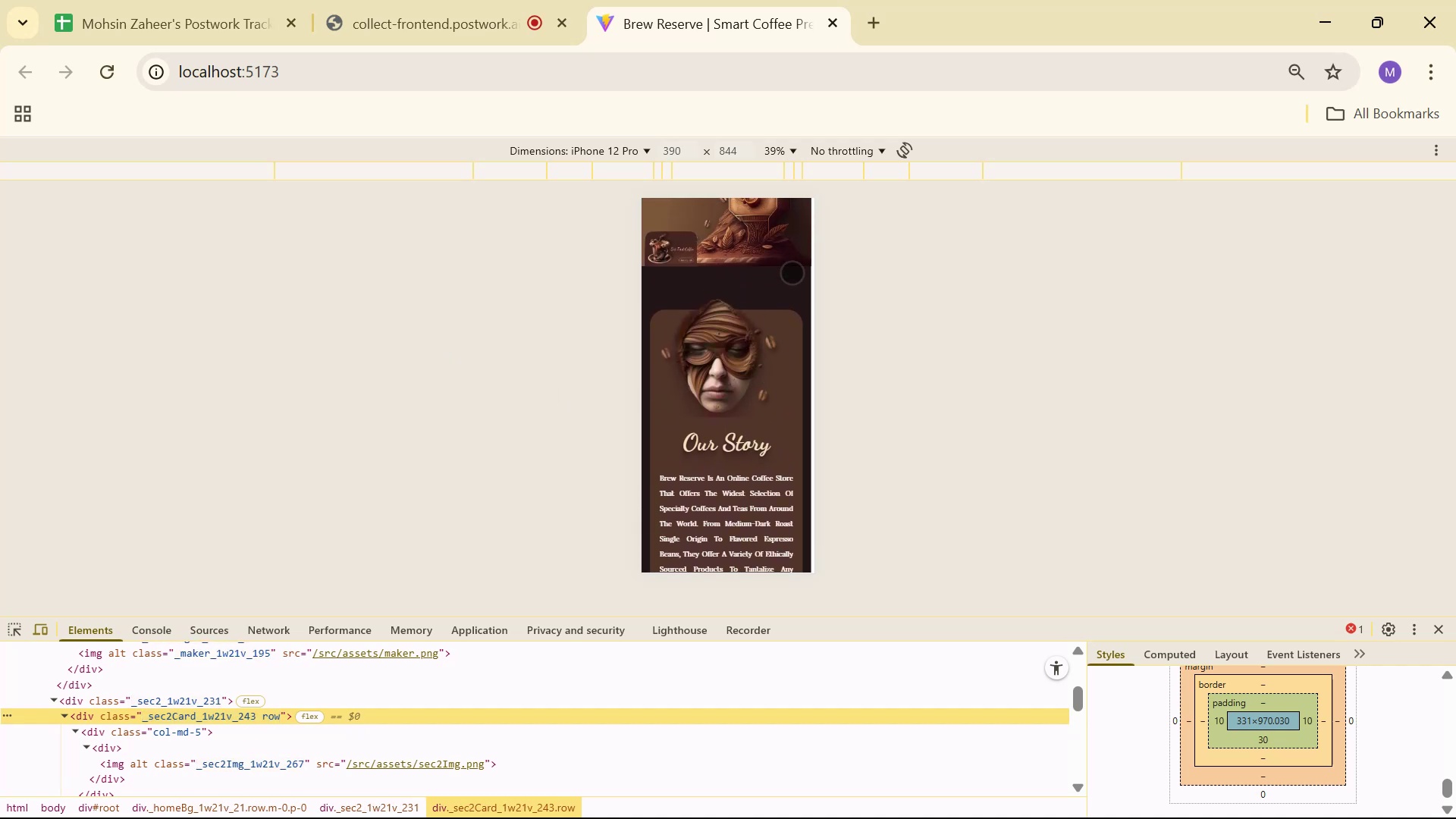 
key(Alt+Tab)
 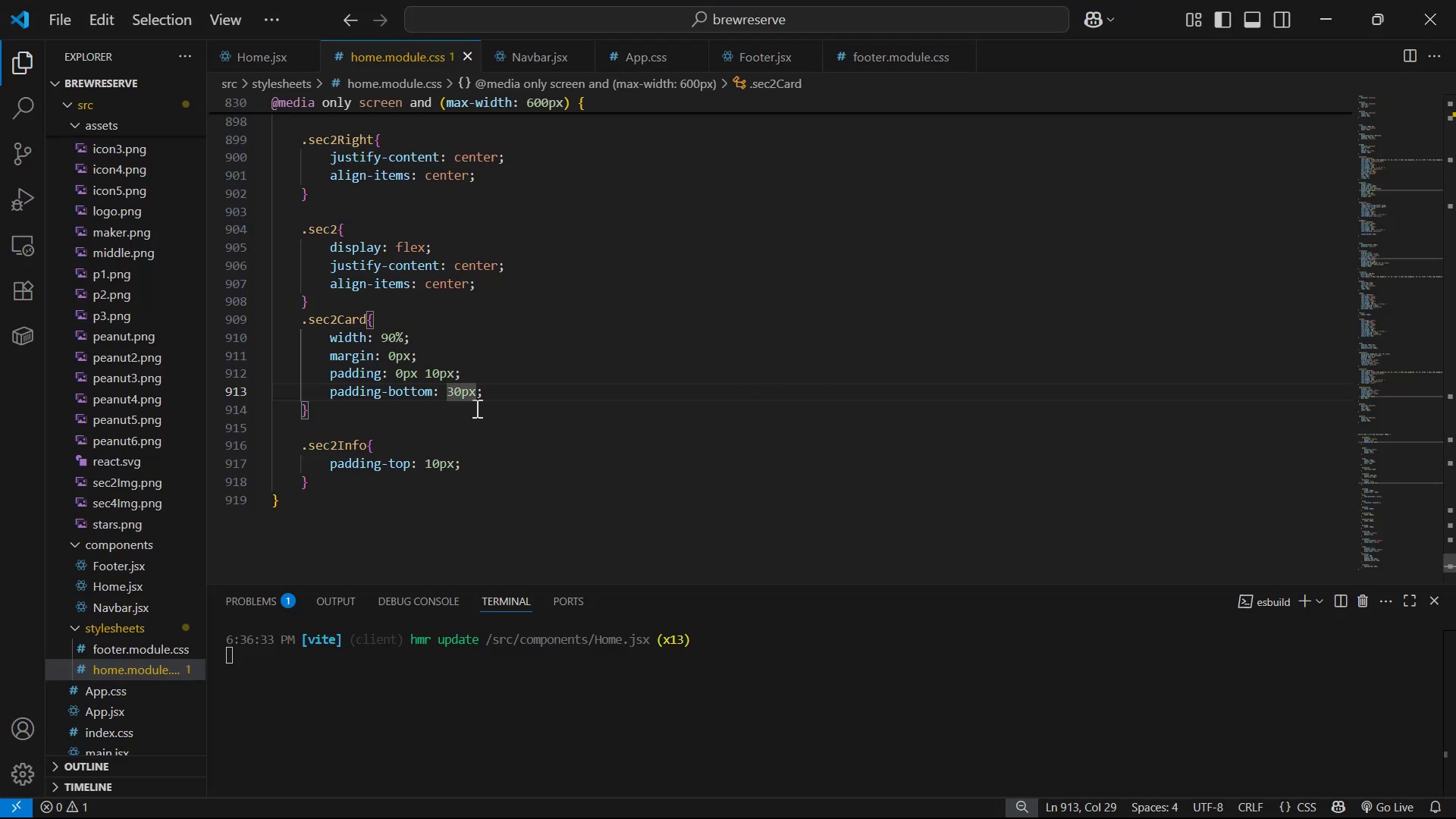 
scroll: coordinate [507, 266], scroll_direction: up, amount: 12.0
 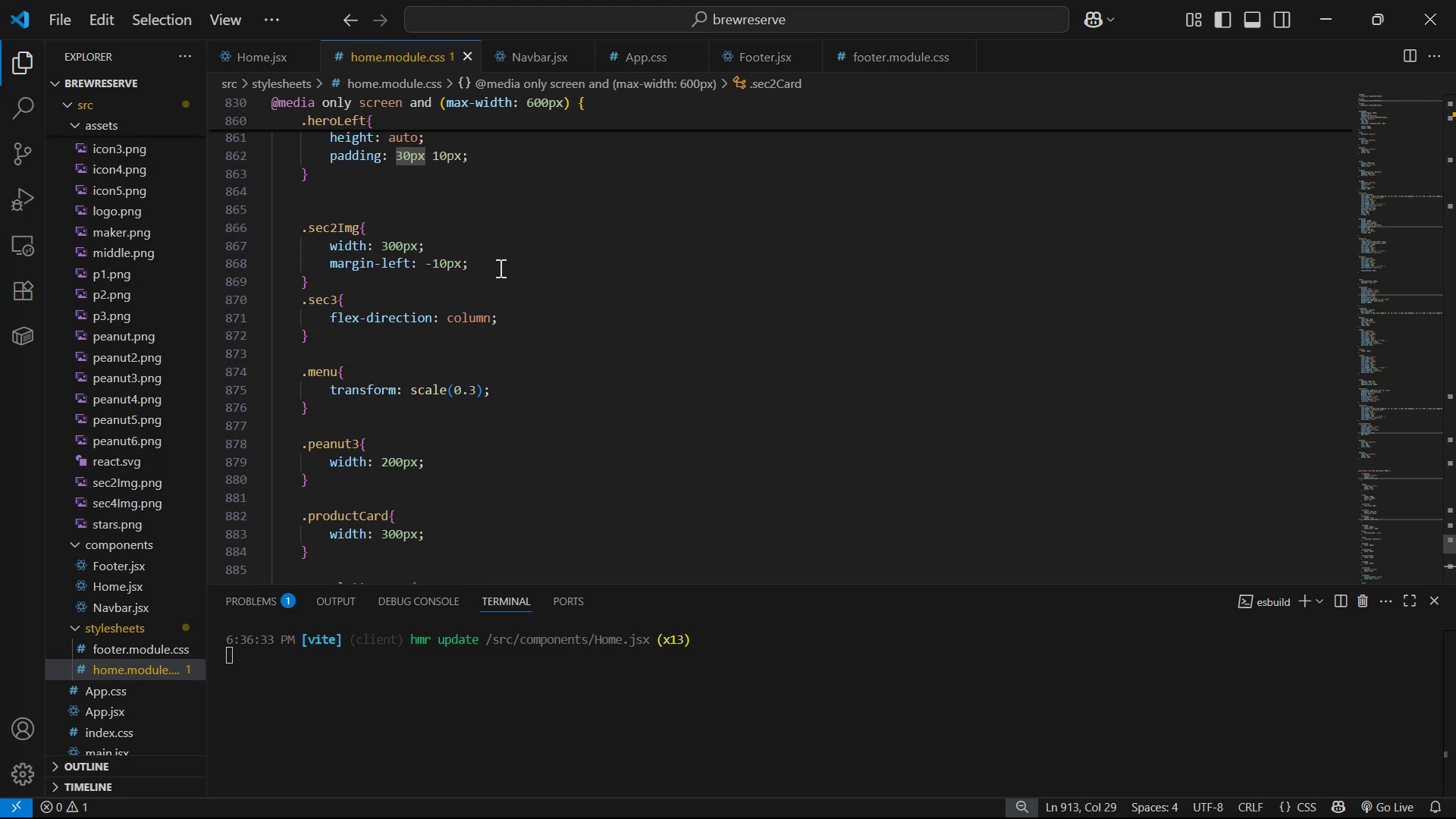 
left_click([499, 265])
 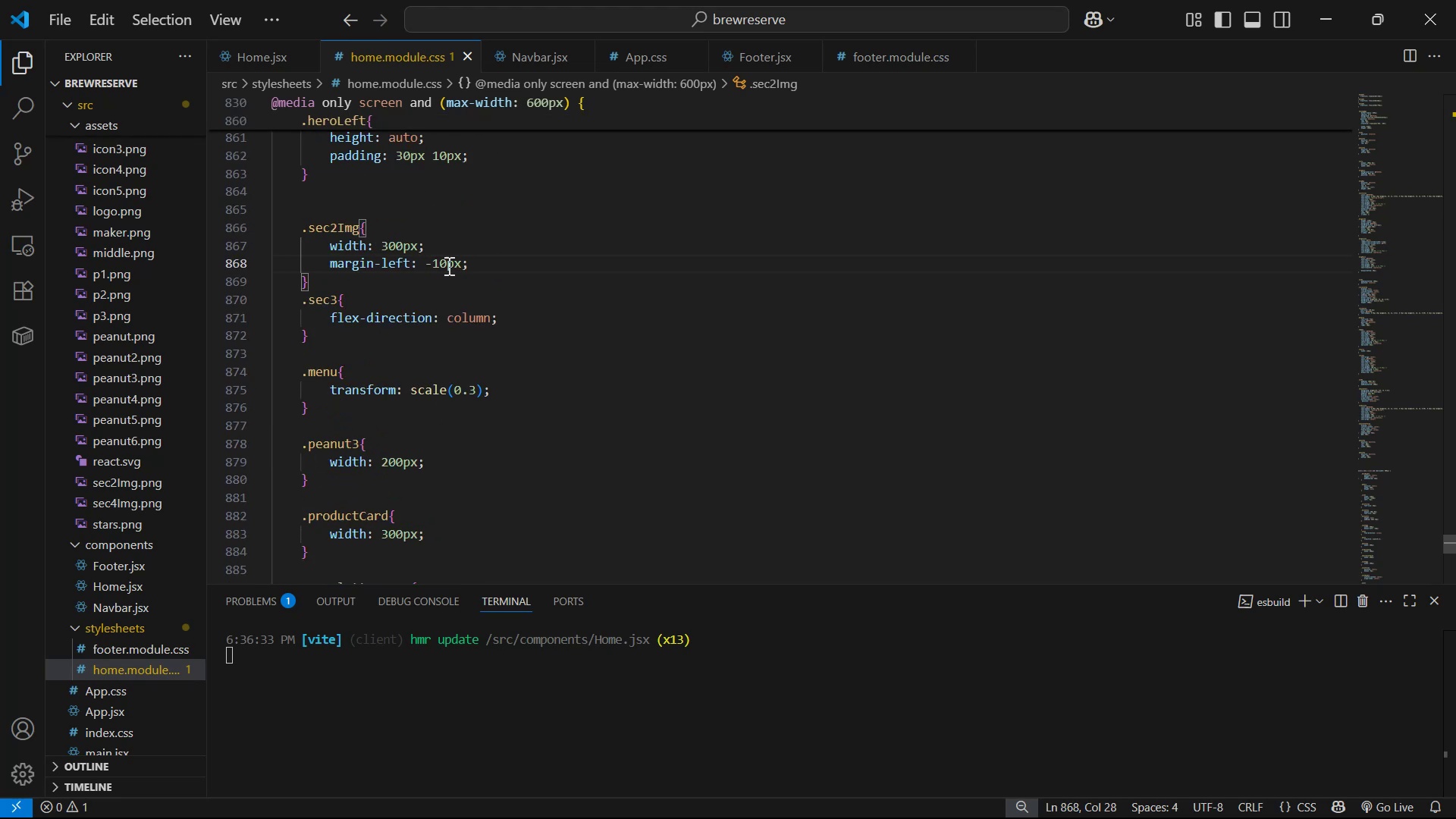 
left_click([440, 265])
 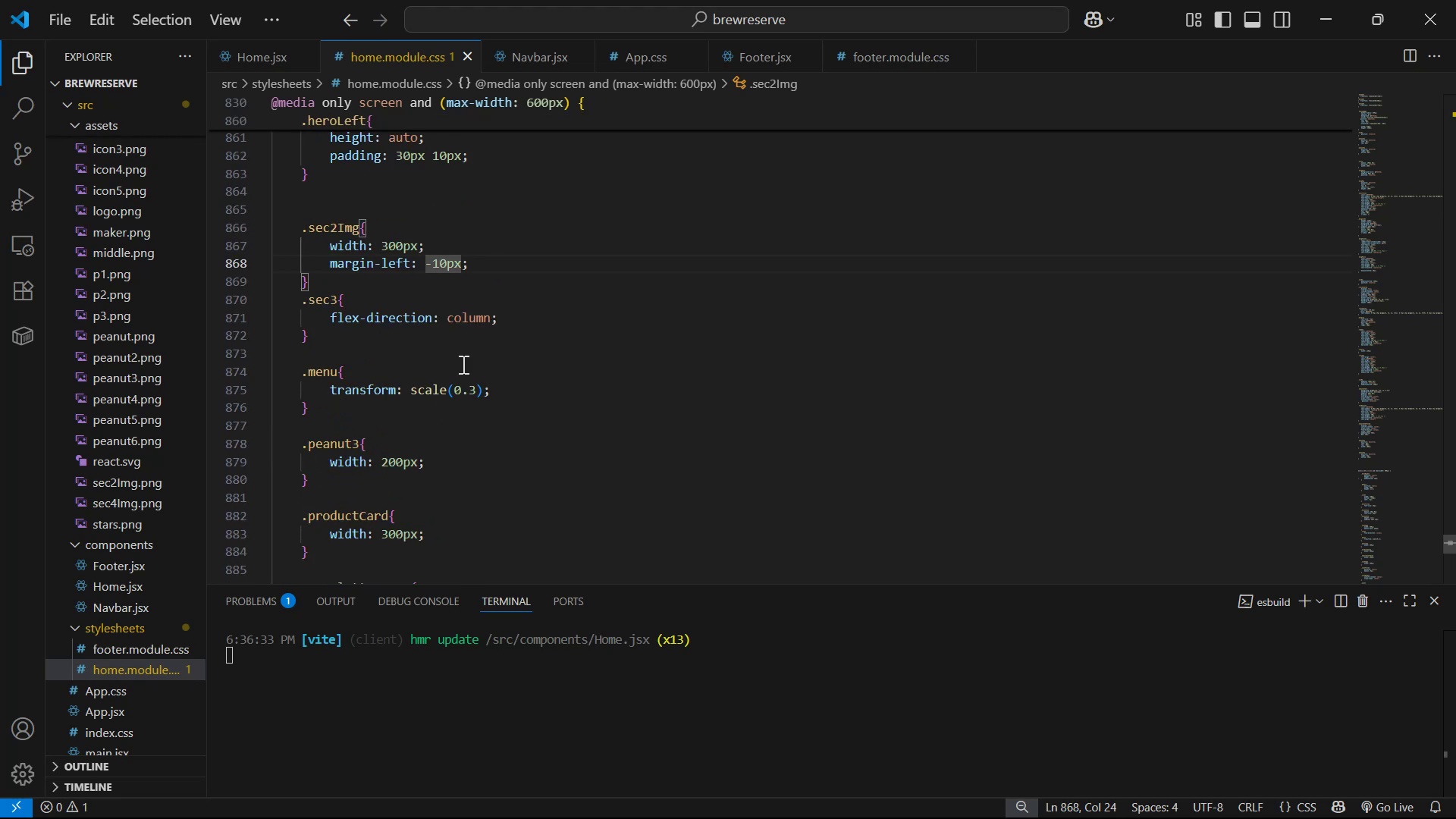 
key(Backspace)
 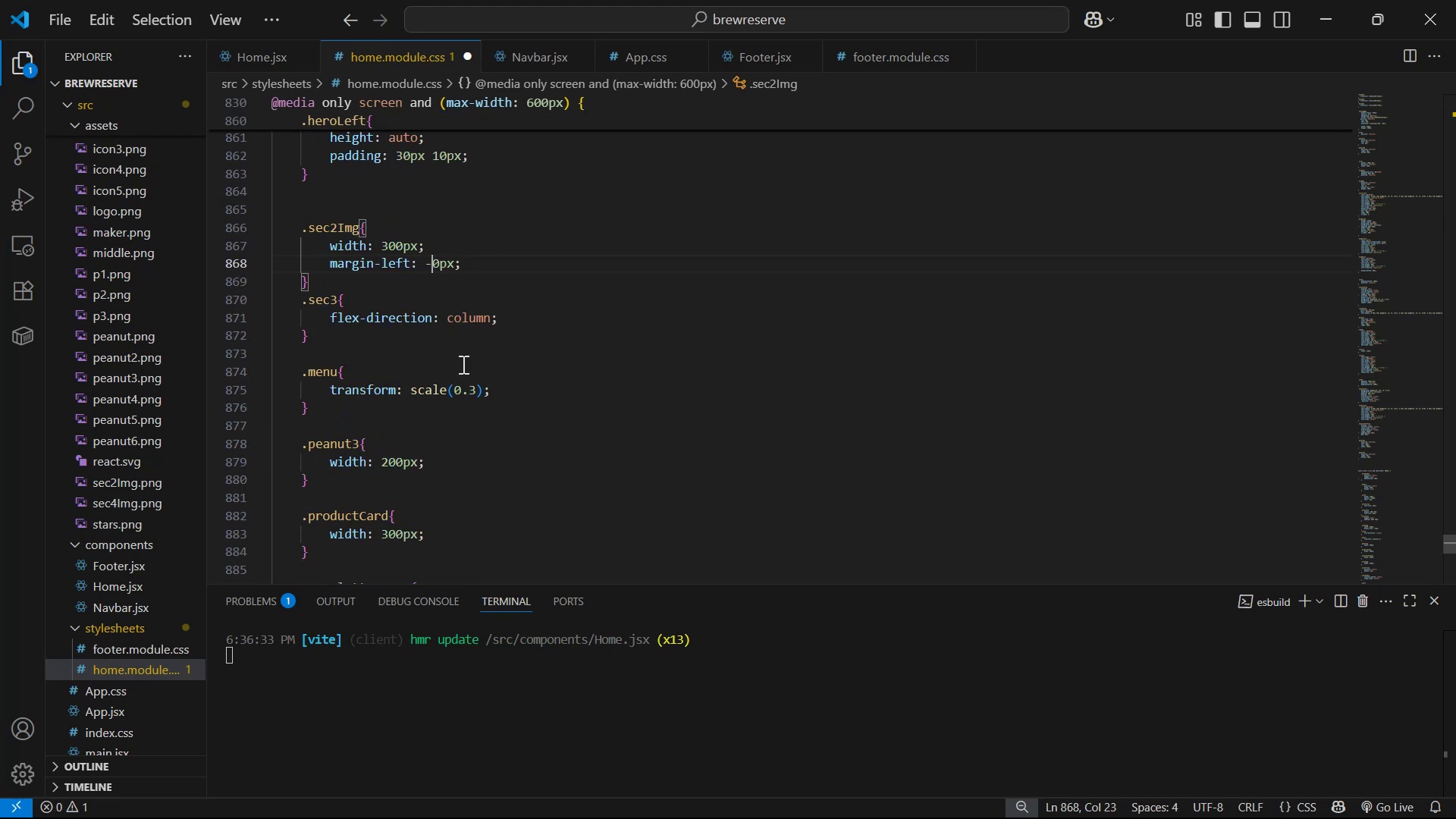 
key(Backspace)
 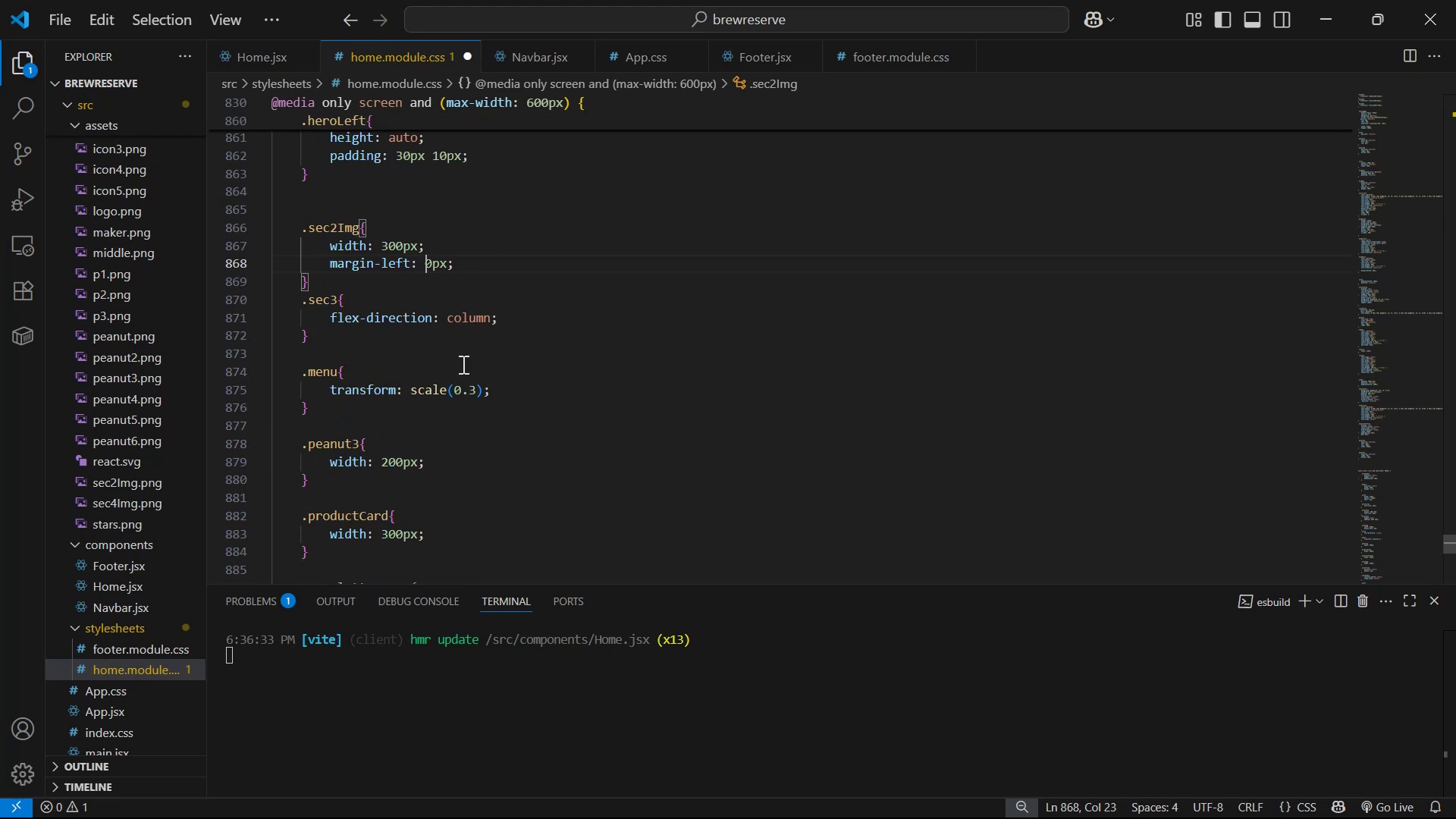 
key(Control+ControlLeft)
 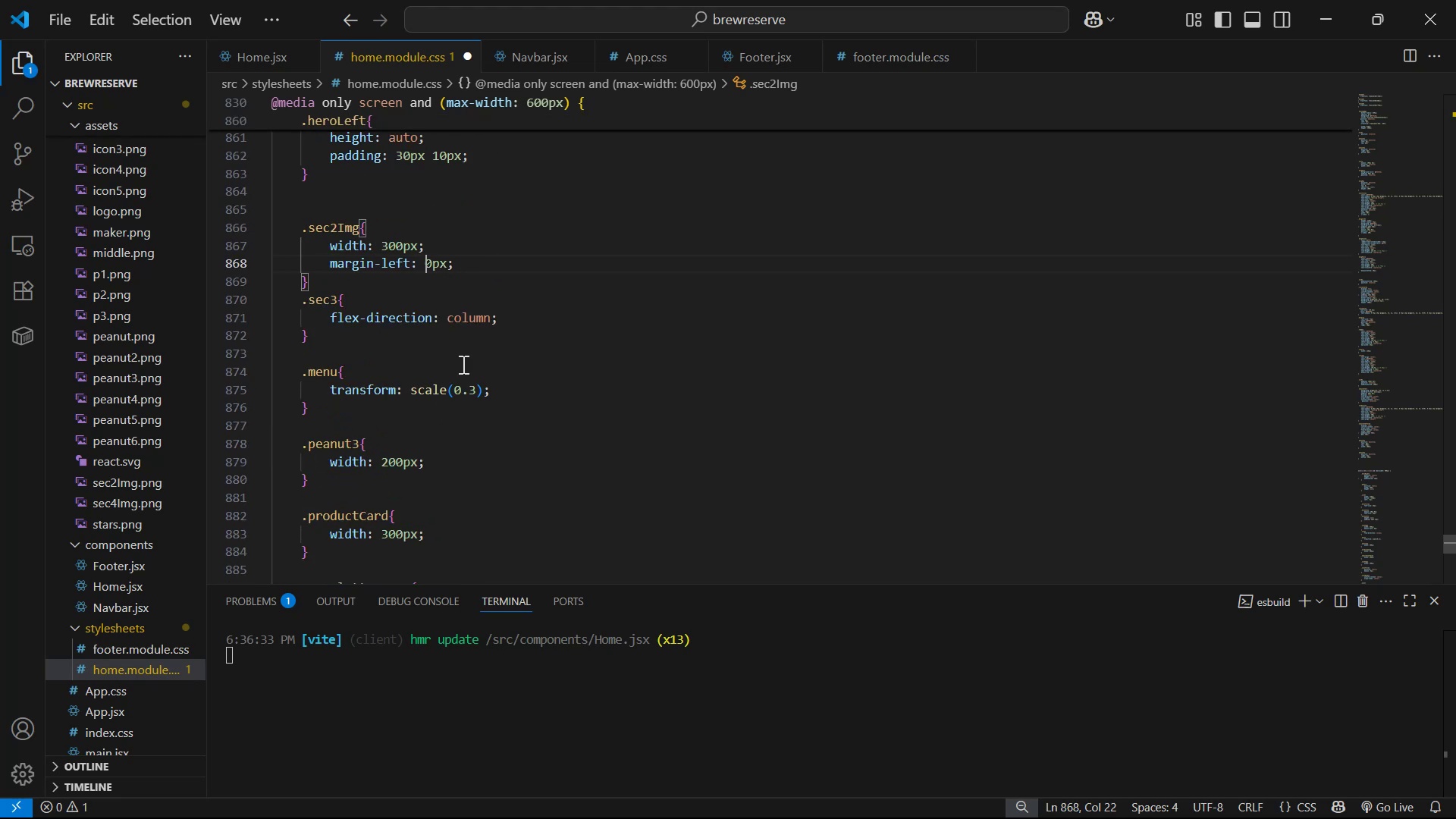 
key(Control+S)
 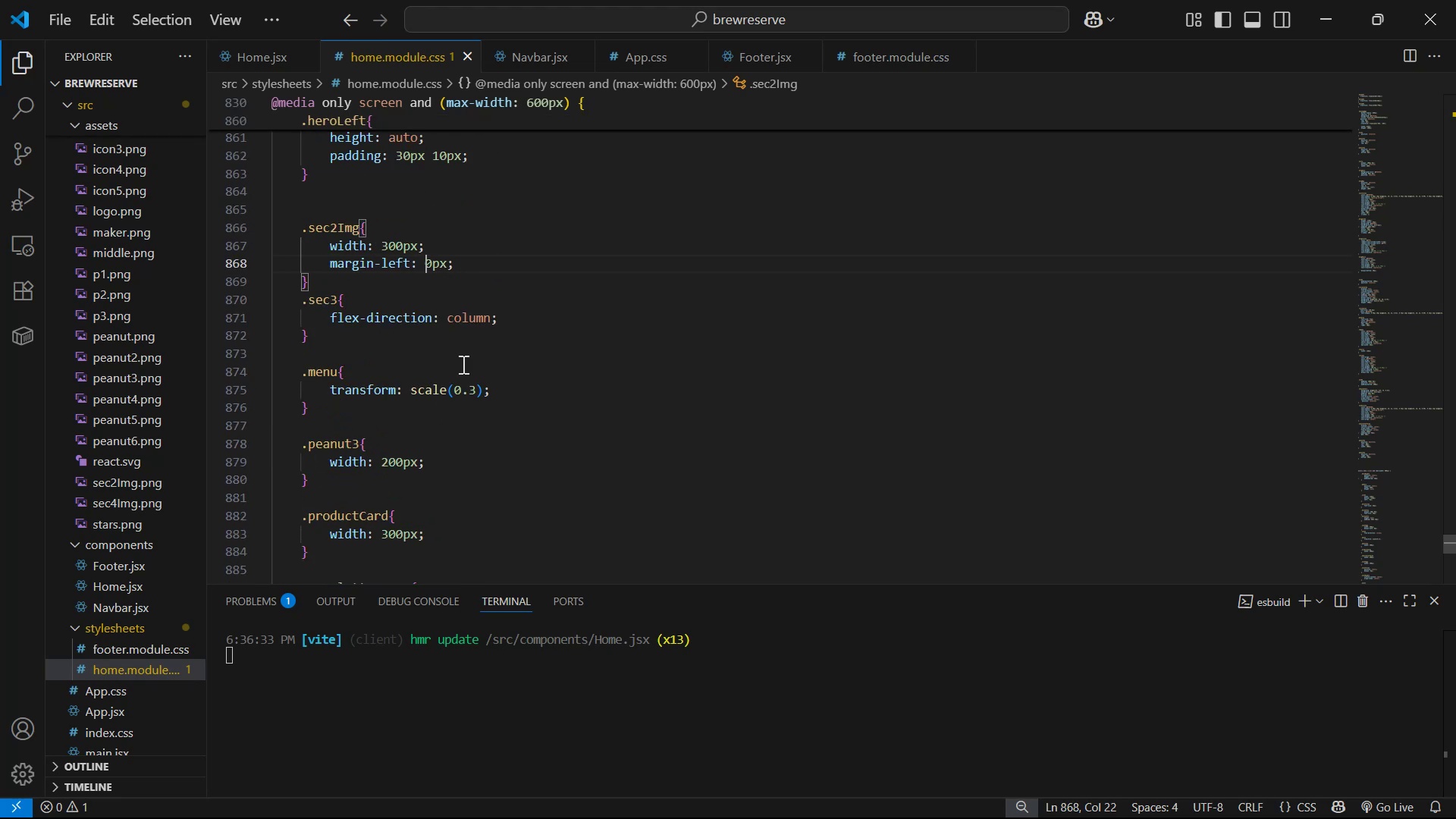 
key(Alt+AltLeft)
 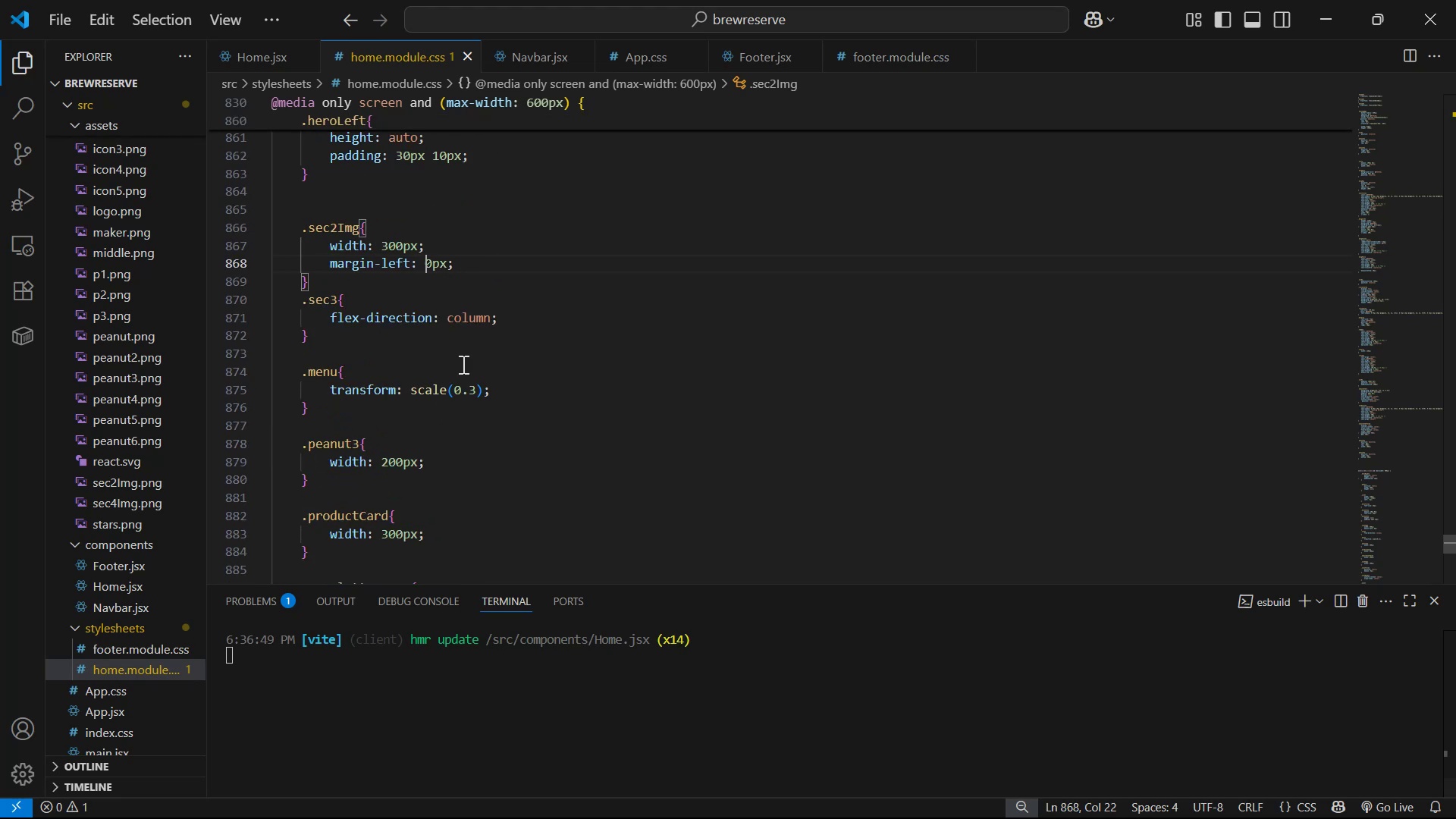 
key(Alt+Tab)
 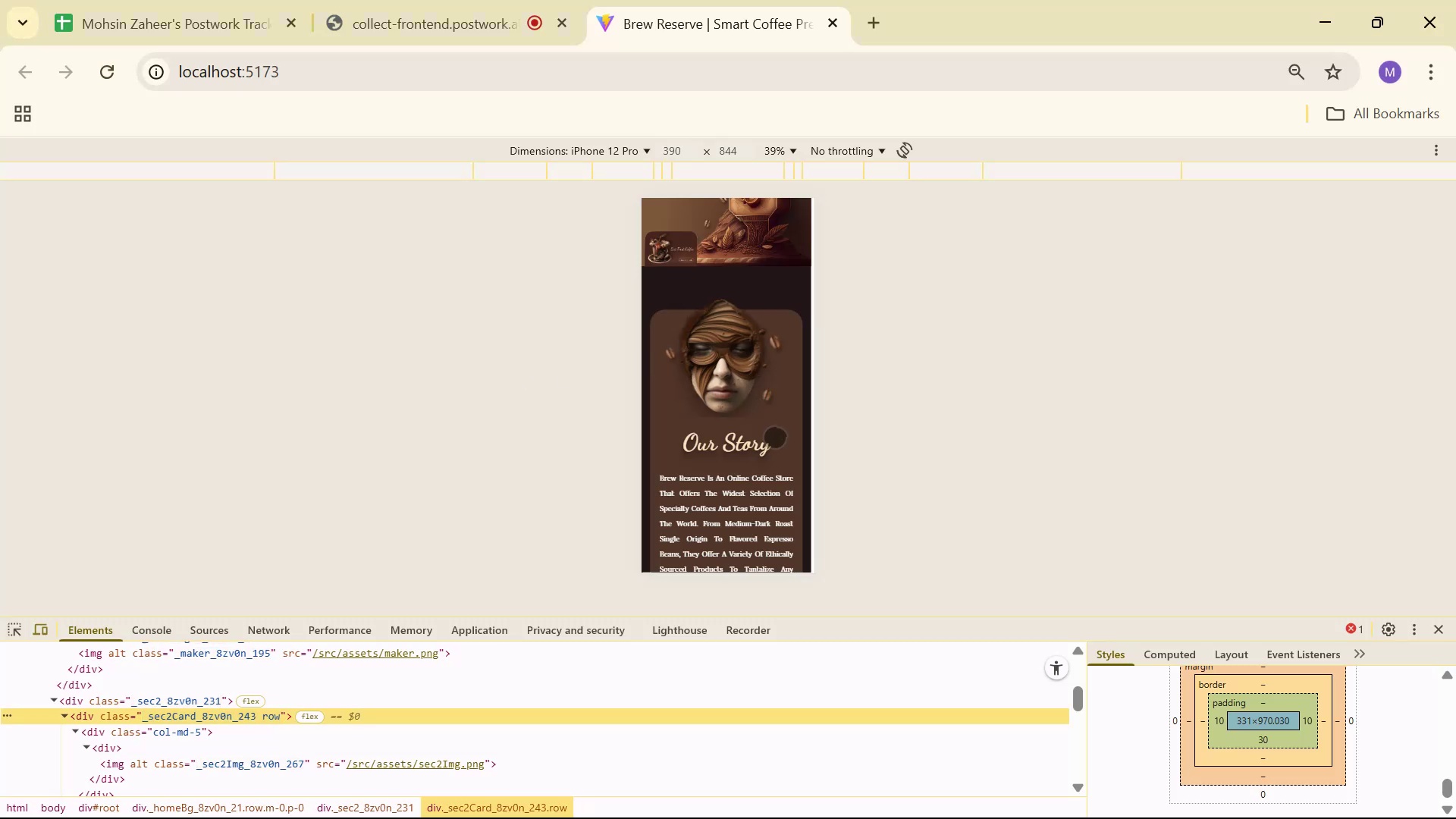 
scroll: coordinate [778, 441], scroll_direction: down, amount: 6.0
 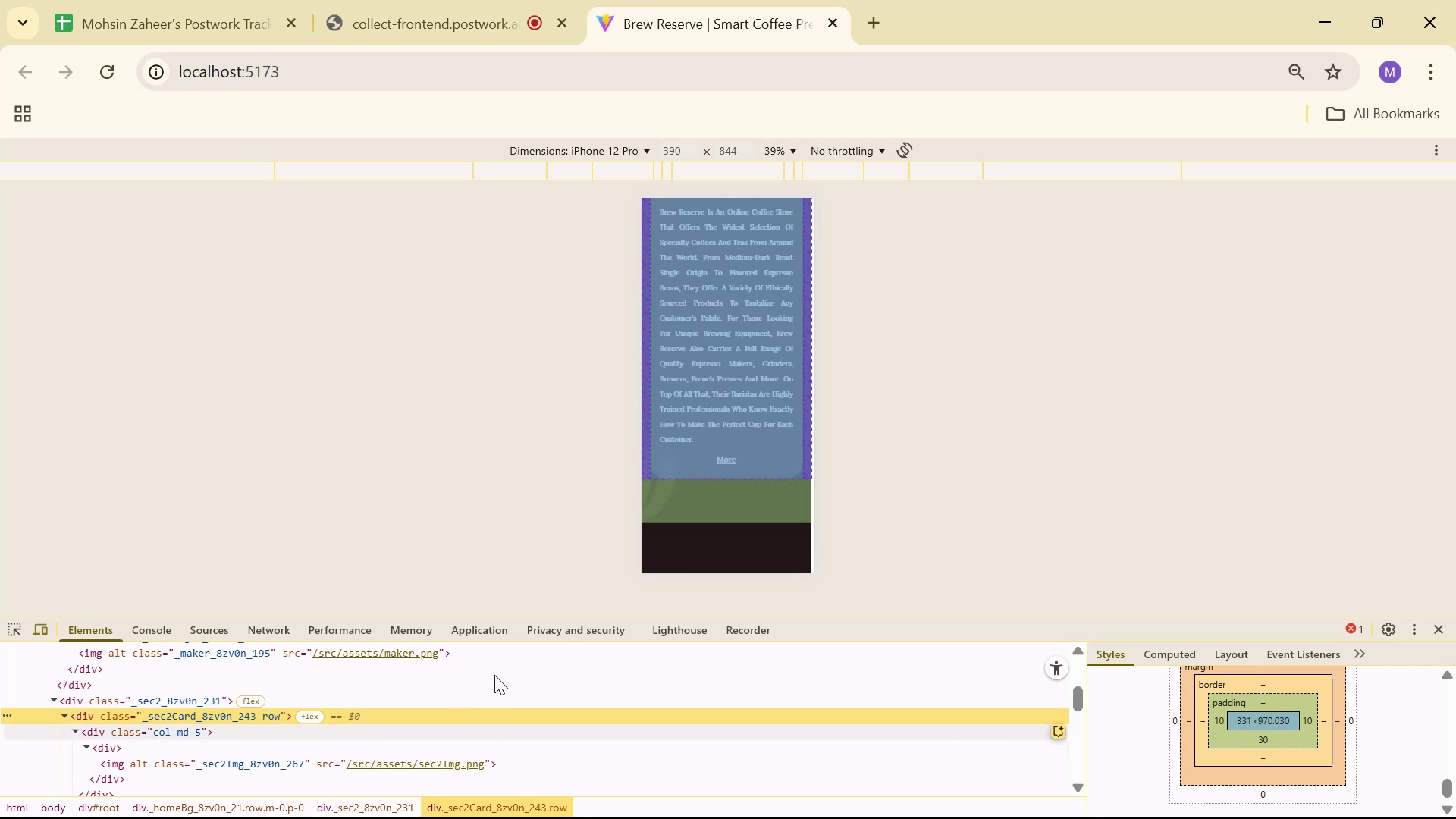 
scroll: coordinate [726, 535], scroll_direction: up, amount: 1.0
 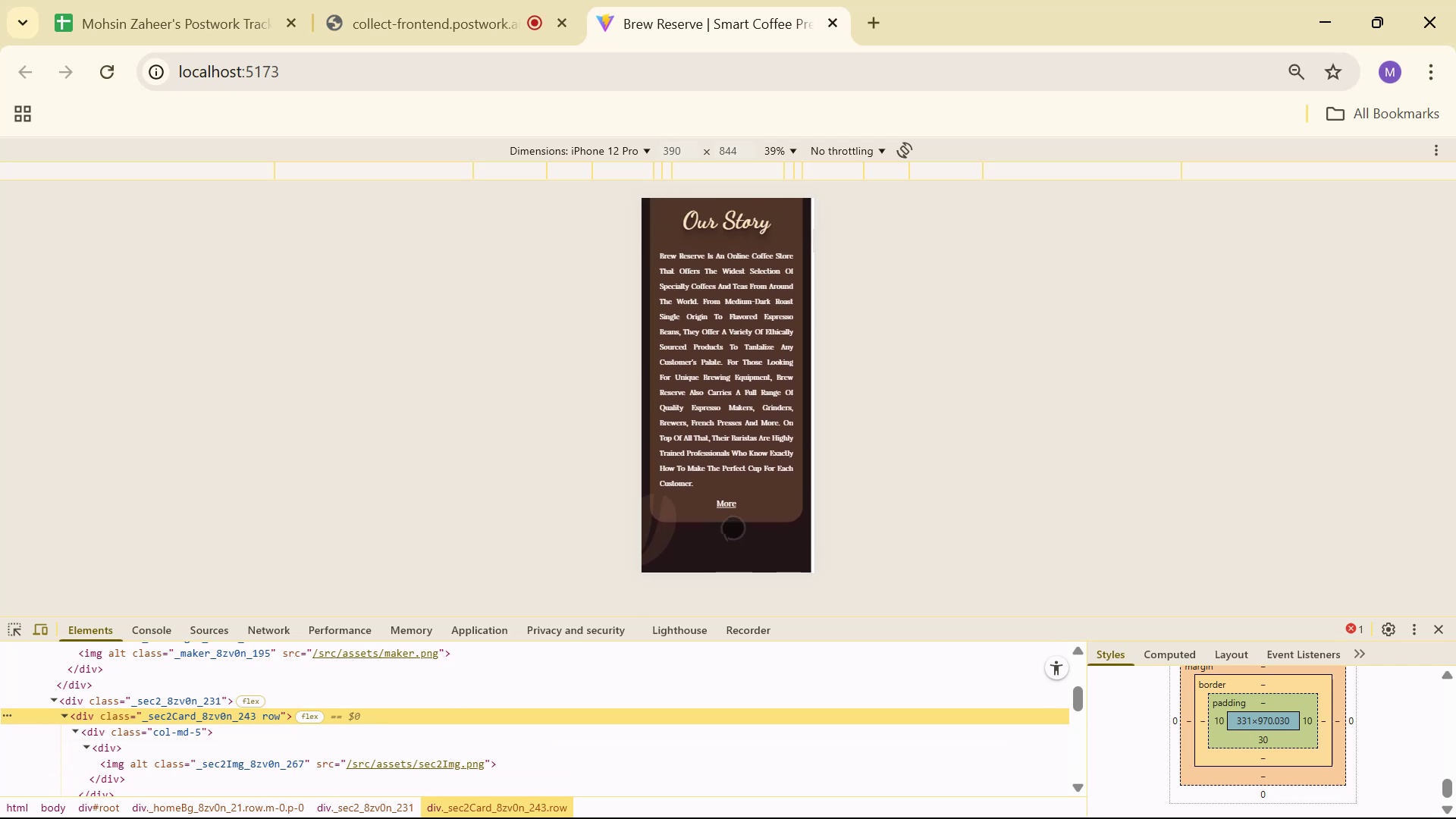 
key(Alt+AltLeft)
 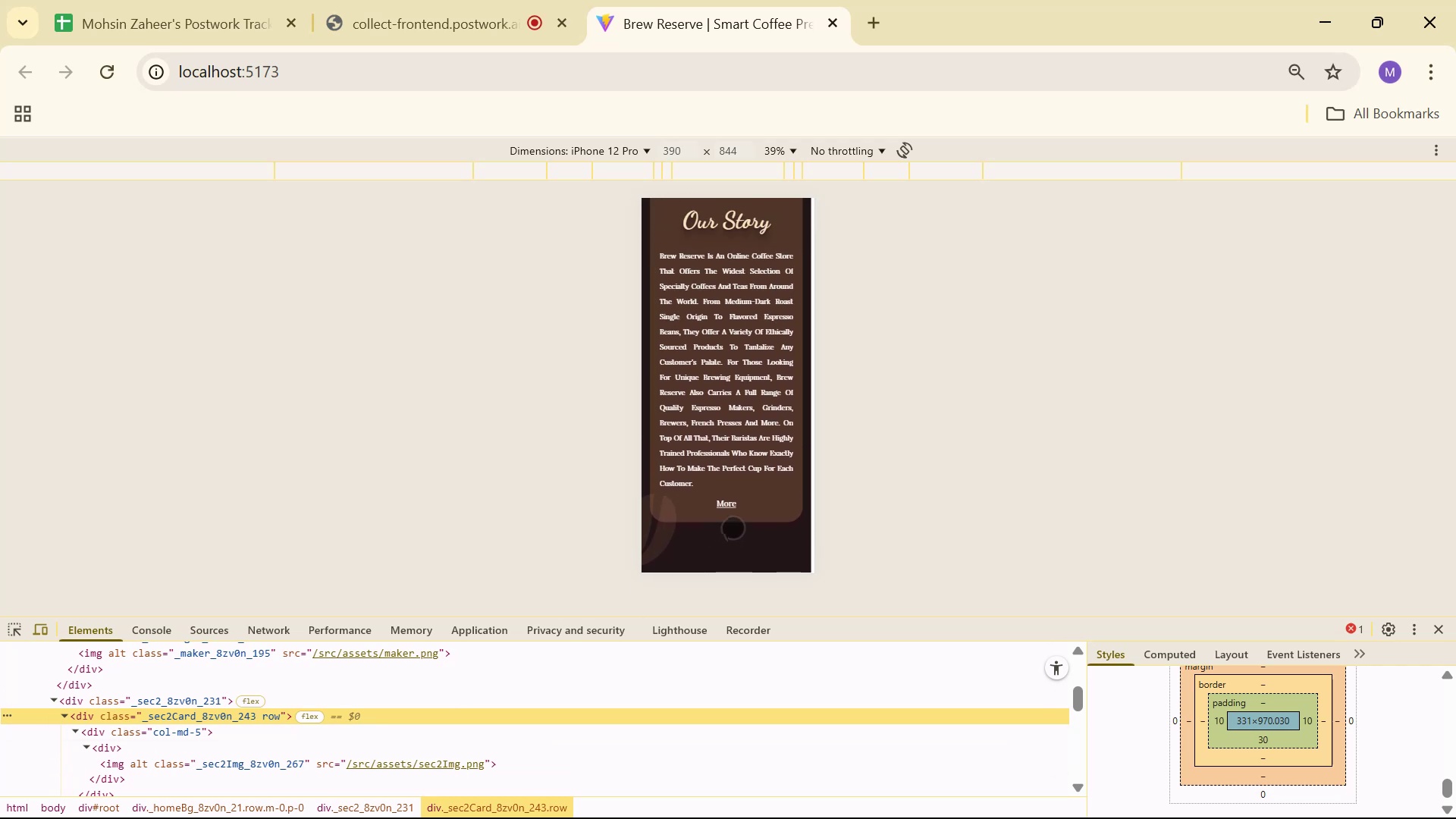 
key(Alt+Tab)
 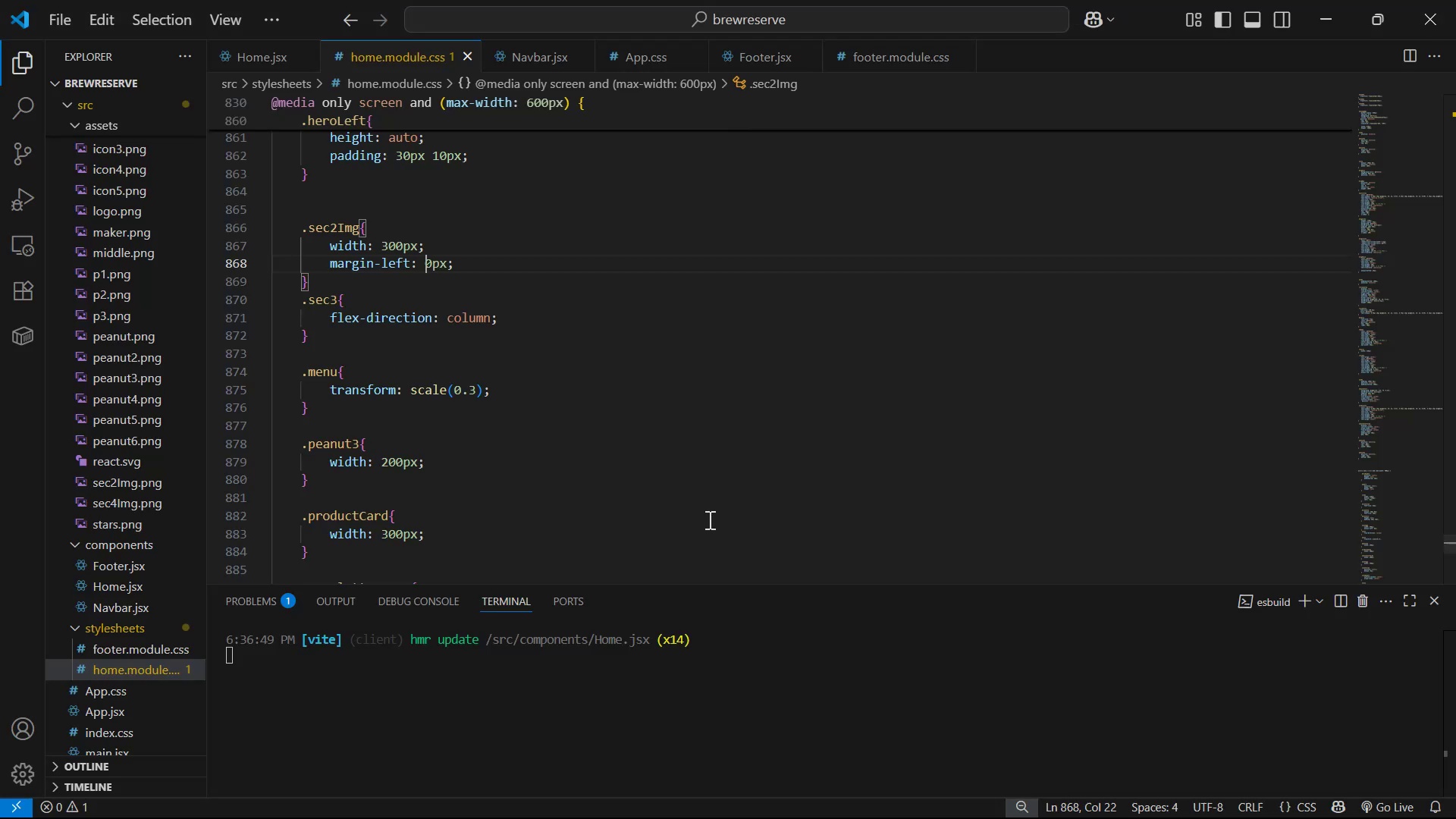 
scroll: coordinate [666, 484], scroll_direction: down, amount: 16.0
 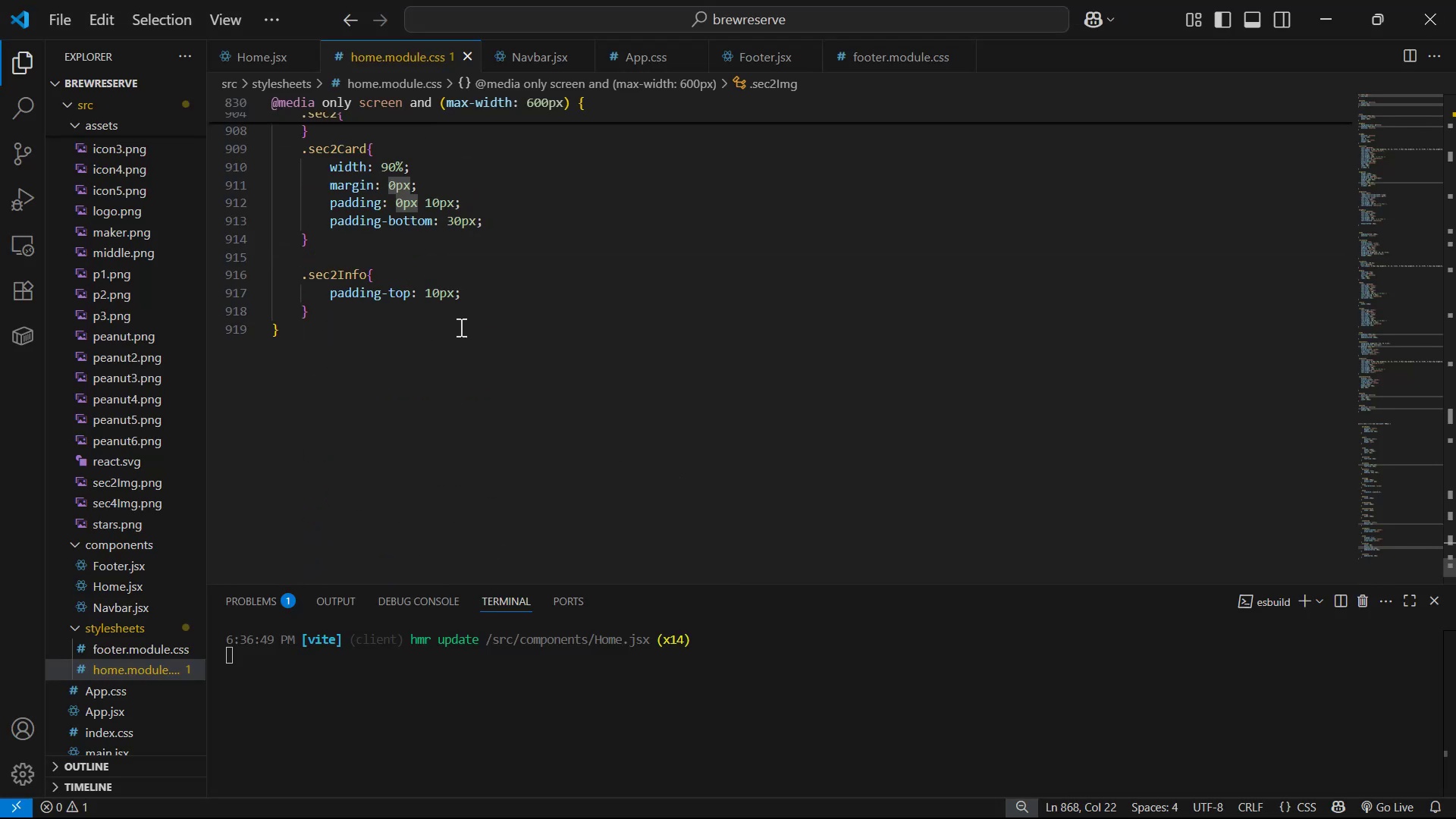 
left_click([502, 290])
 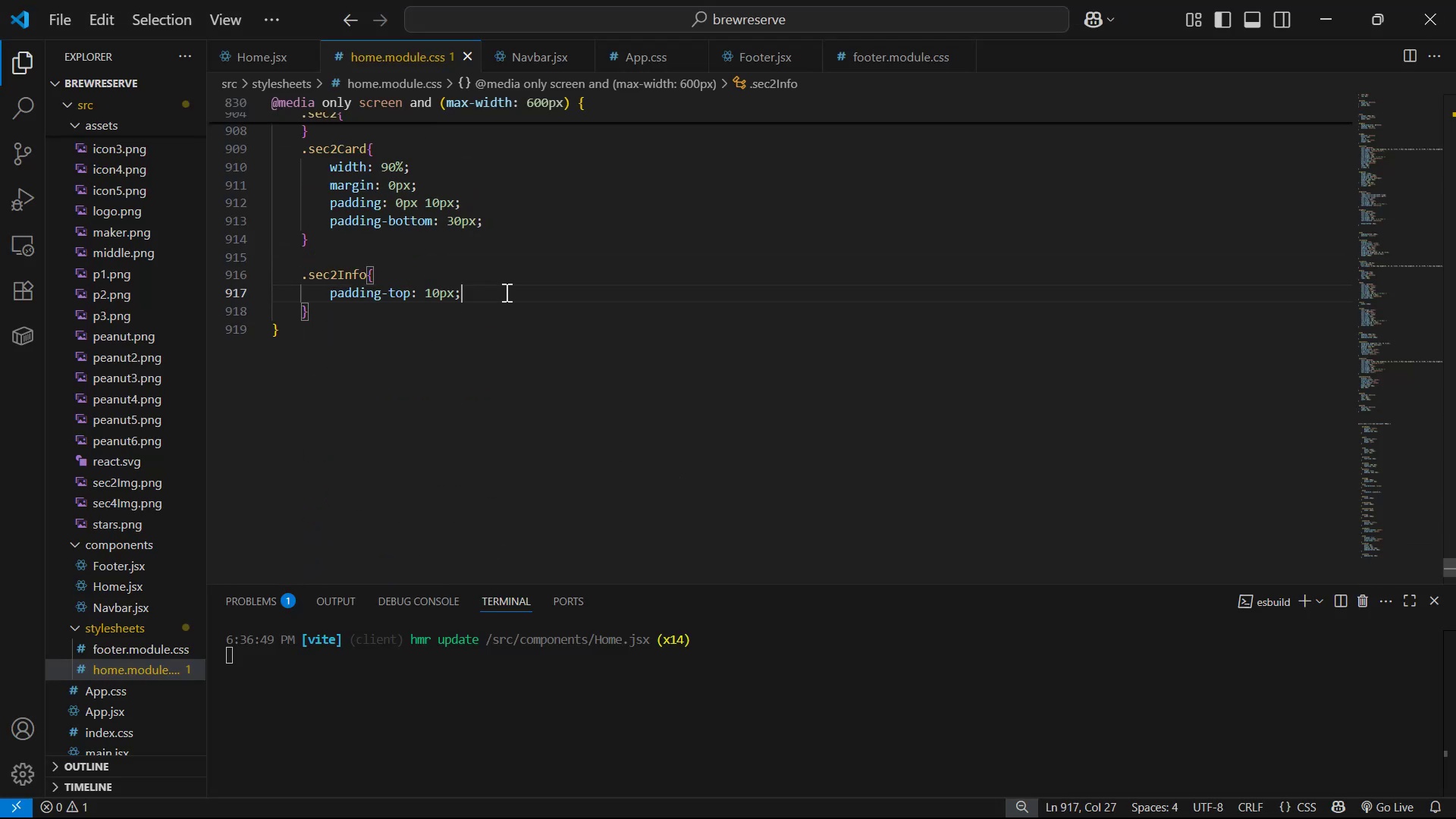 
key(Enter)
 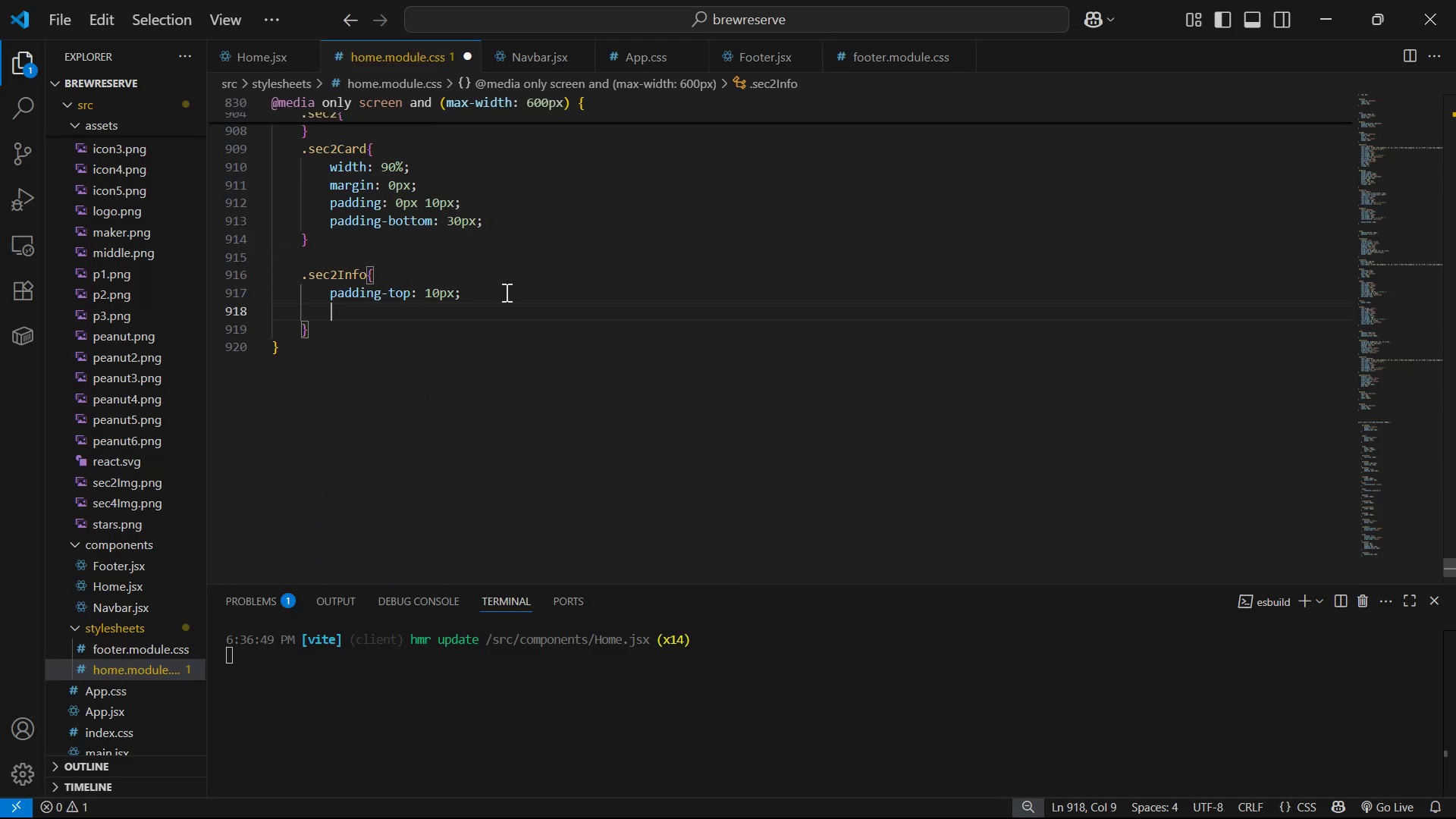 
type(tes\x)
key(Backspace)
key(Backspace)
type(xt)
key(Backspace)
key(Backspace)
key(Backspace)
type(xt)
 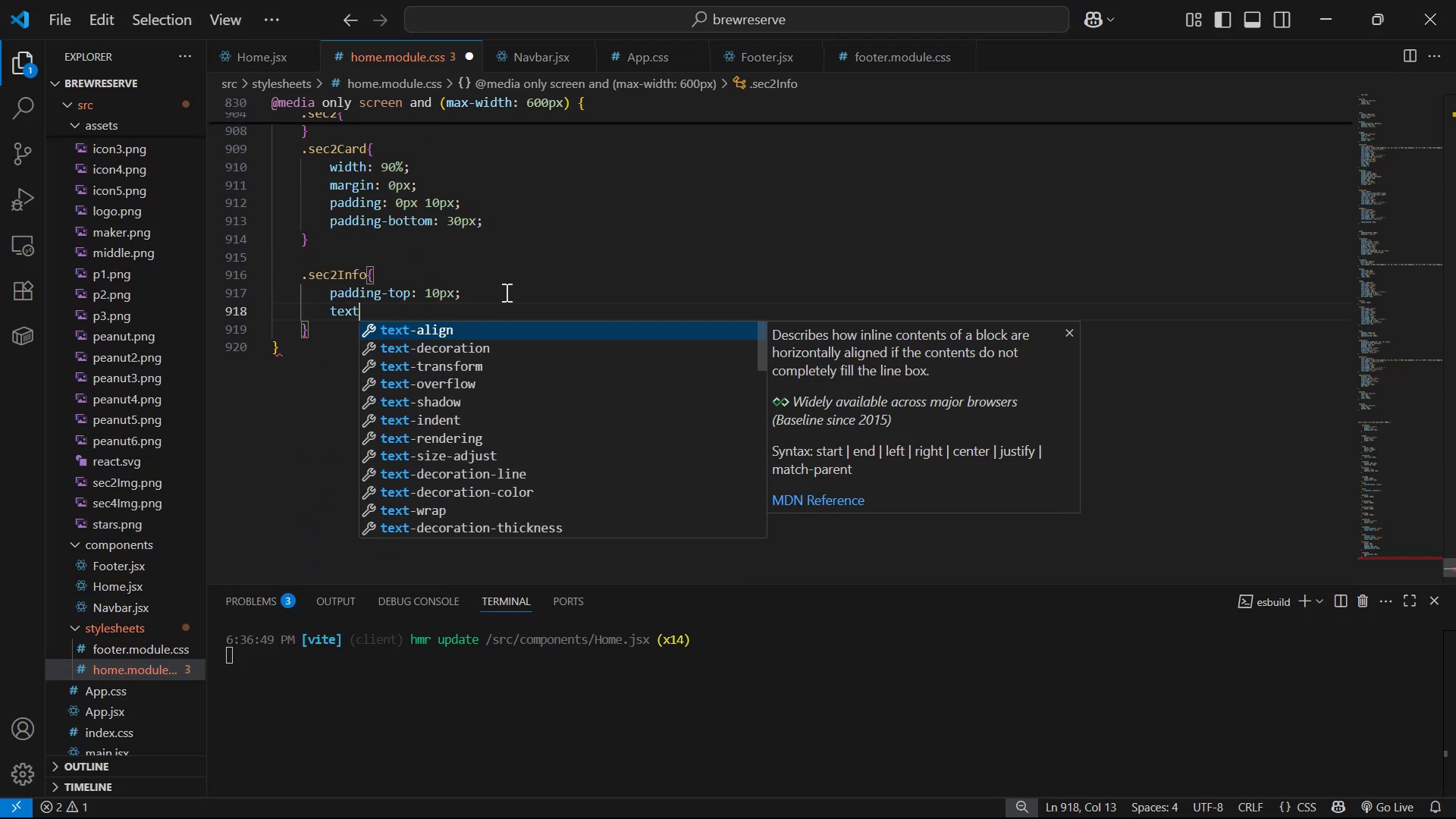 
key(Enter)
 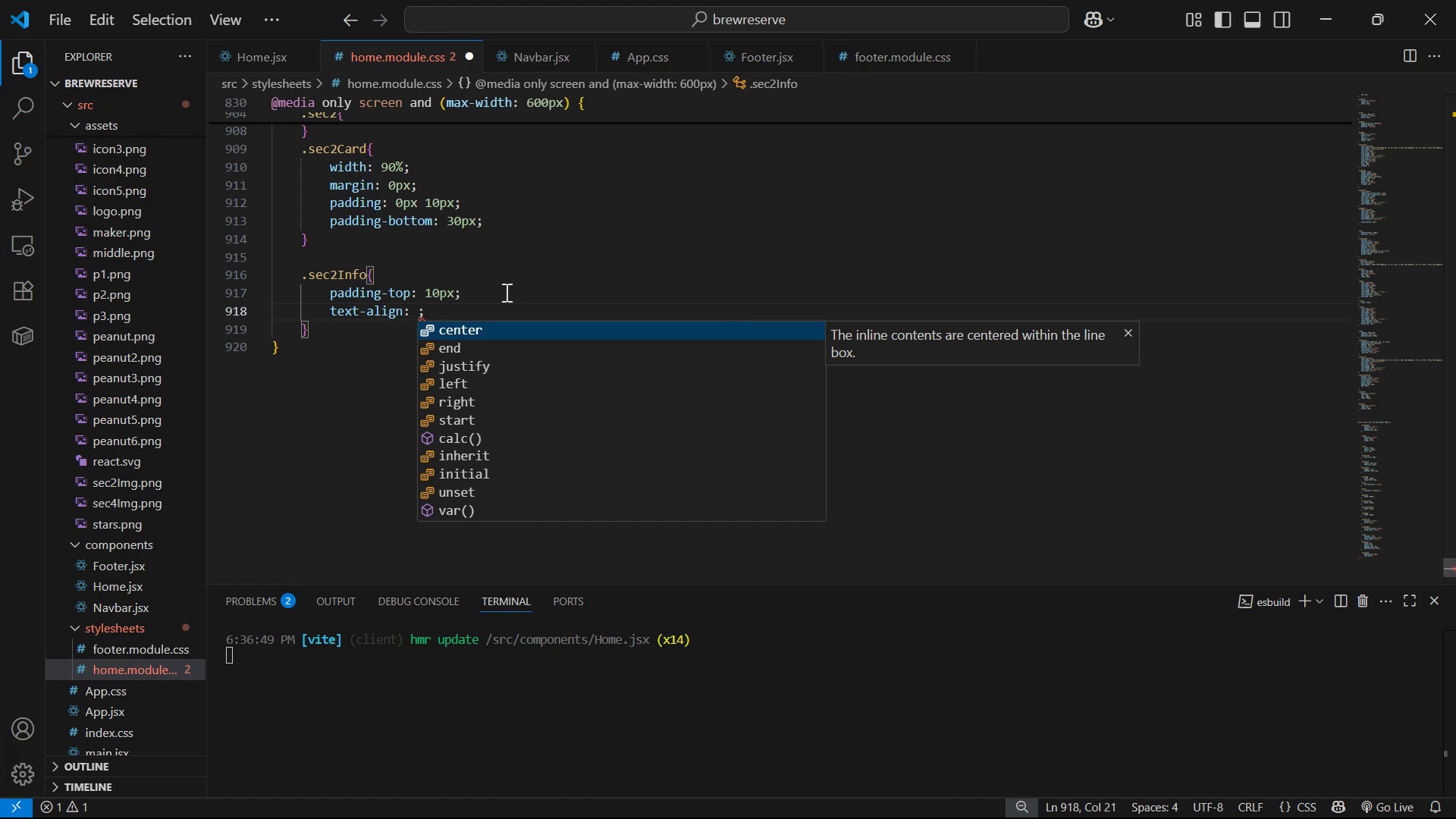 
key(ArrowRight)
 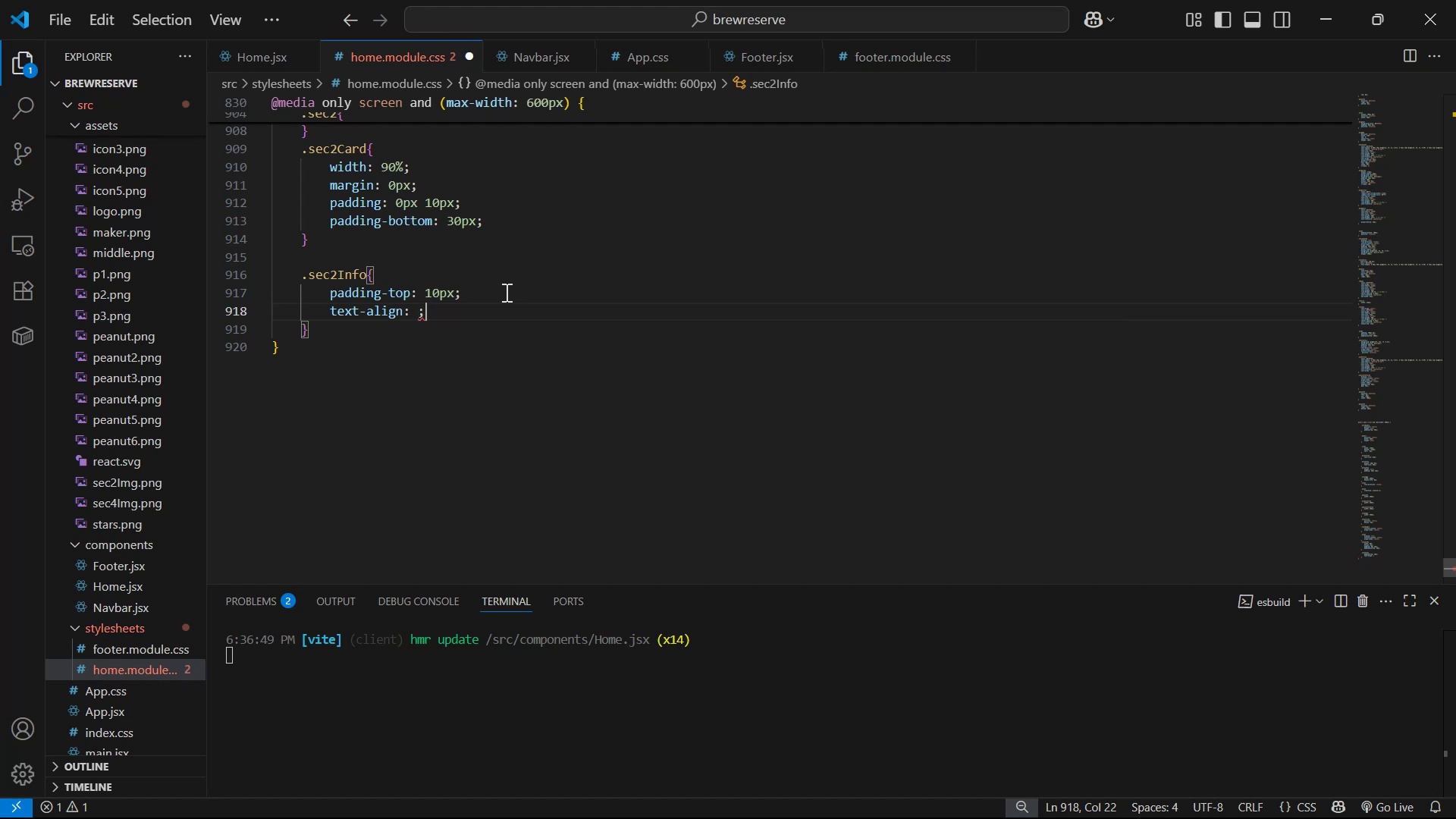 
key(Backspace)
 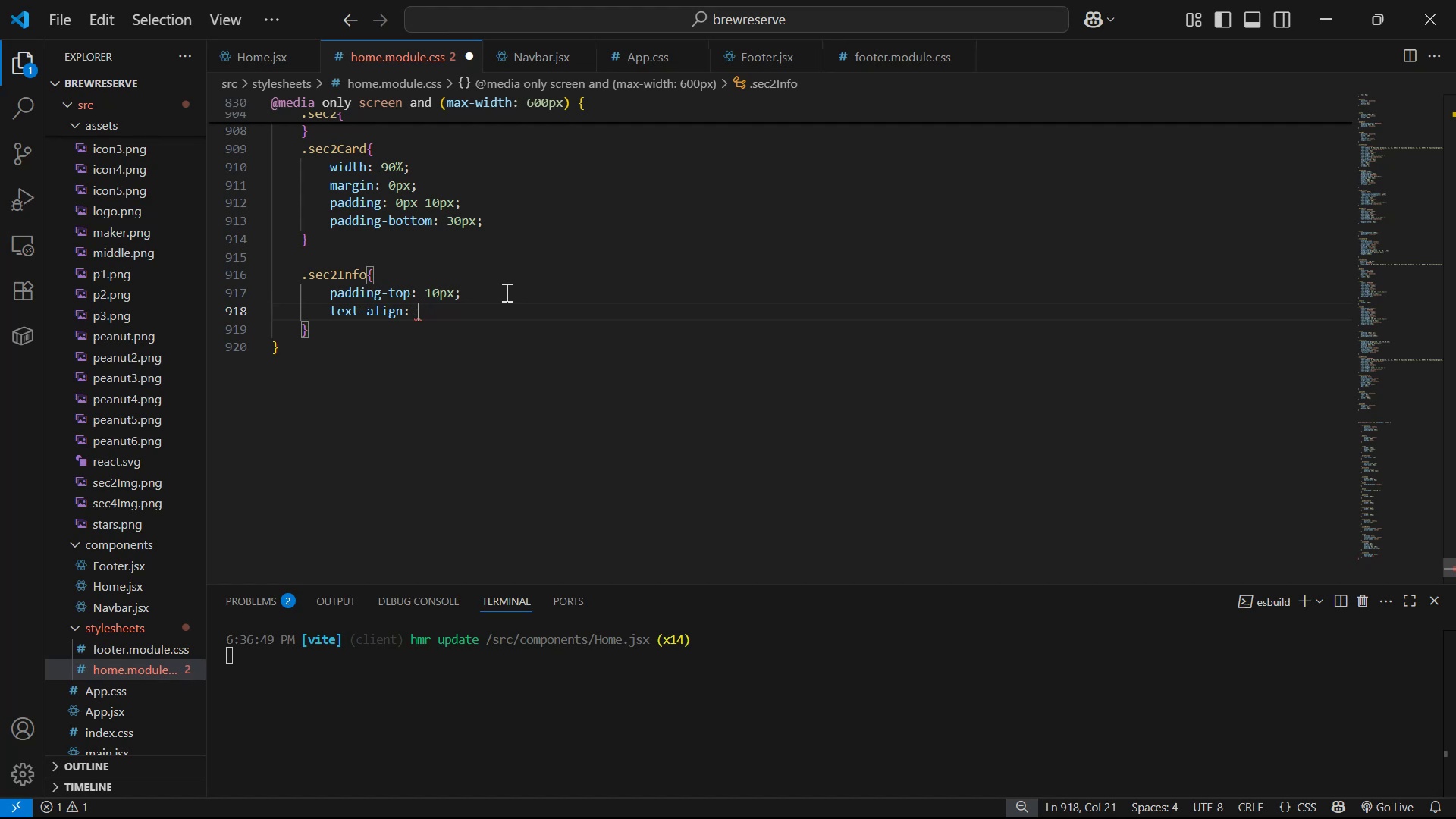 
key(Backspace)
 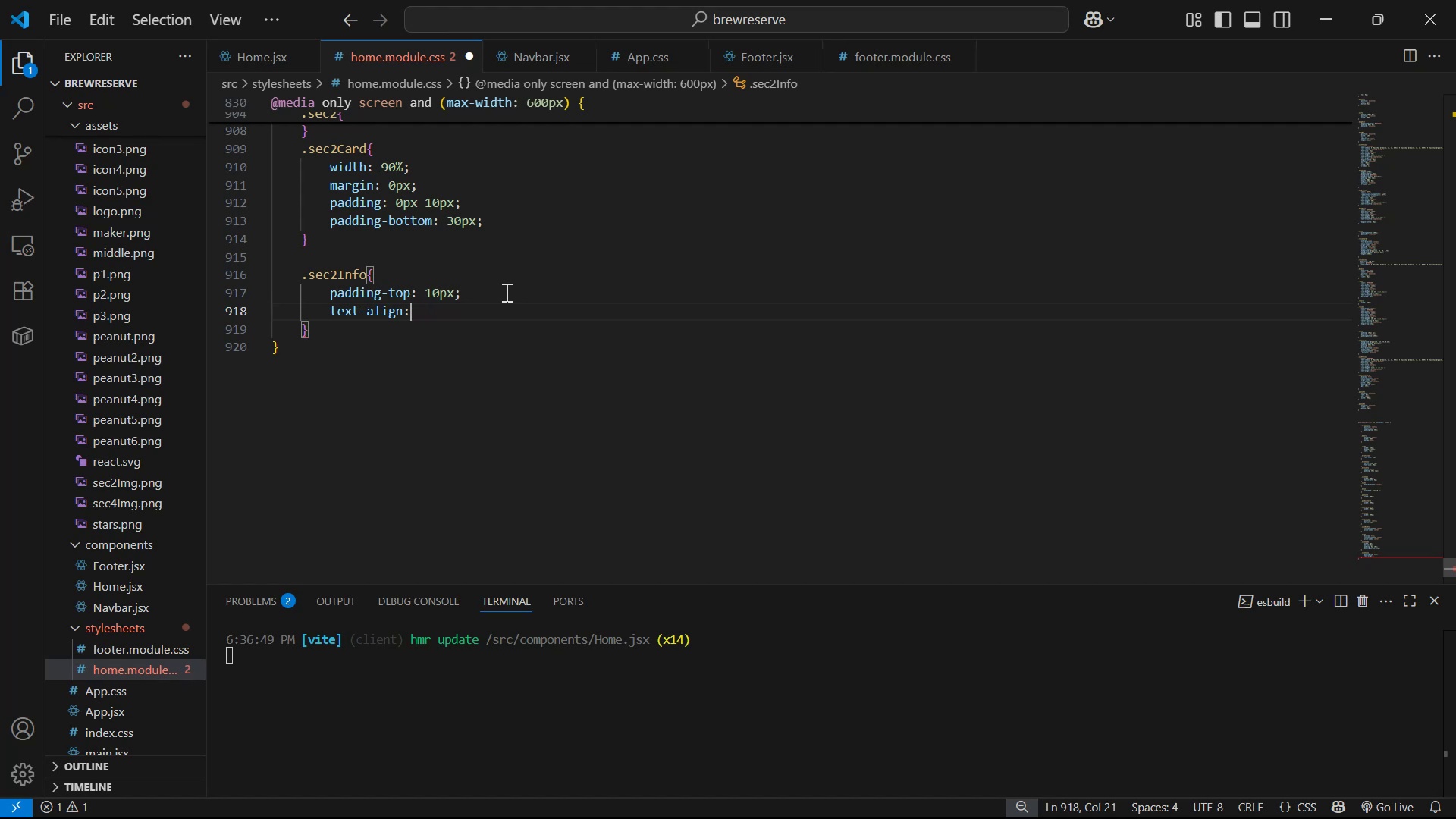 
key(Backspace)
 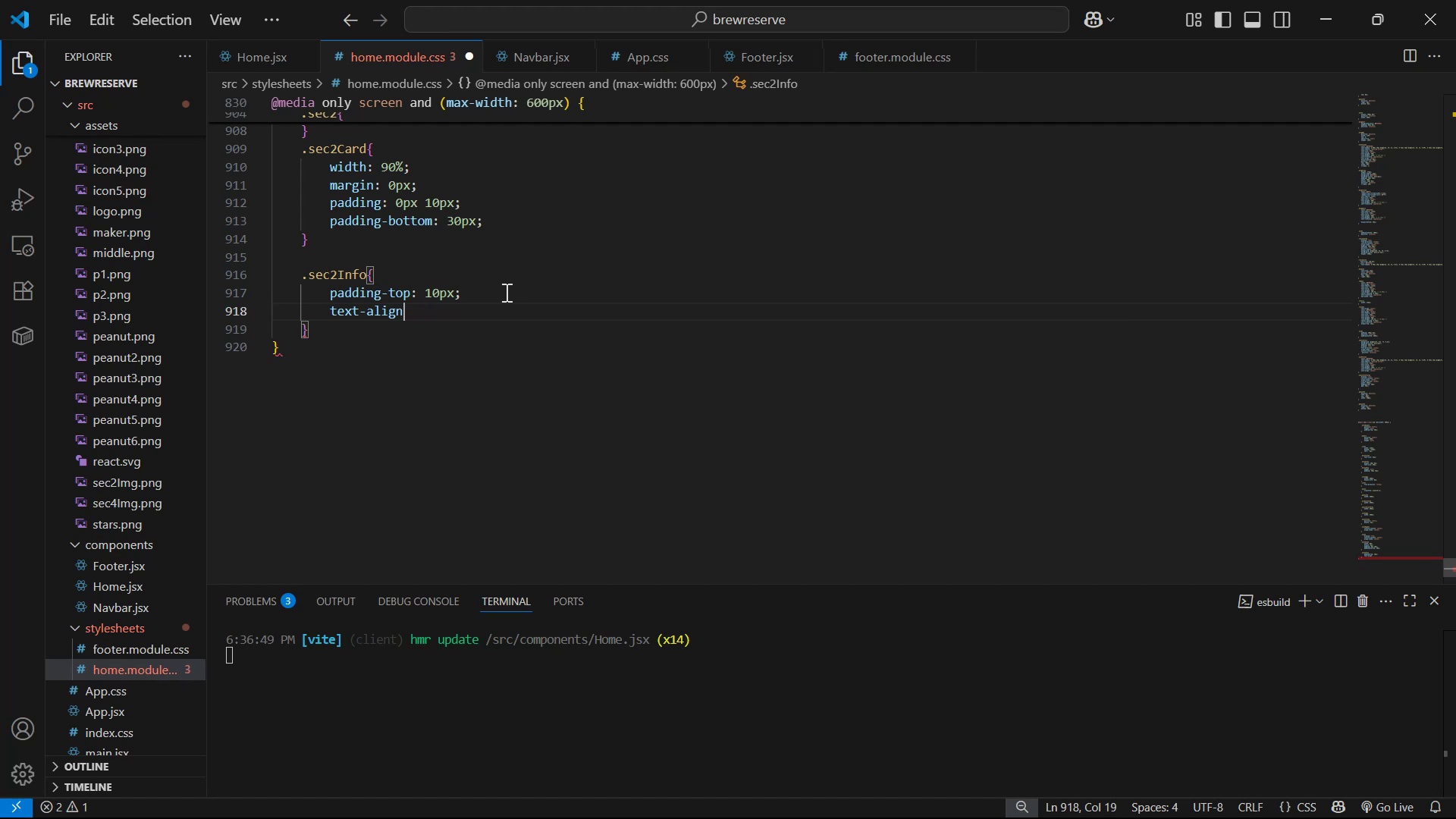 
key(Minus)
 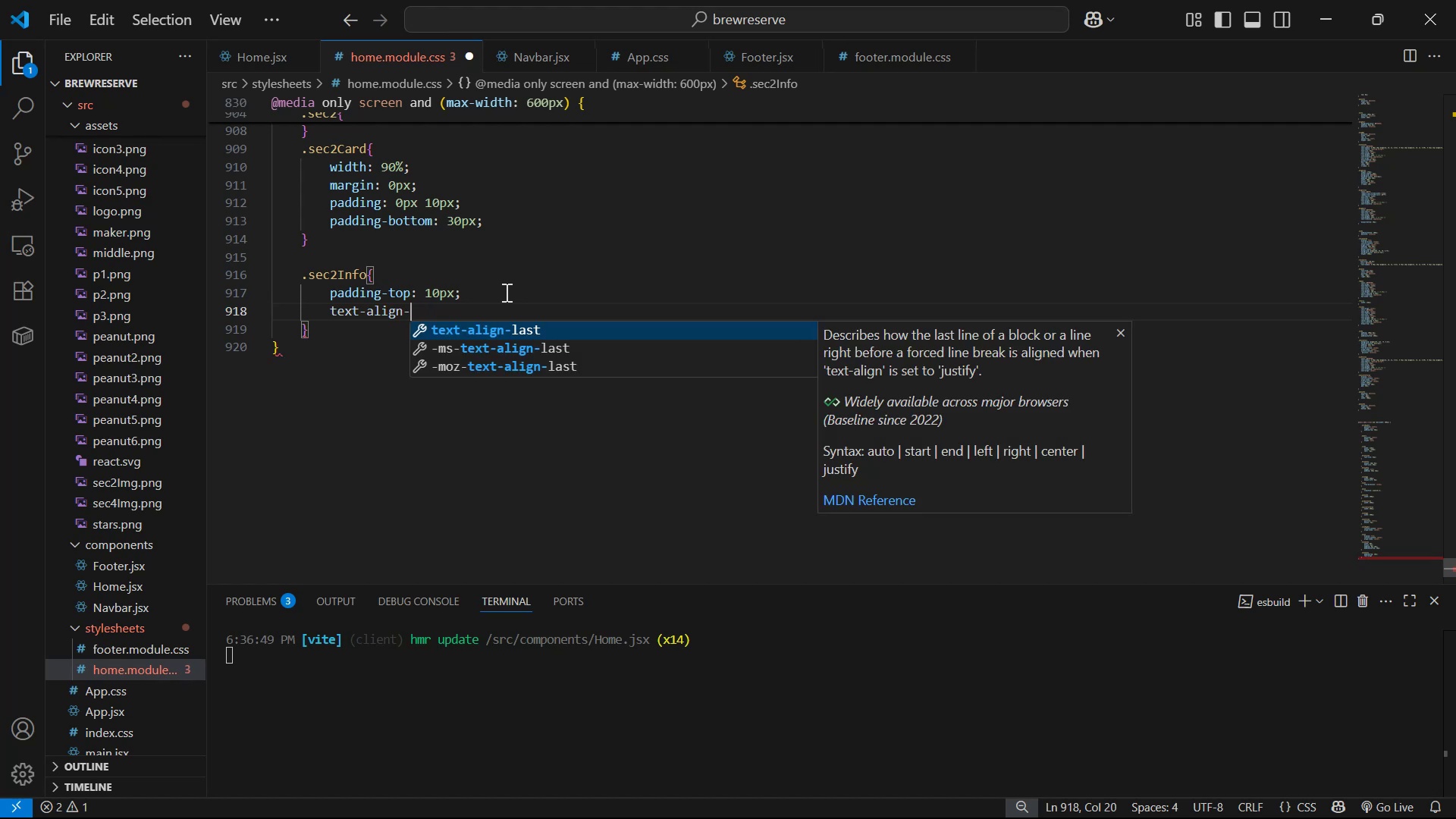 
key(Enter)
 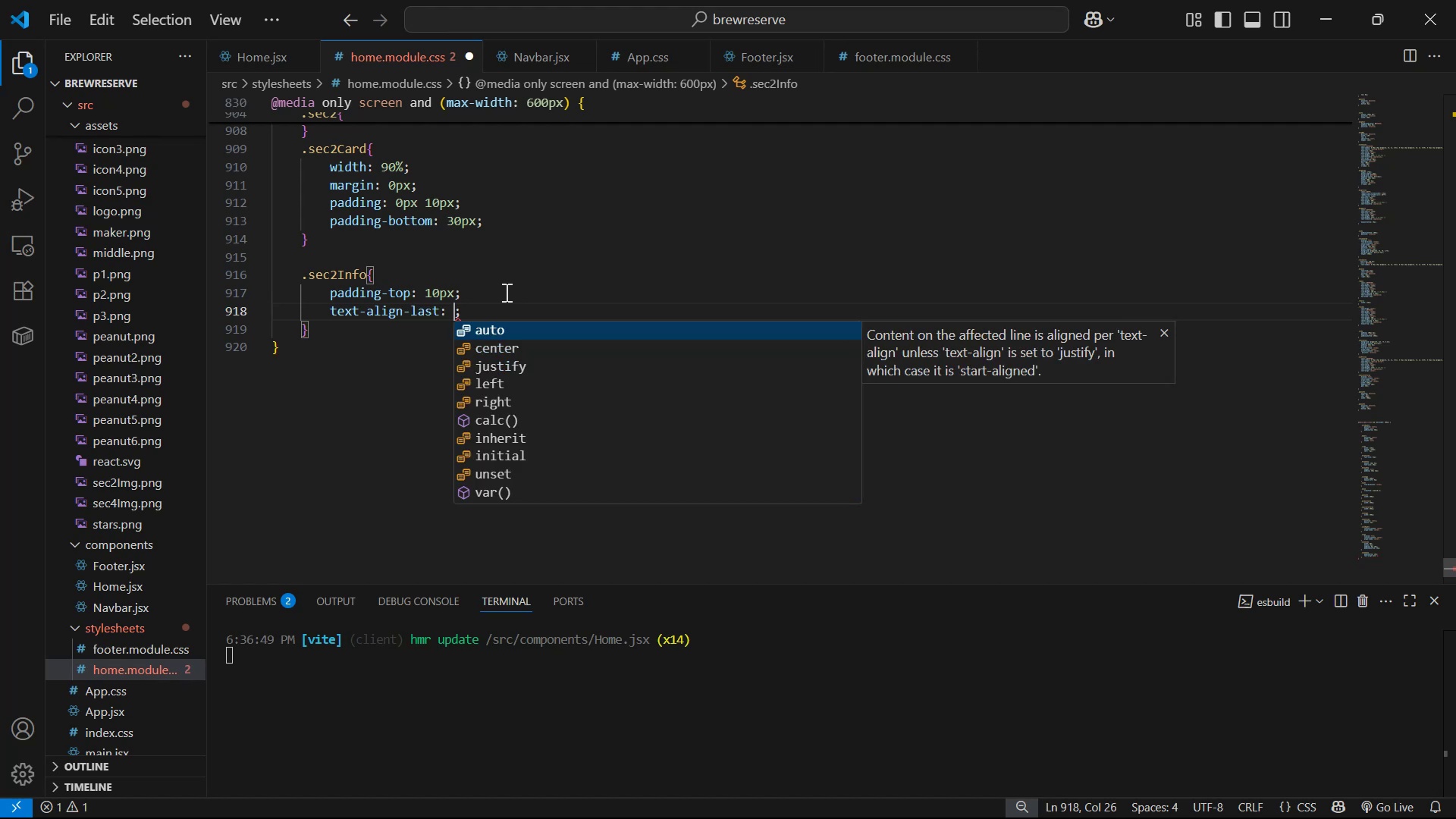 
type(ce)
 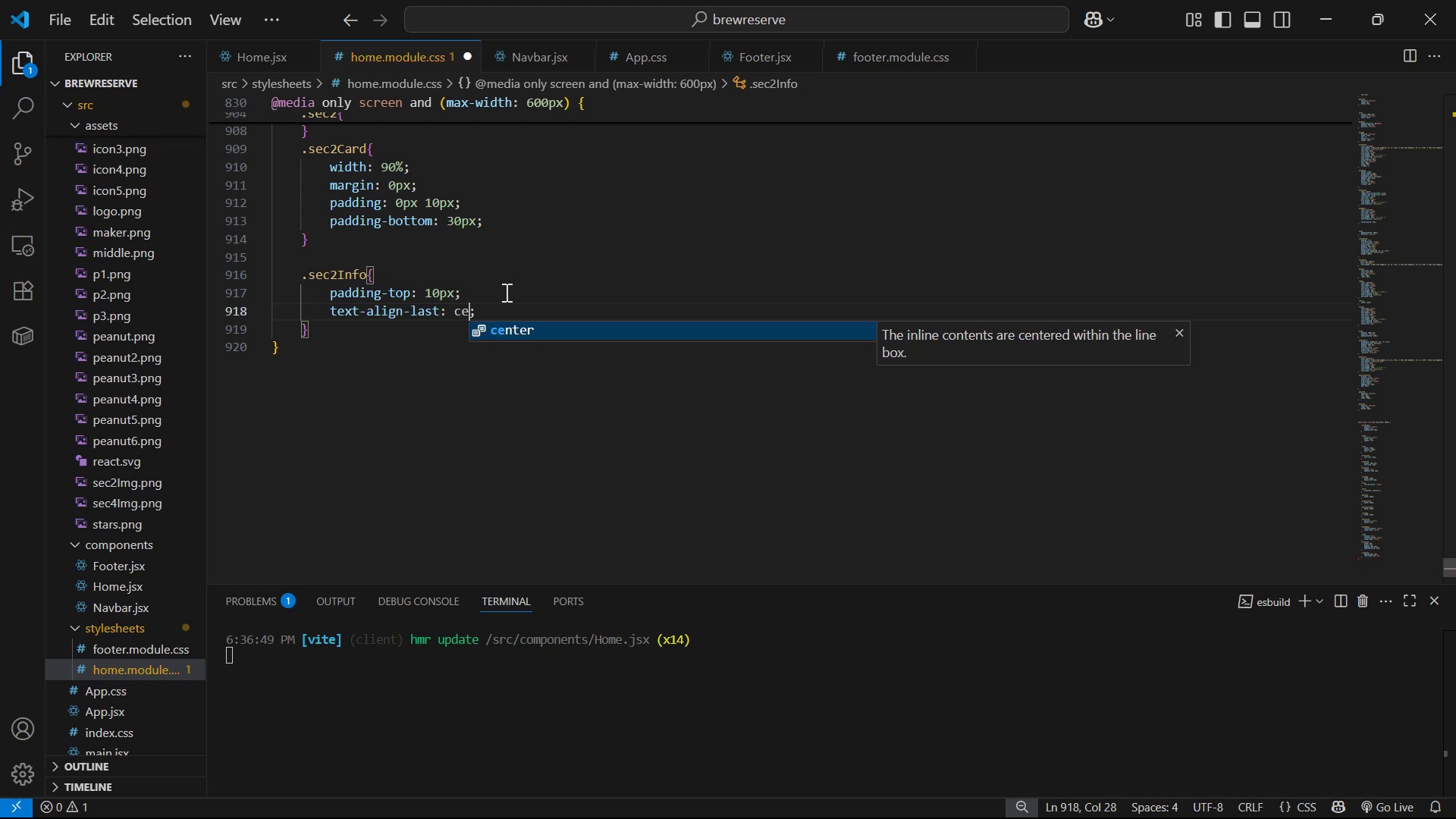 
key(Enter)
 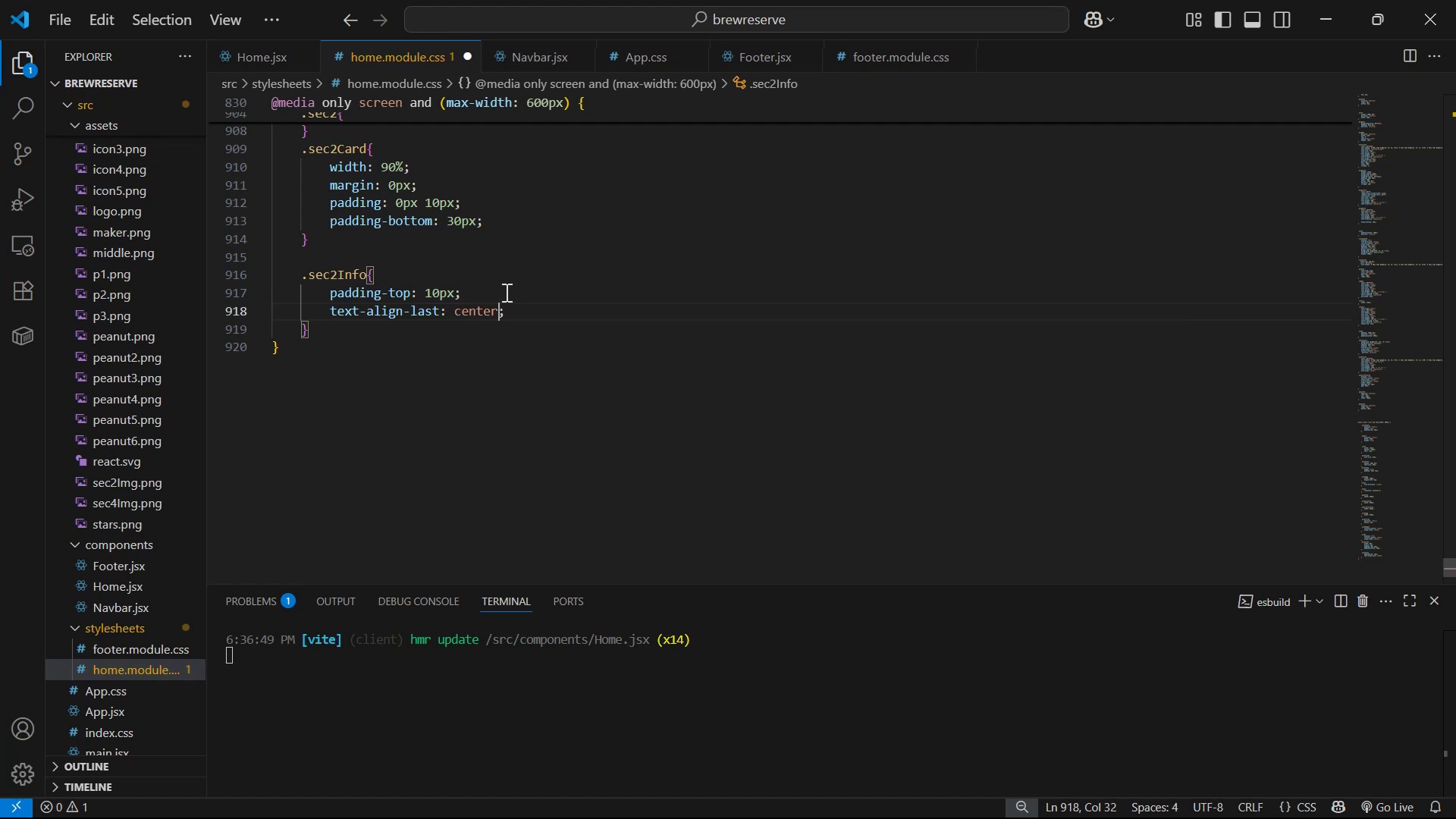 
key(Control+ControlLeft)
 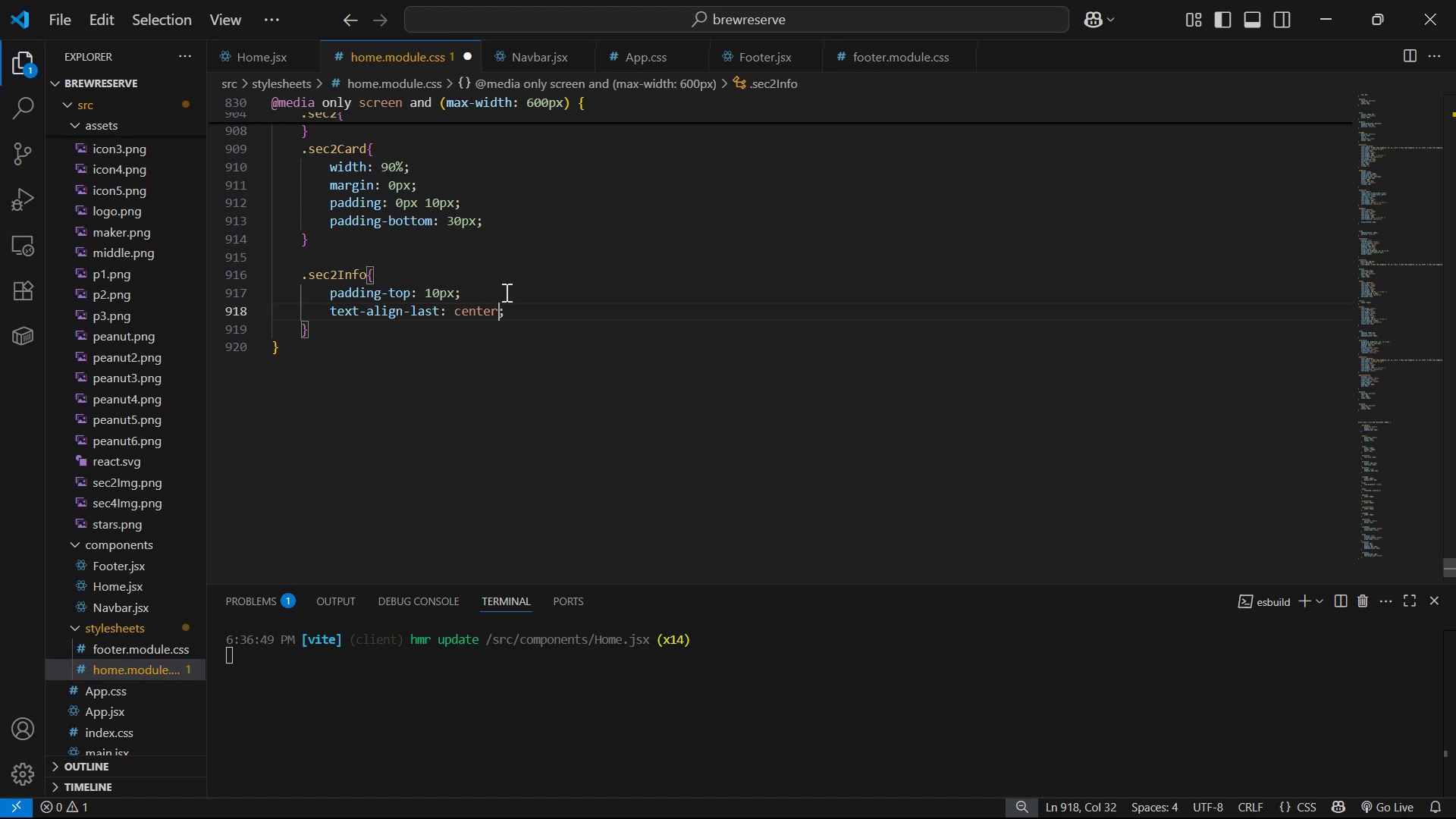 
key(Control+S)
 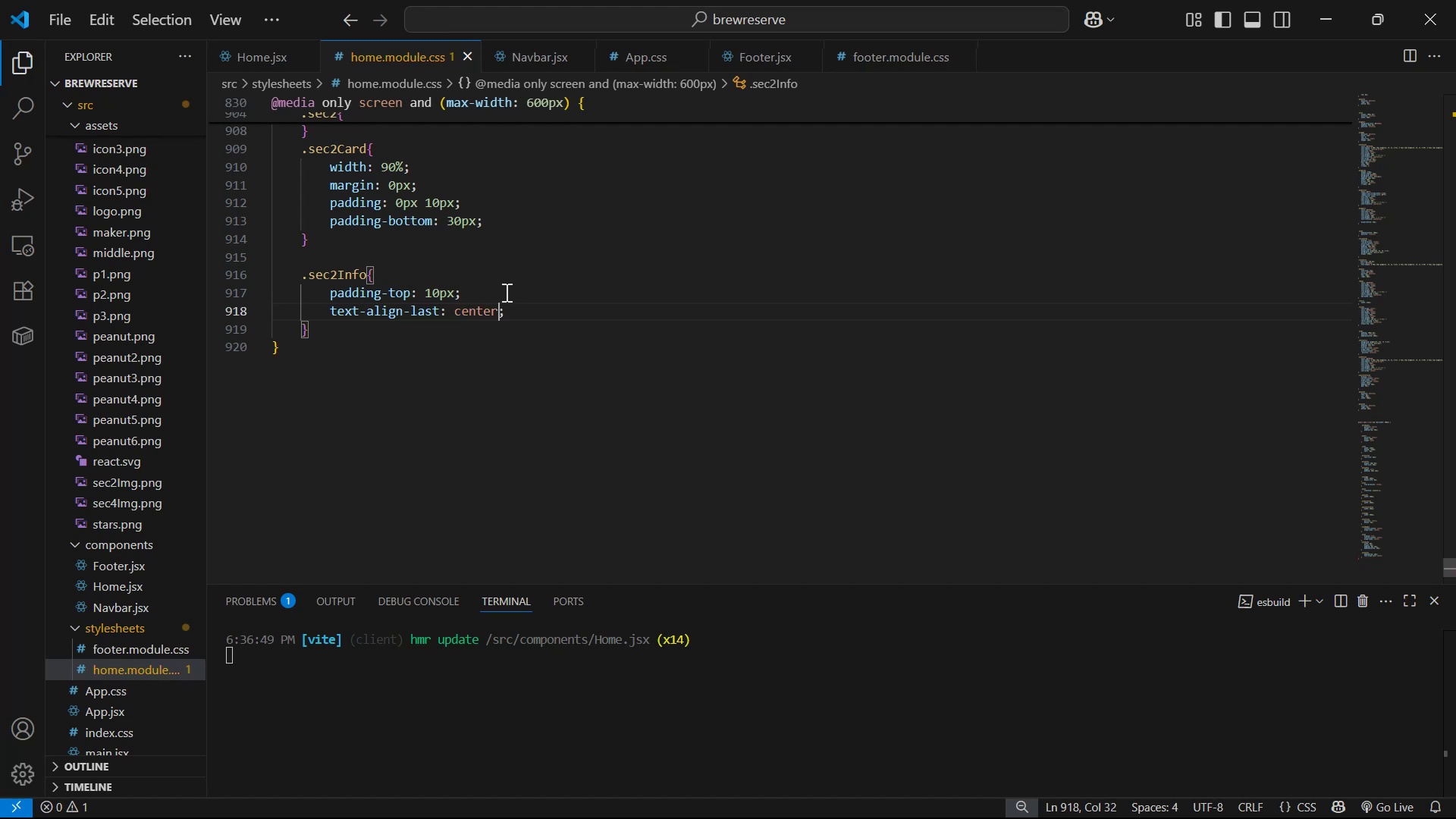 
key(Alt+AltLeft)
 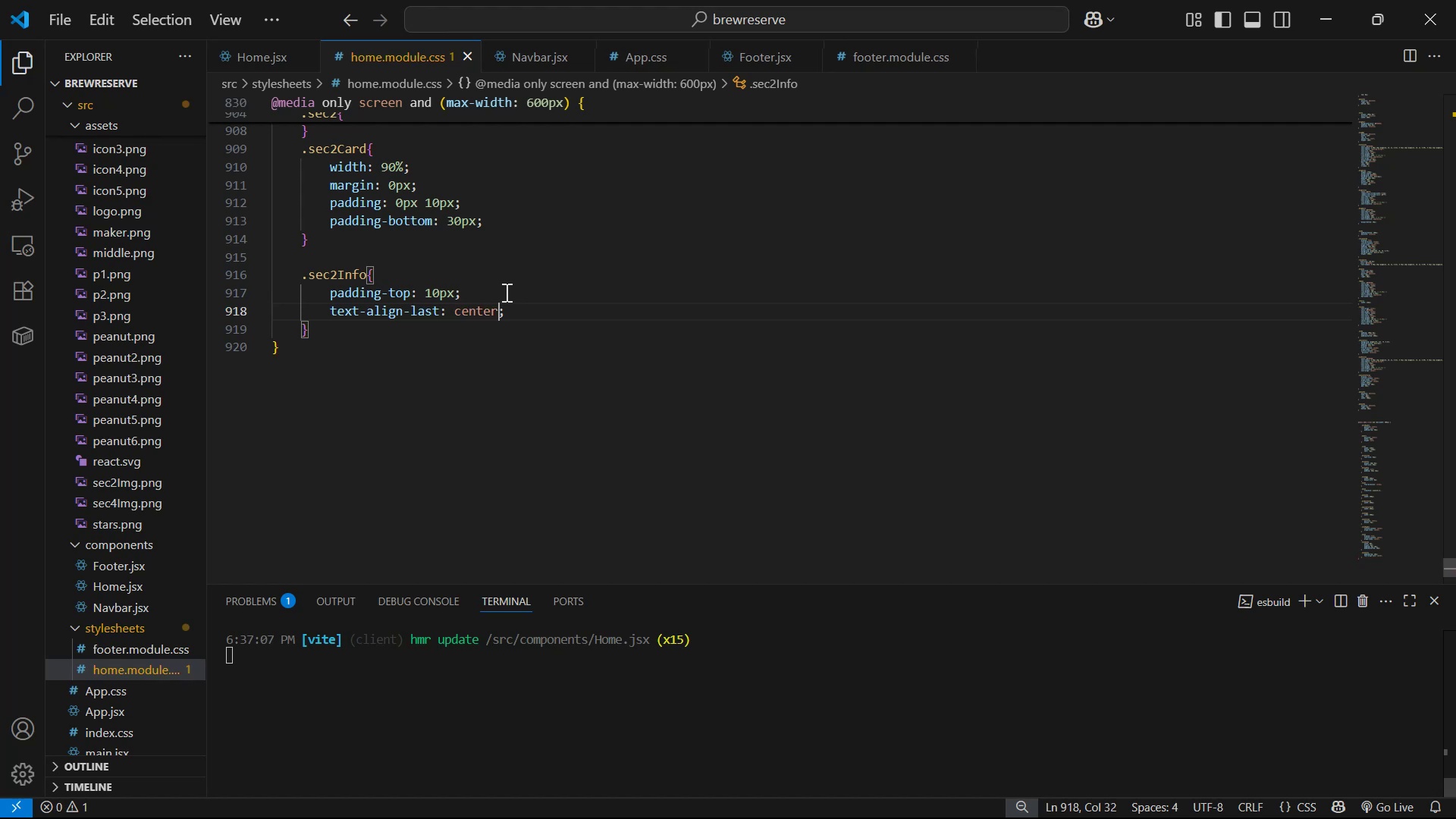 
key(Alt+Tab)
 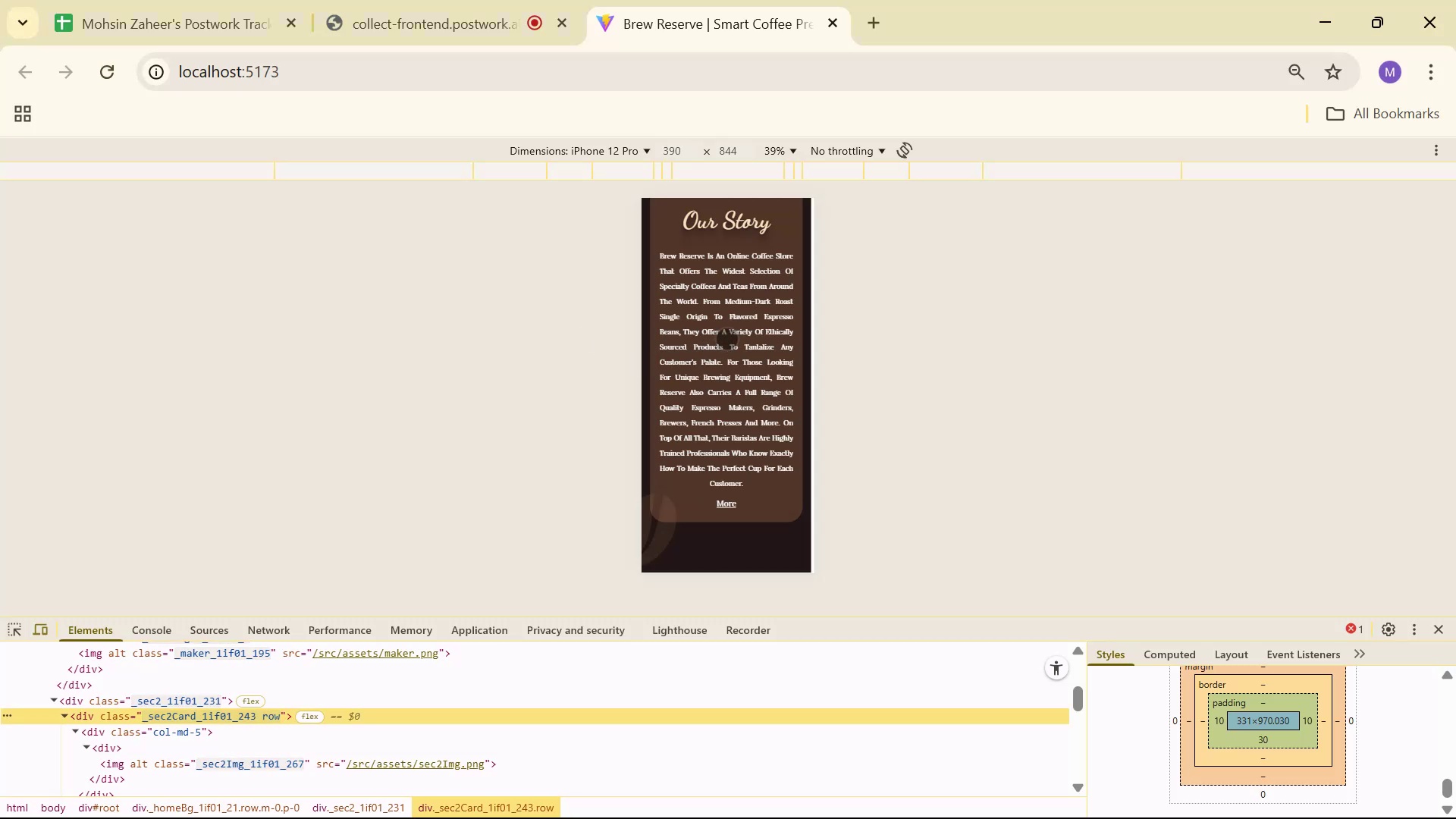 
scroll: coordinate [739, 286], scroll_direction: up, amount: 2.0
 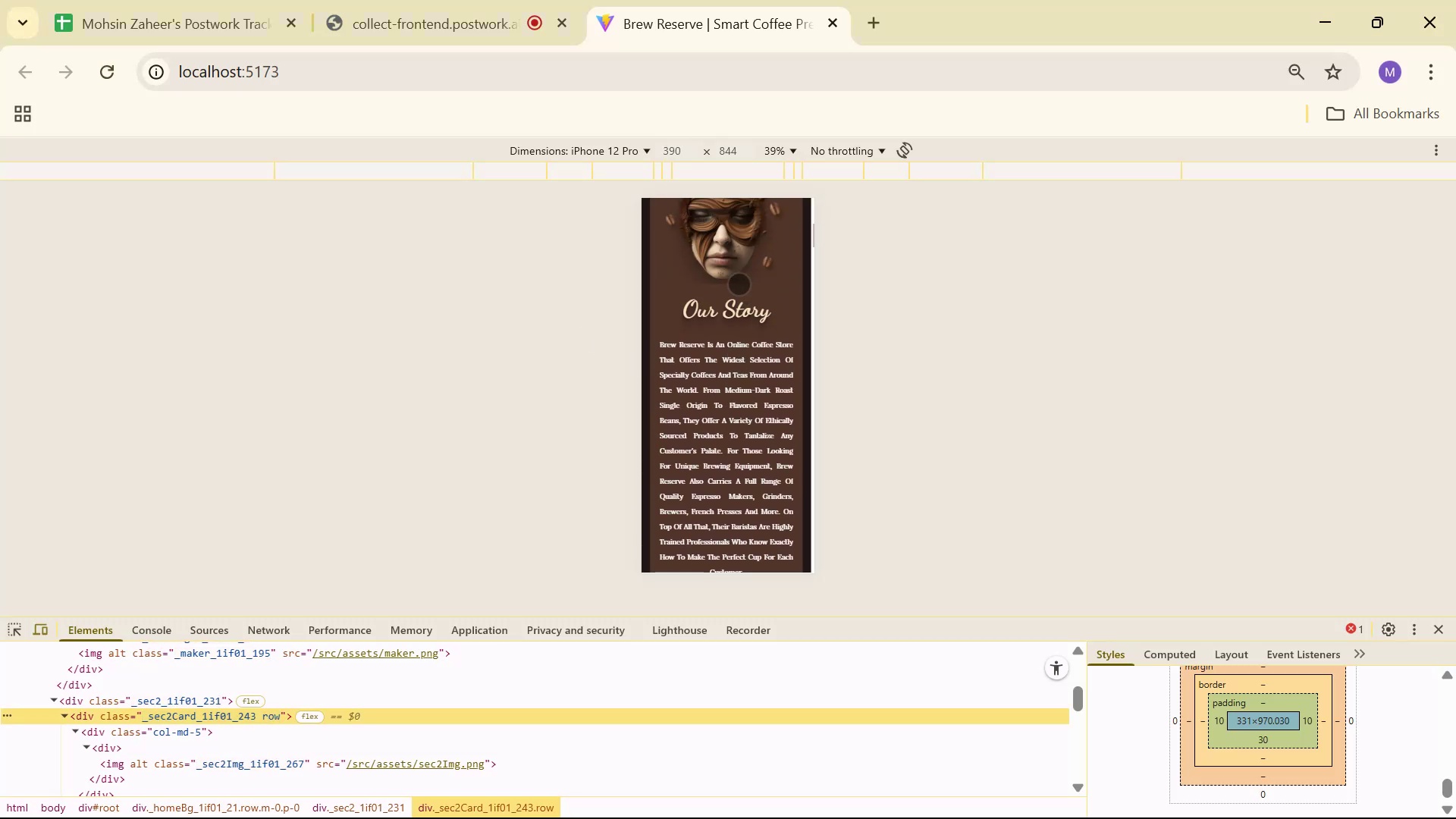 
scroll: coordinate [755, 293], scroll_direction: down, amount: 8.0
 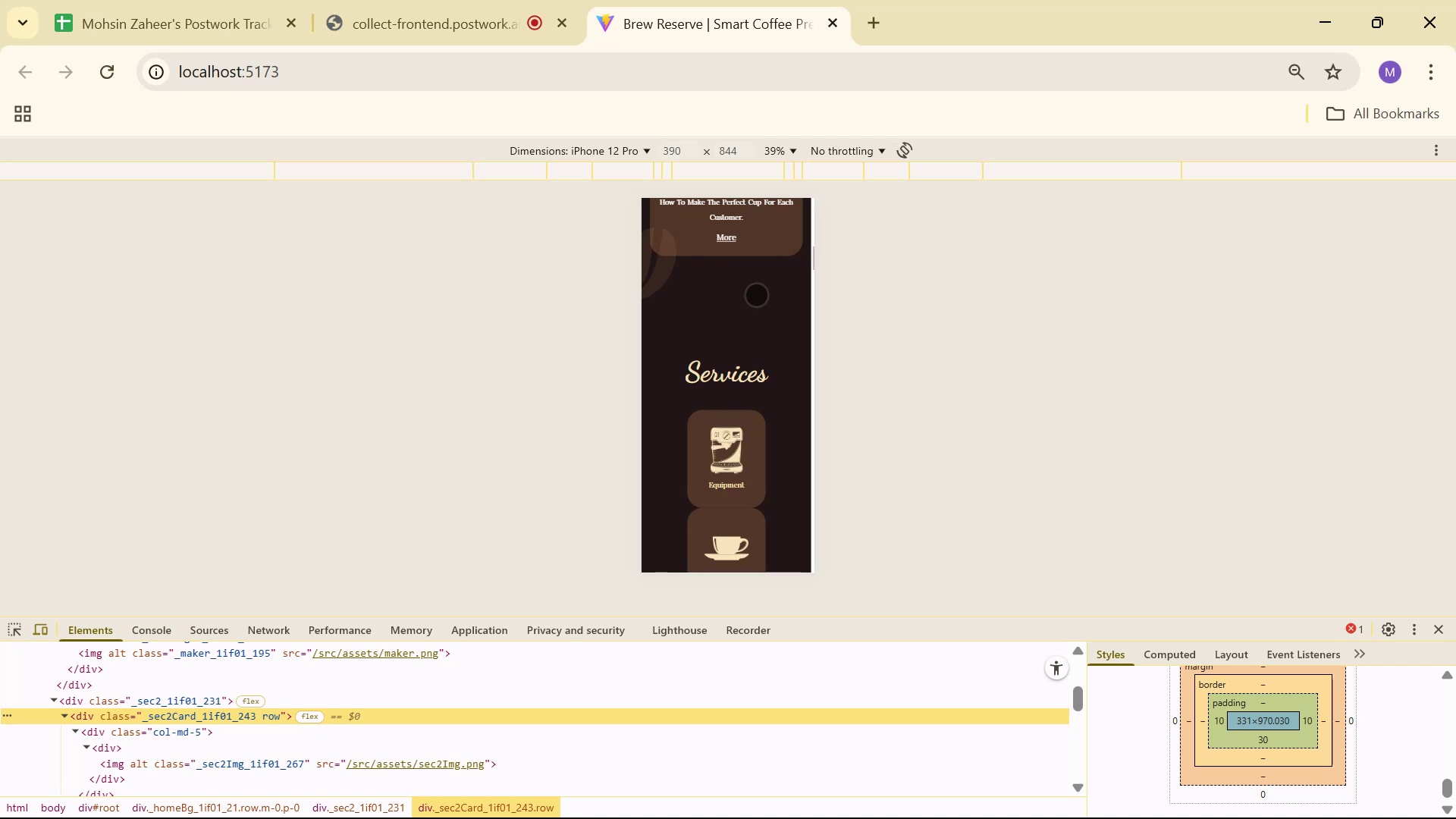 
scroll: coordinate [780, 278], scroll_direction: up, amount: 13.0
 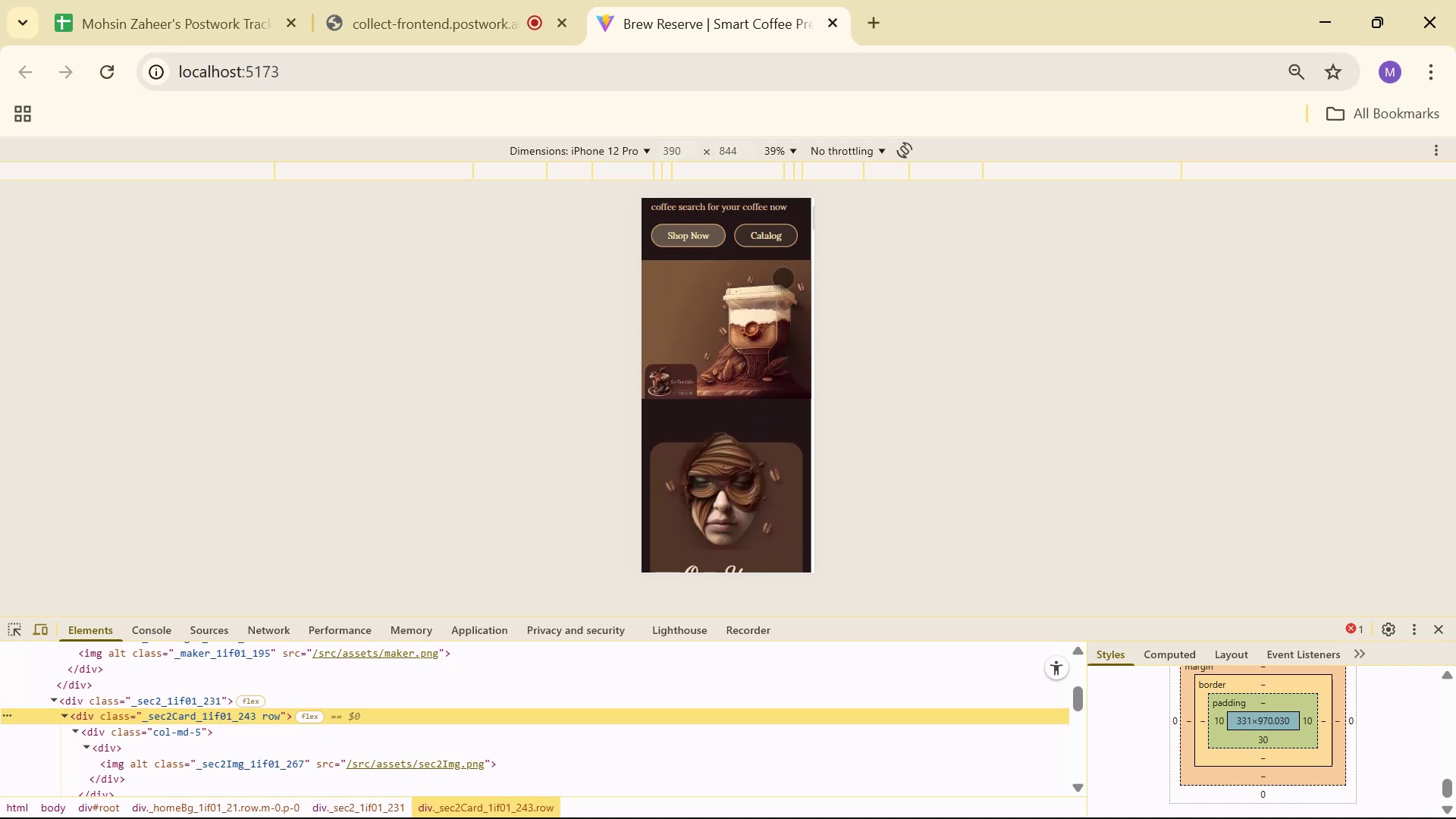 
key(Alt+AltLeft)
 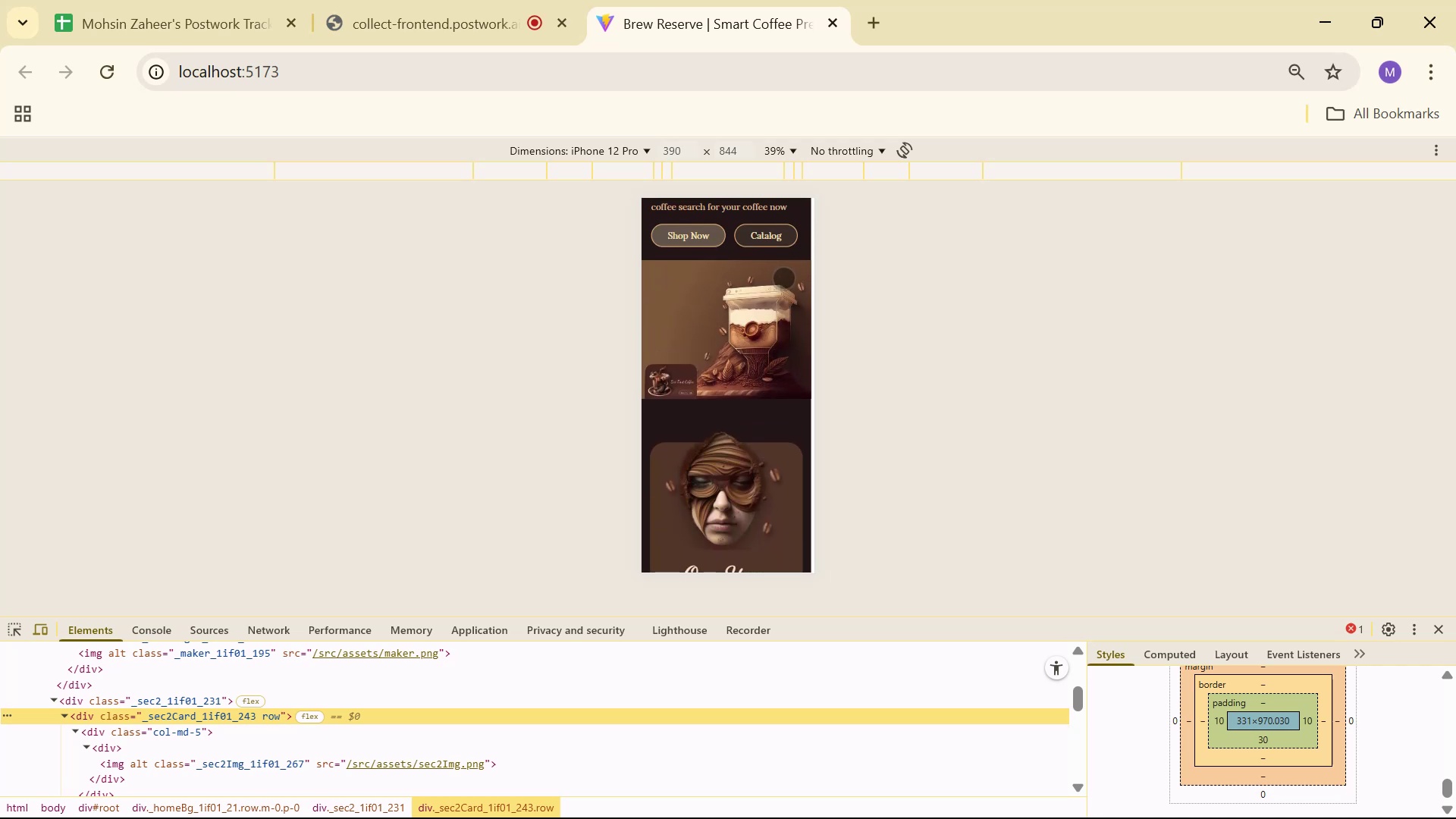 
key(Alt+Tab)
 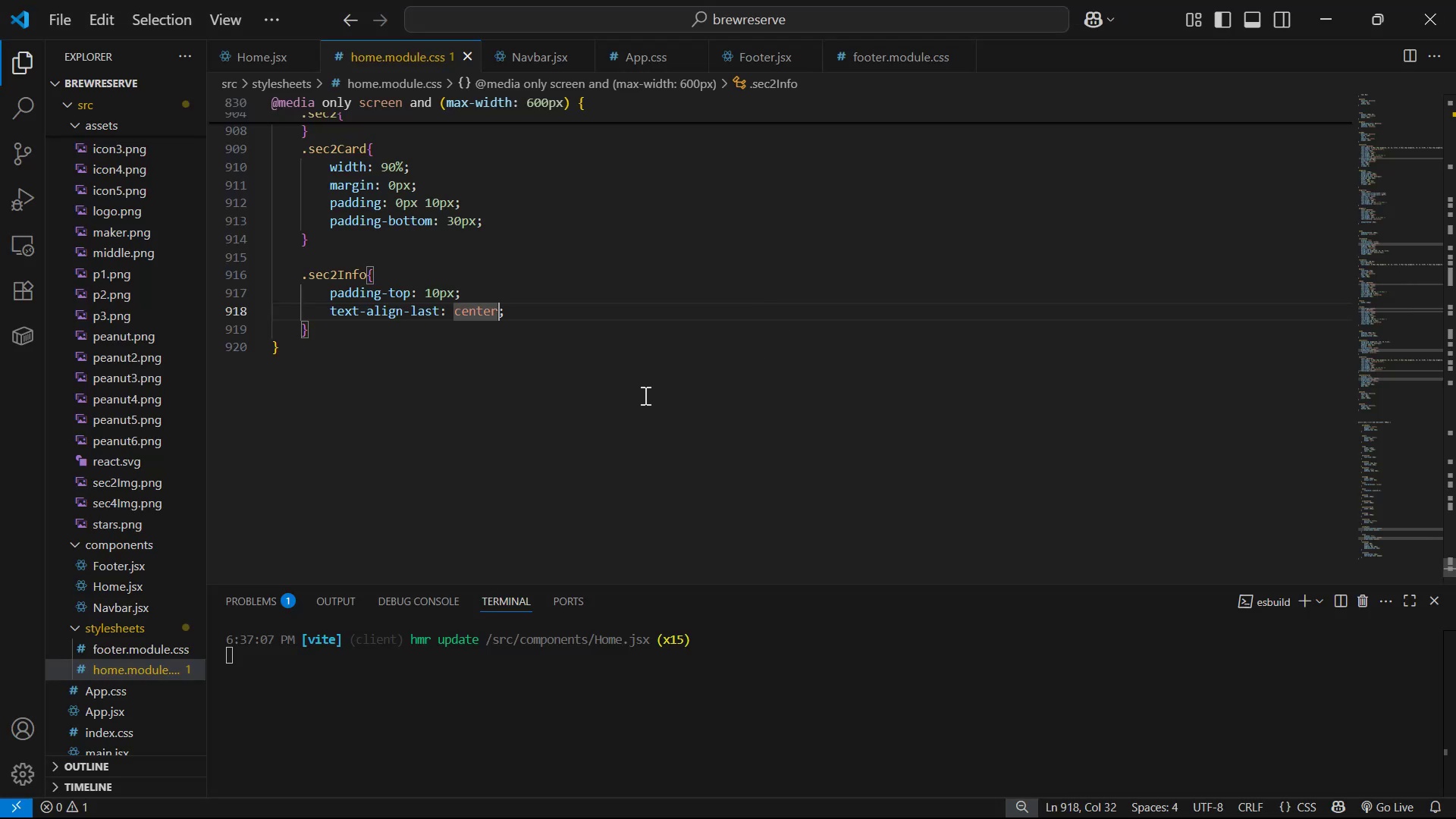 
scroll: coordinate [624, 393], scroll_direction: up, amount: 4.0
 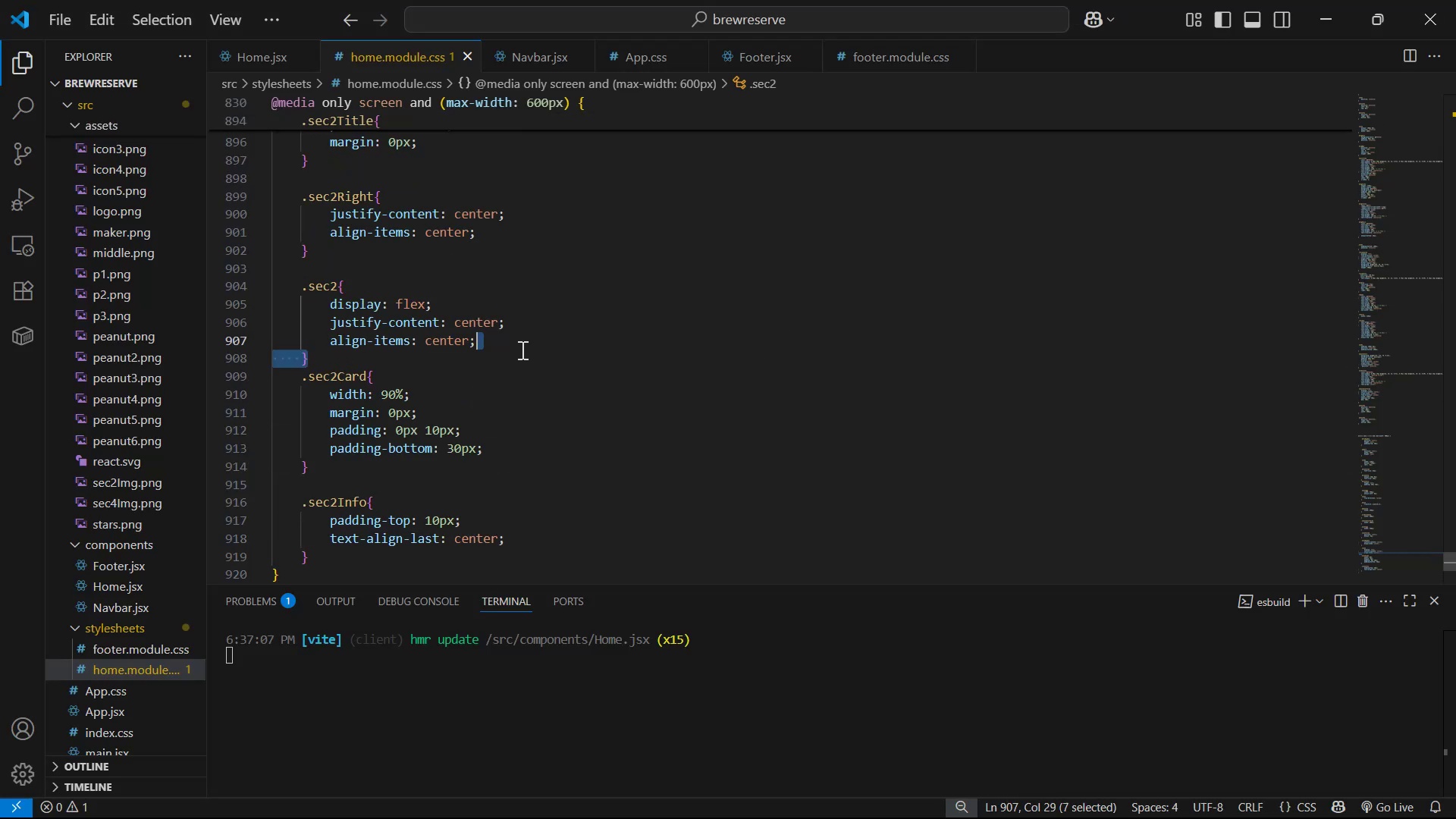 
left_click([521, 345])
 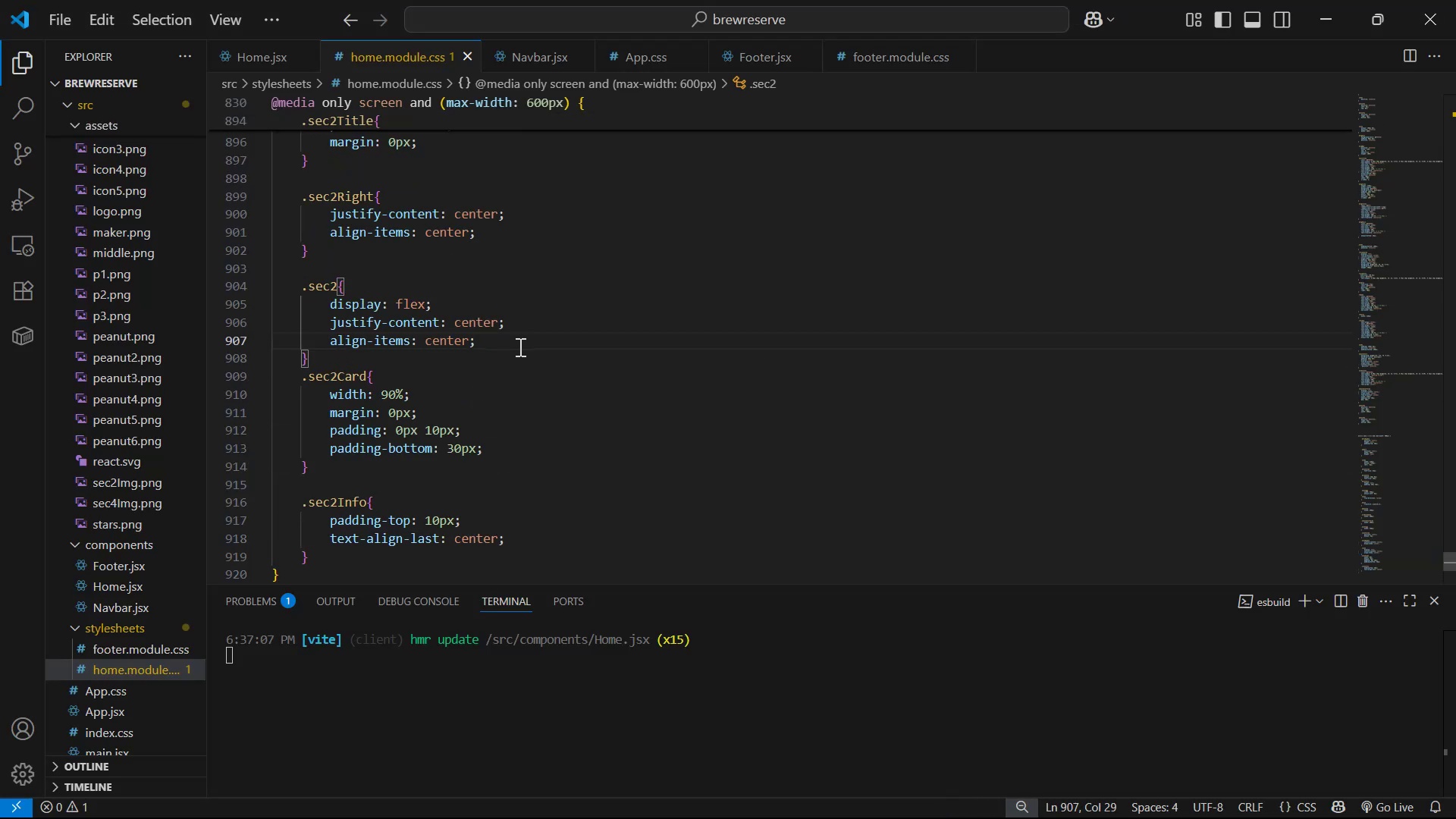 
key(Enter)
 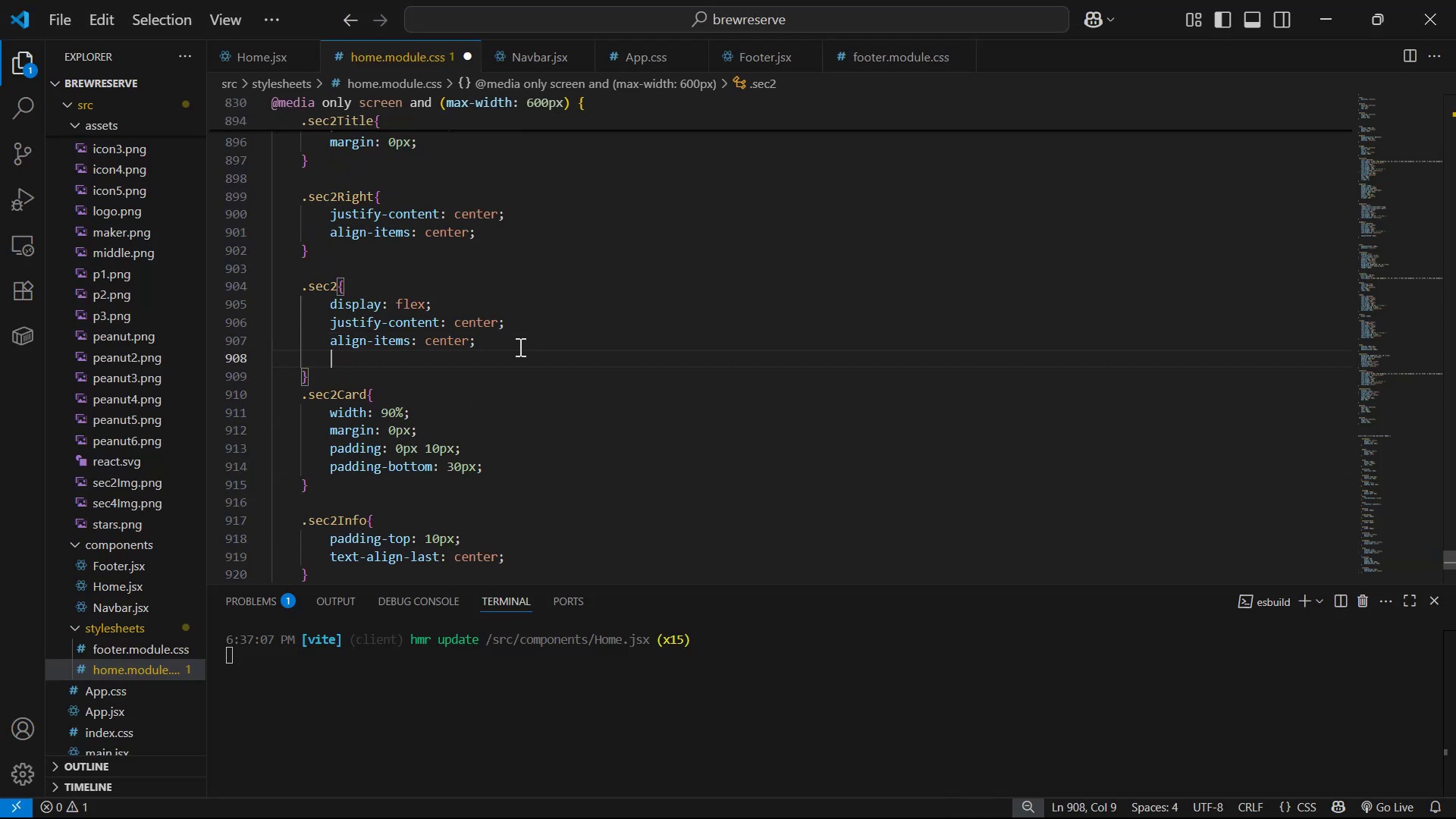 
type(pa)
 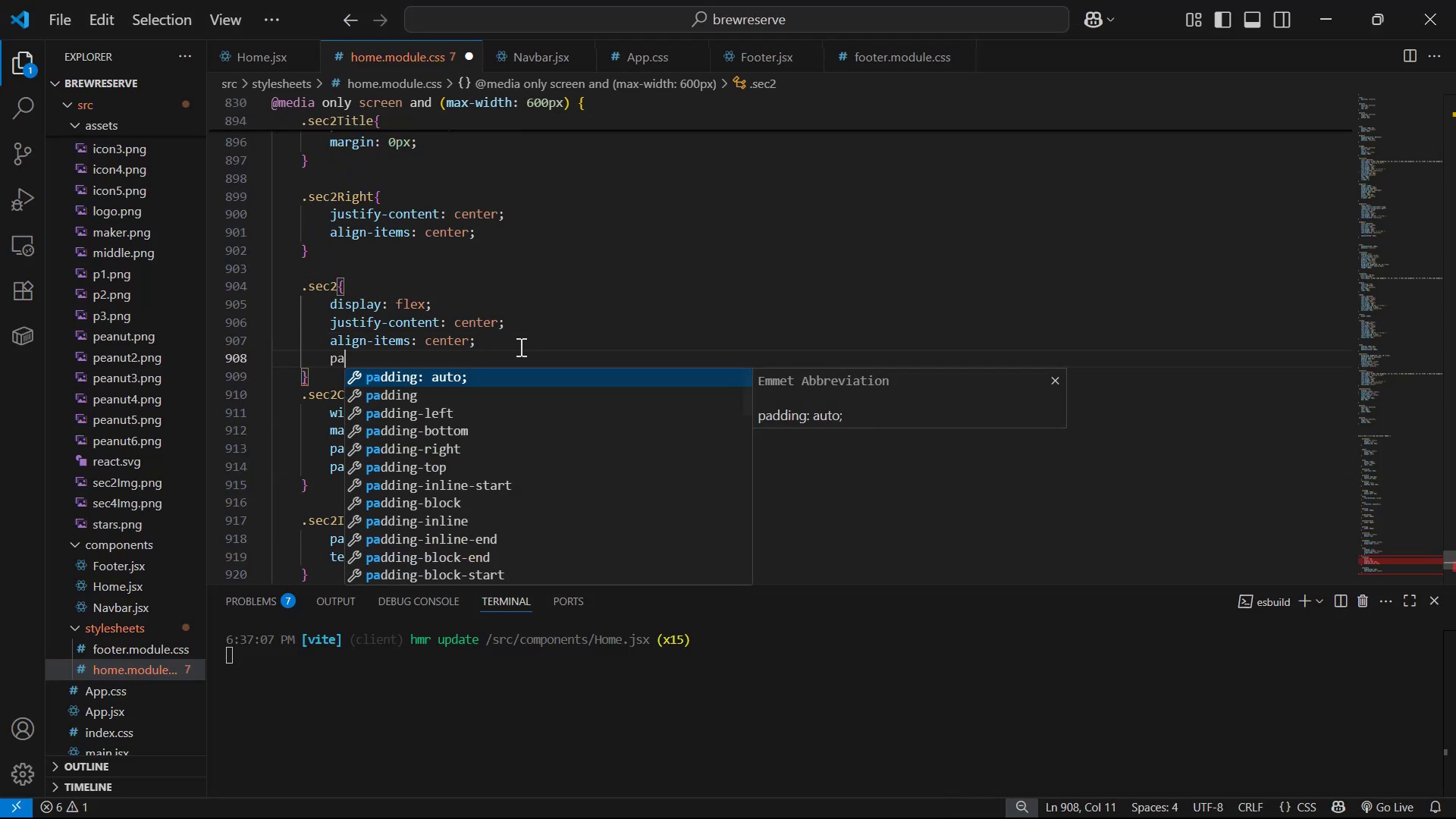 
key(ArrowDown)
 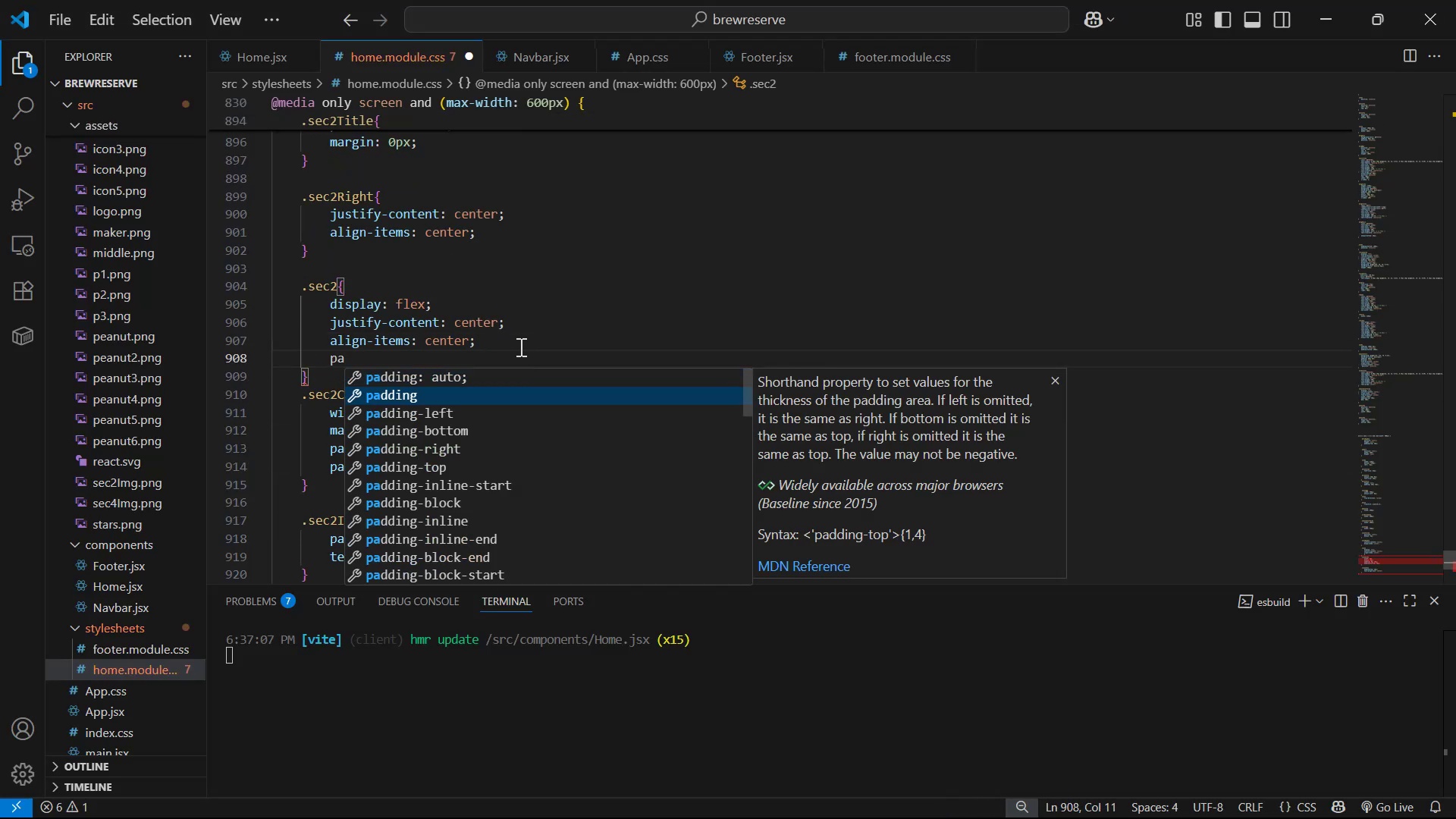 
key(ArrowDown)
 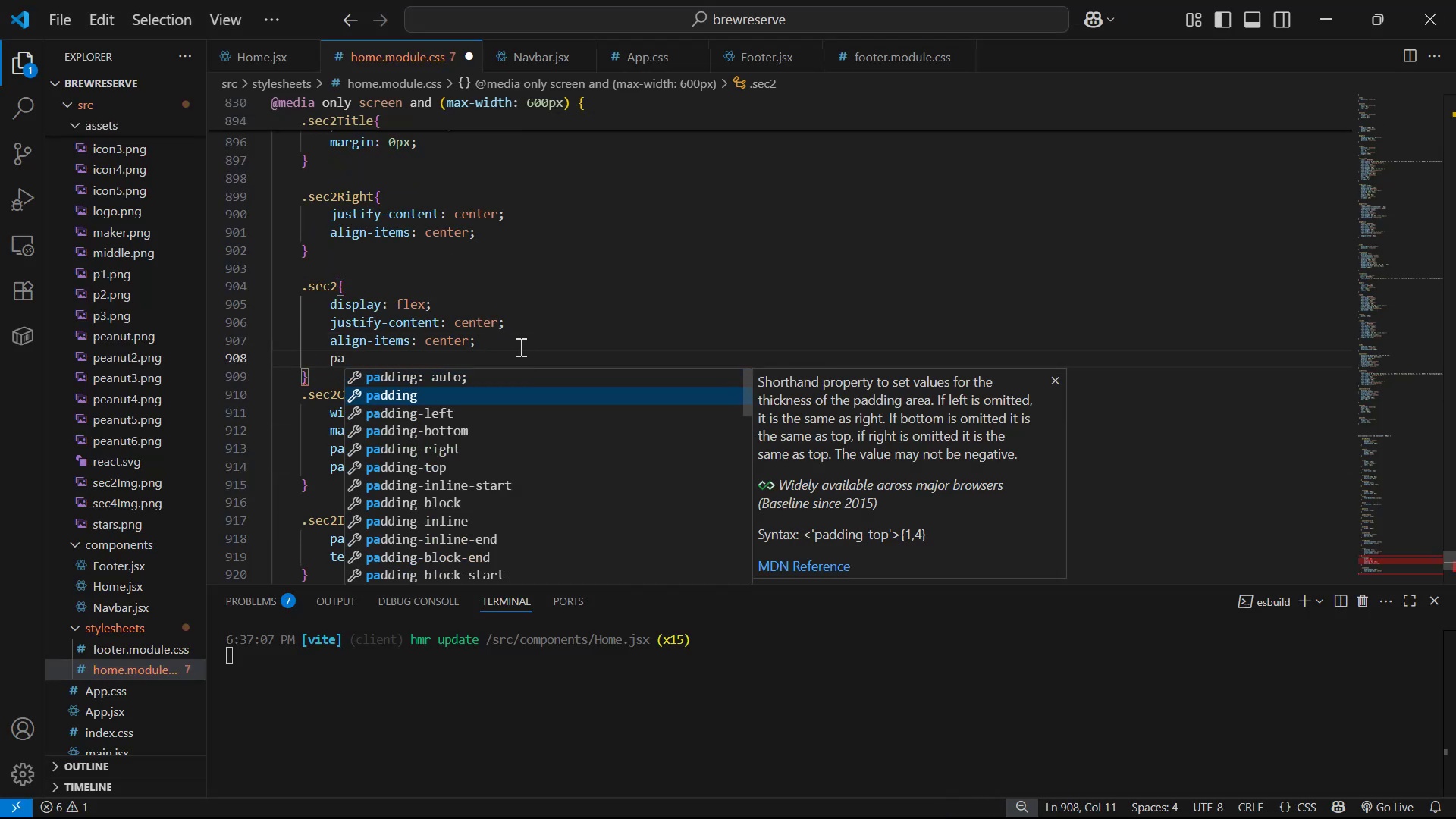 
key(ArrowDown)
 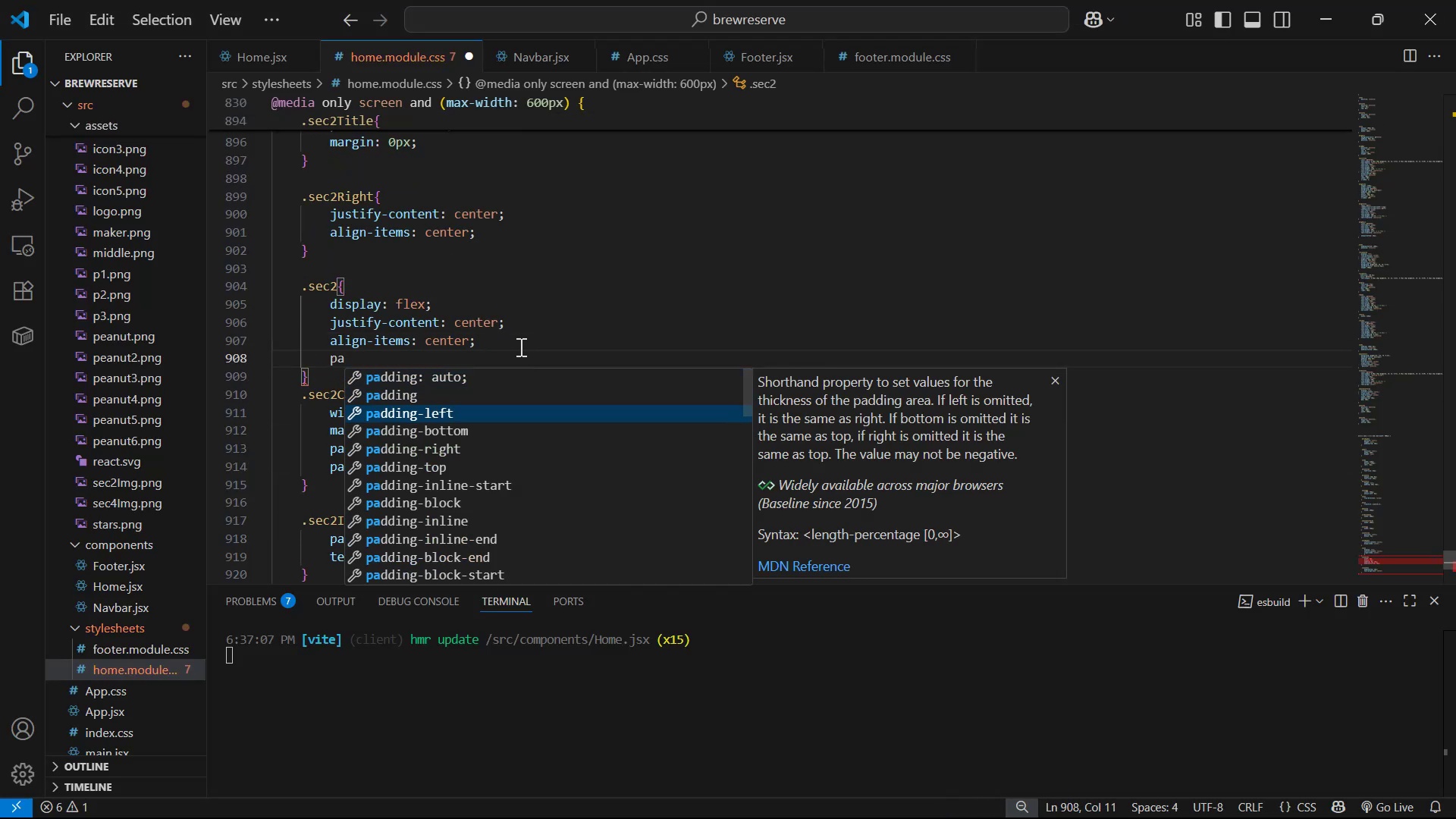 
key(ArrowDown)
 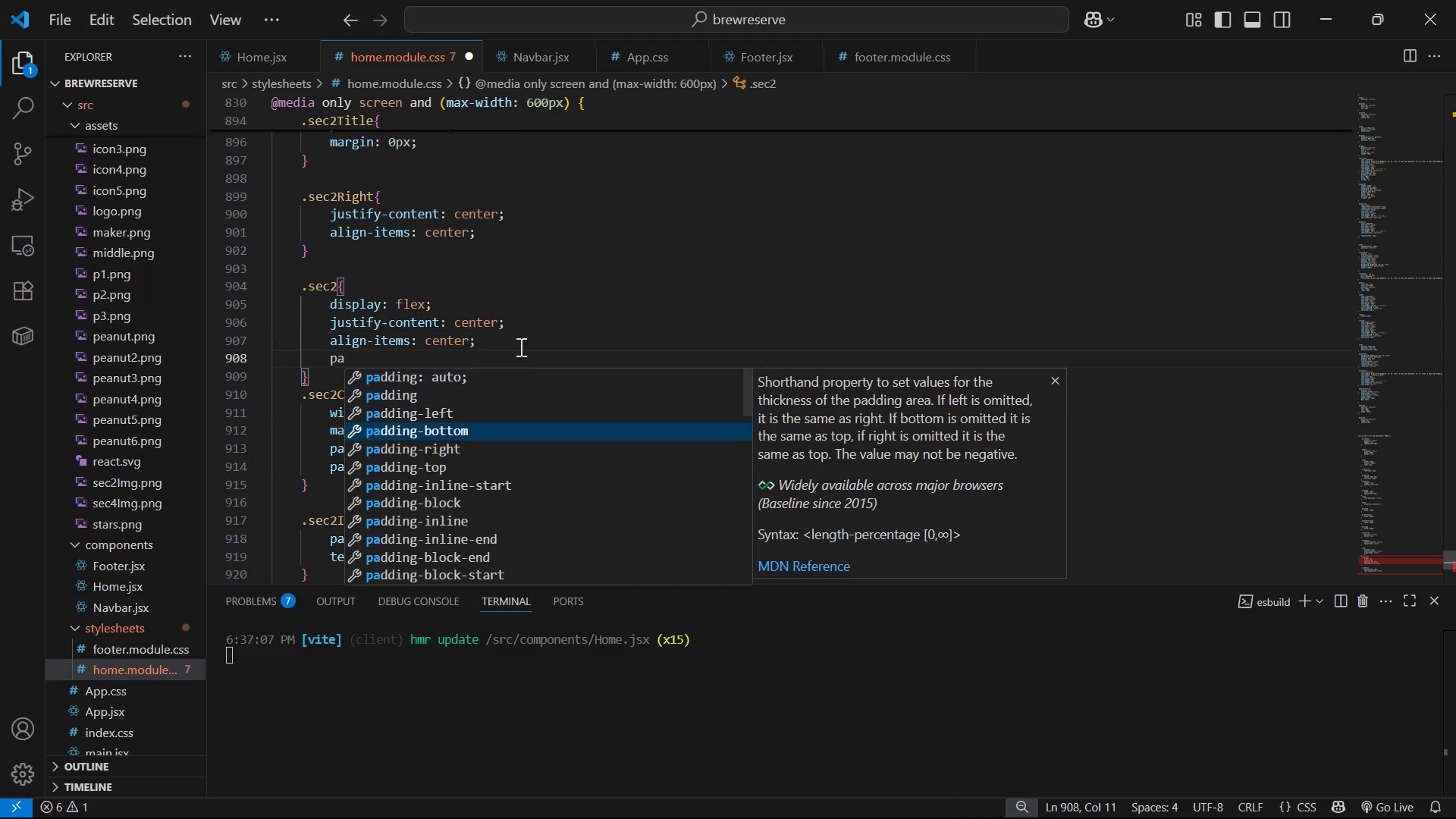 
key(ArrowDown)
 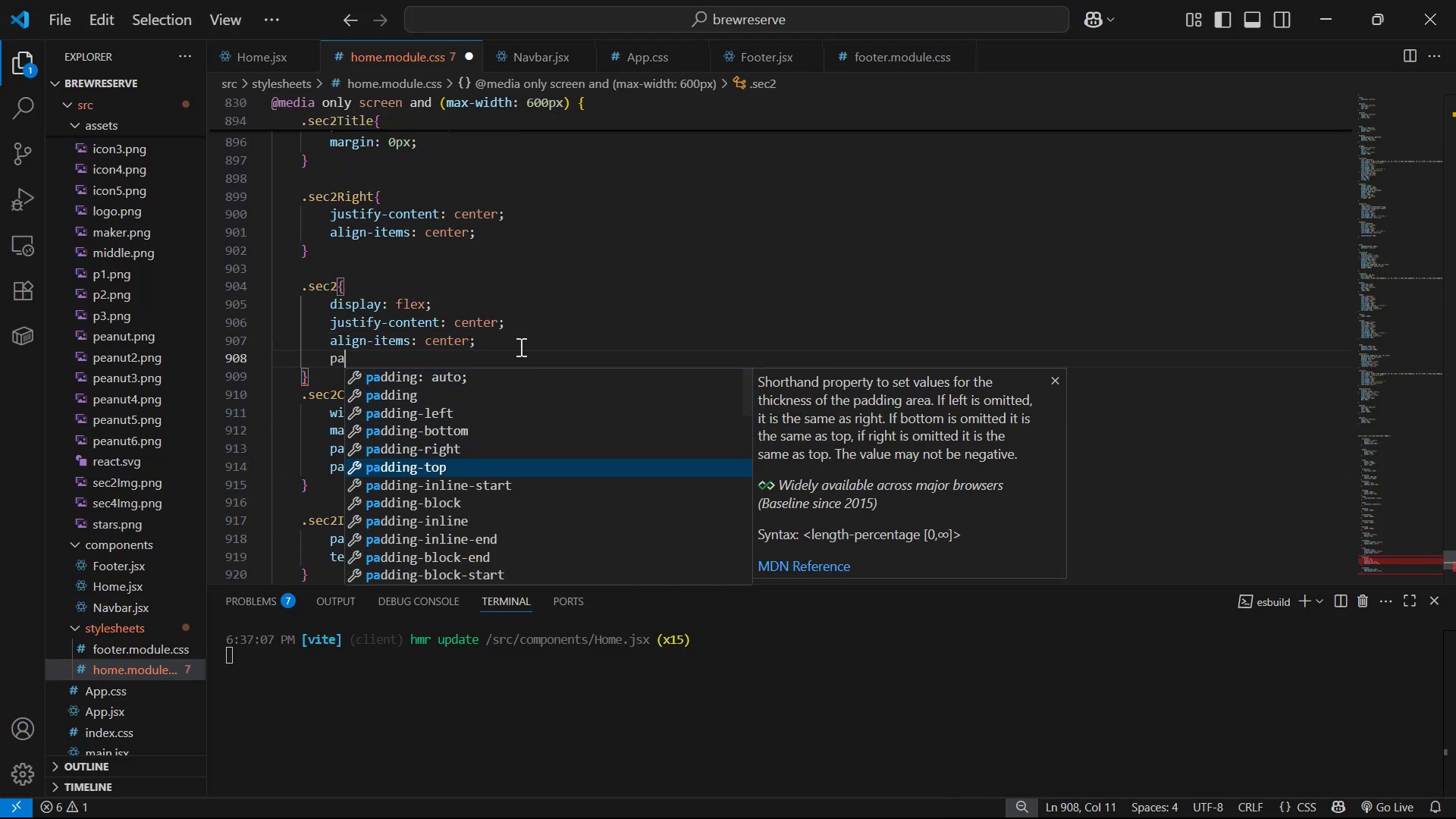 
key(Enter)
 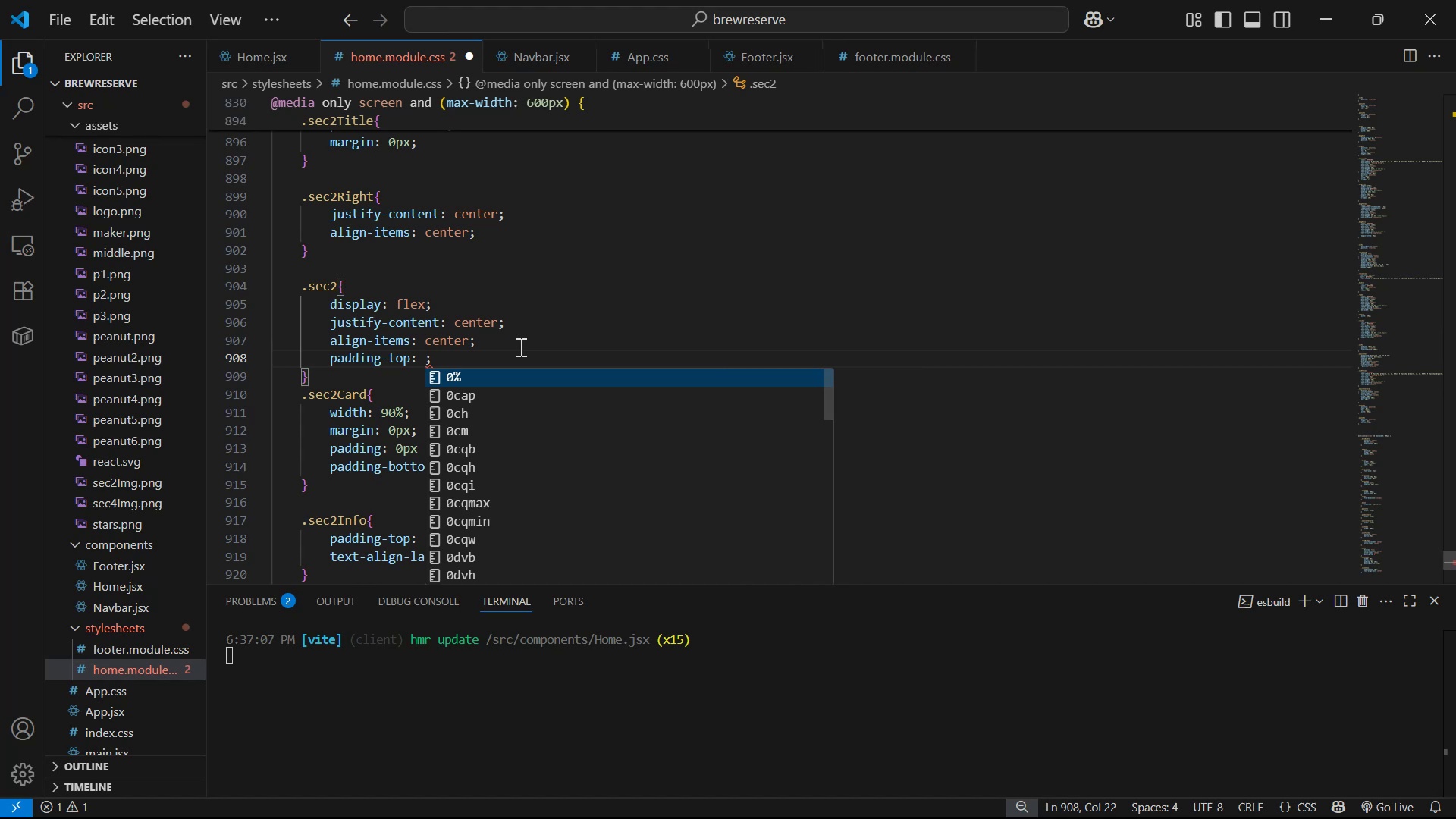 
type(100px)
 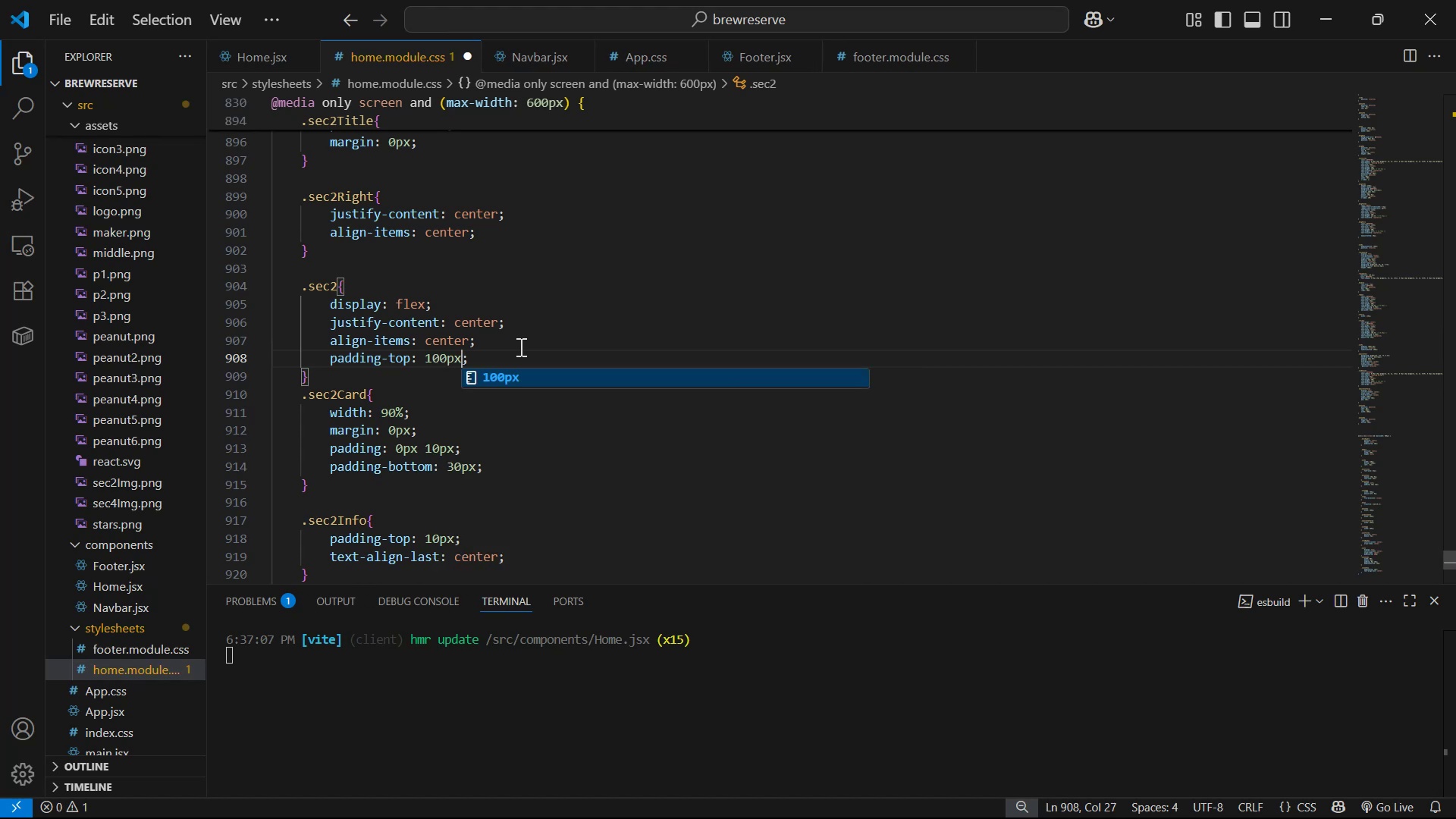 
key(Control+ControlLeft)
 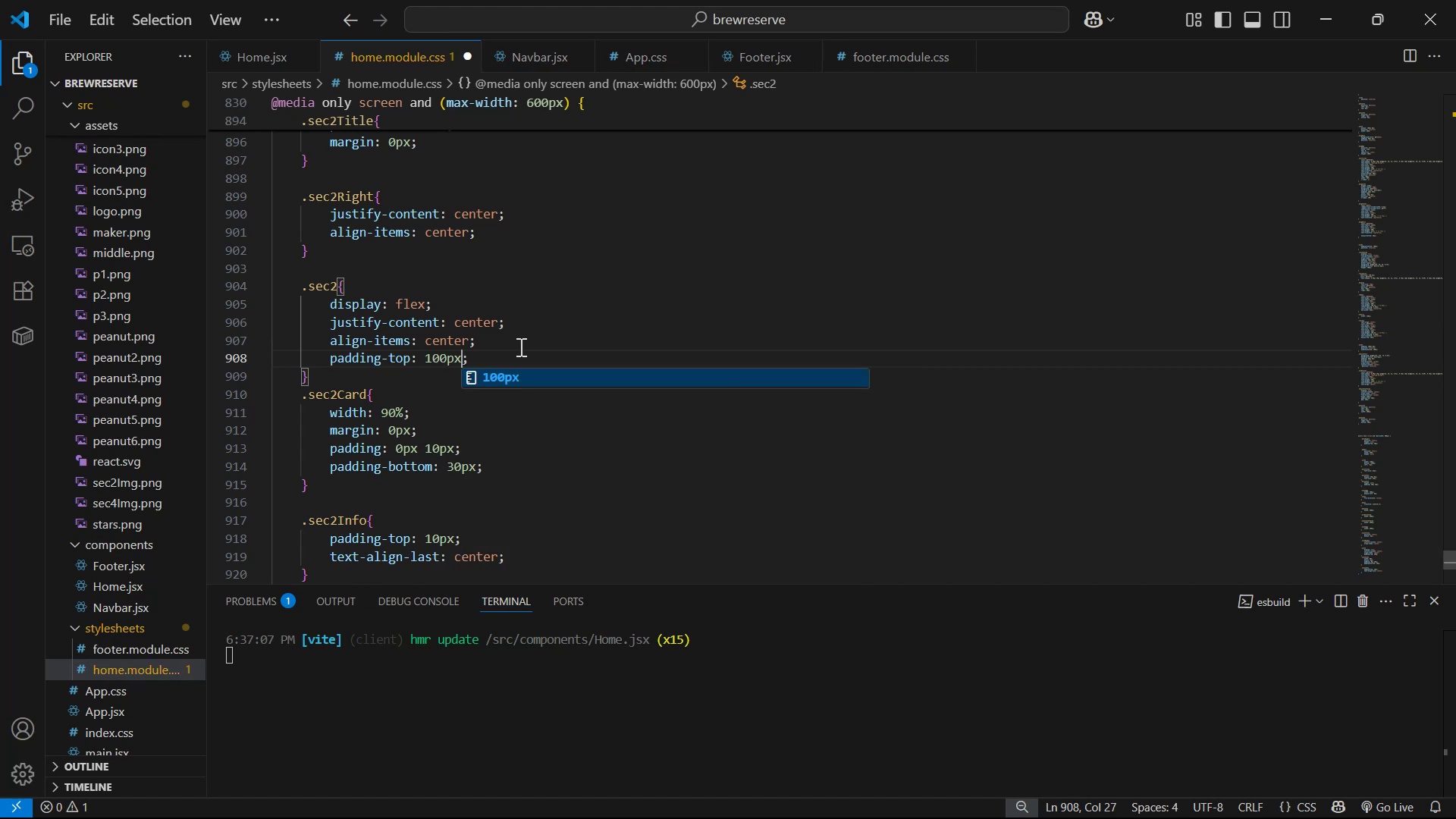 
key(Control+S)
 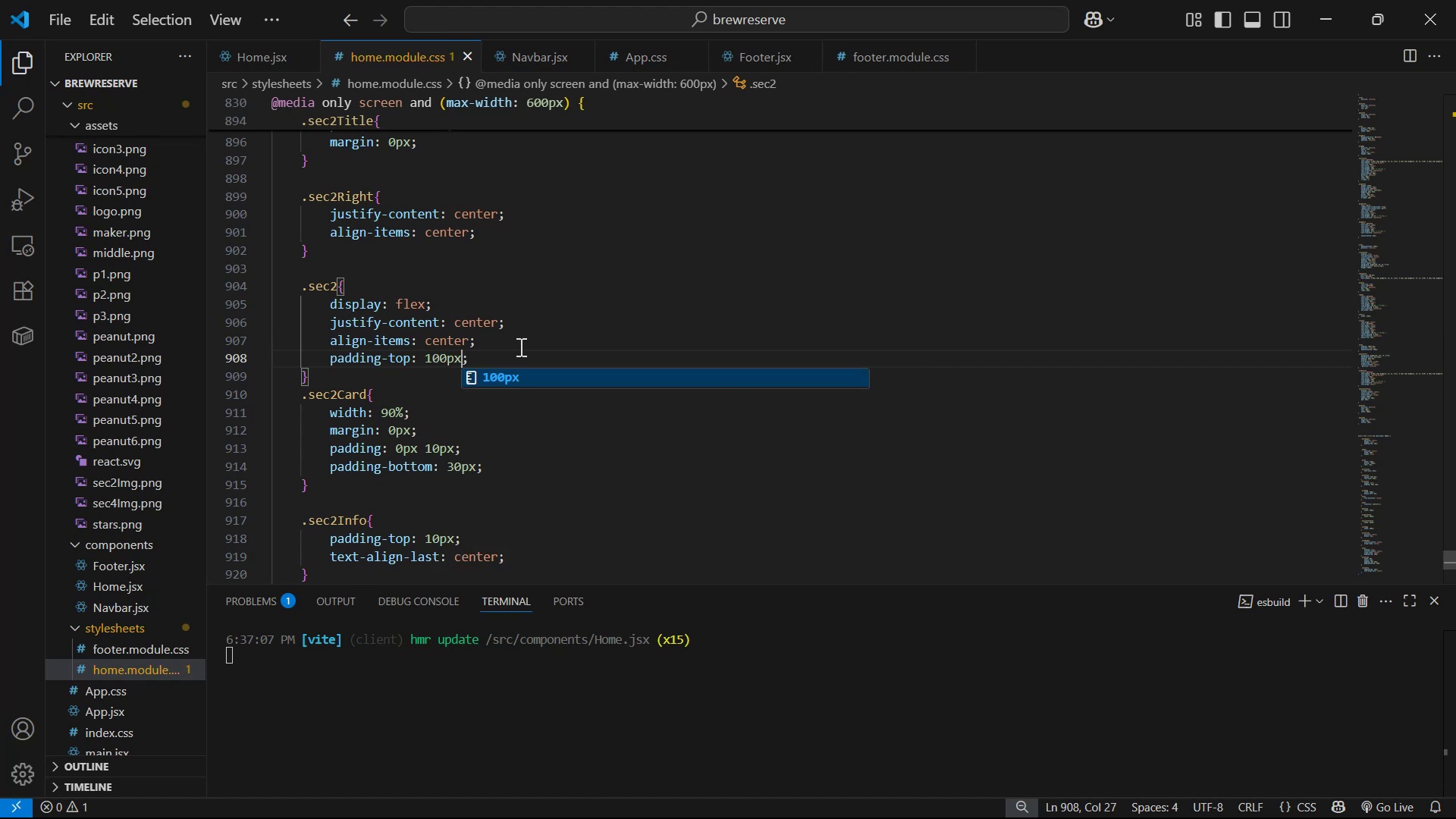 
key(Alt+AltLeft)
 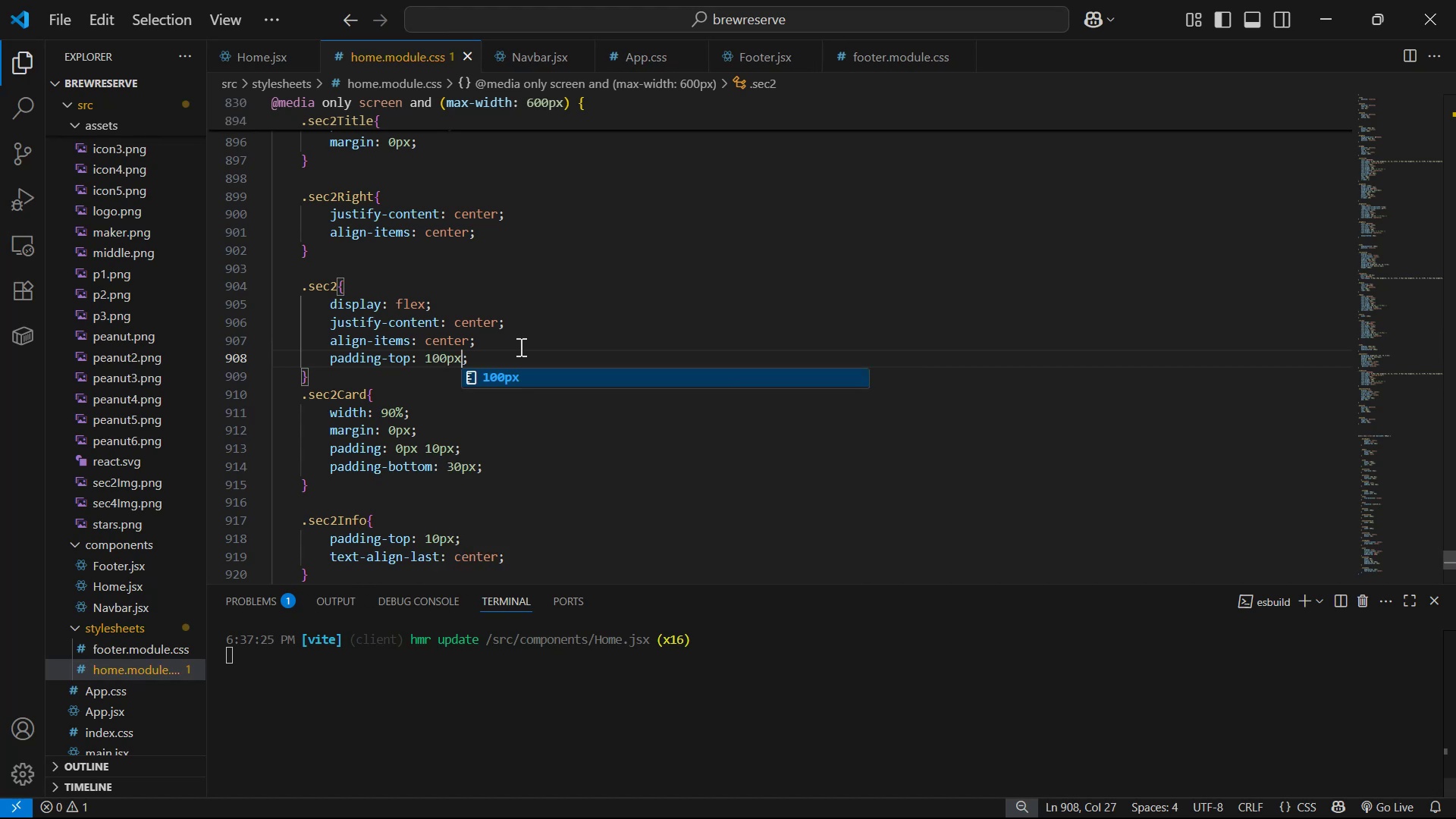 
key(Alt+Tab)
 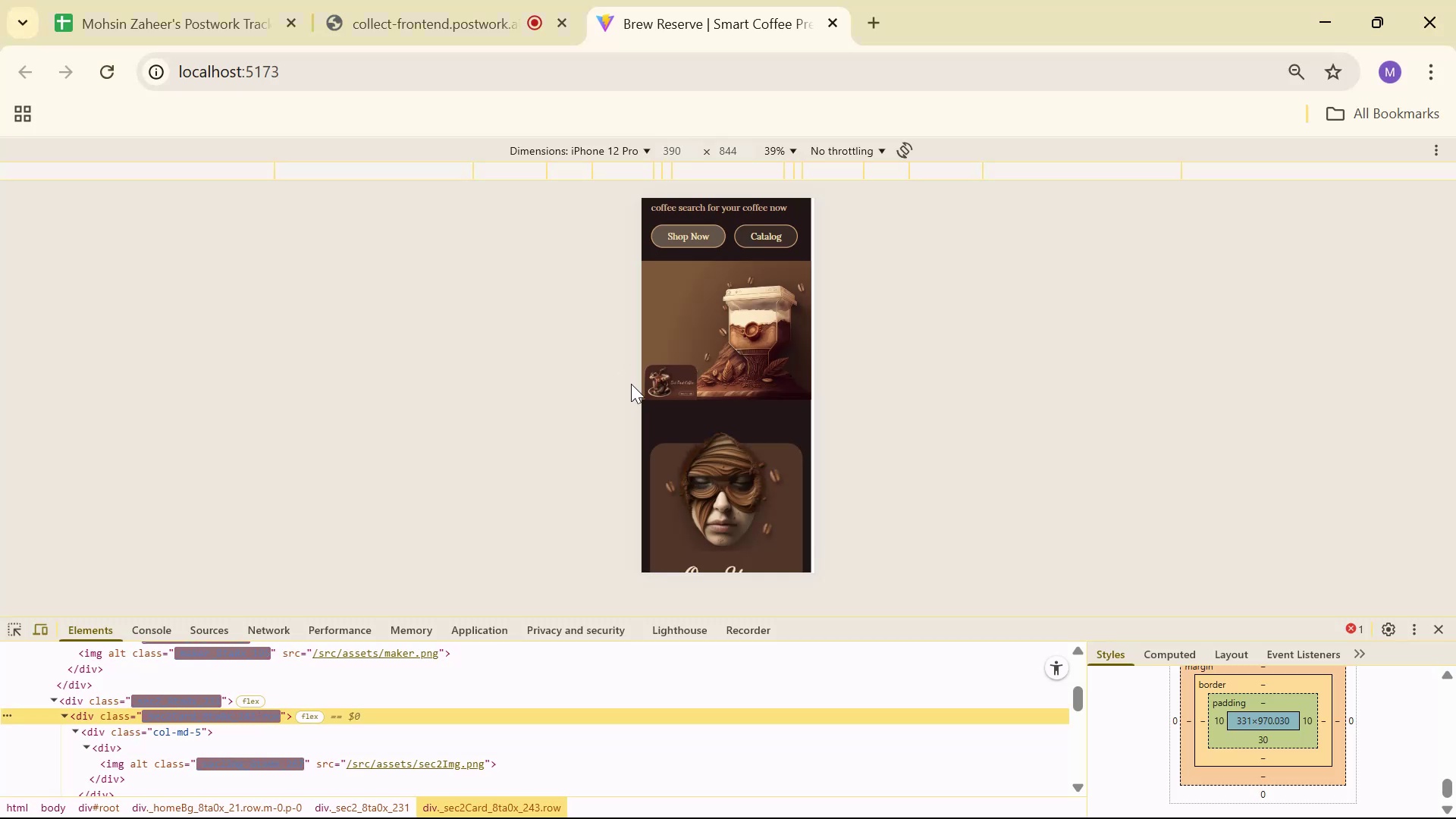 
scroll: coordinate [749, 377], scroll_direction: down, amount: 11.0
 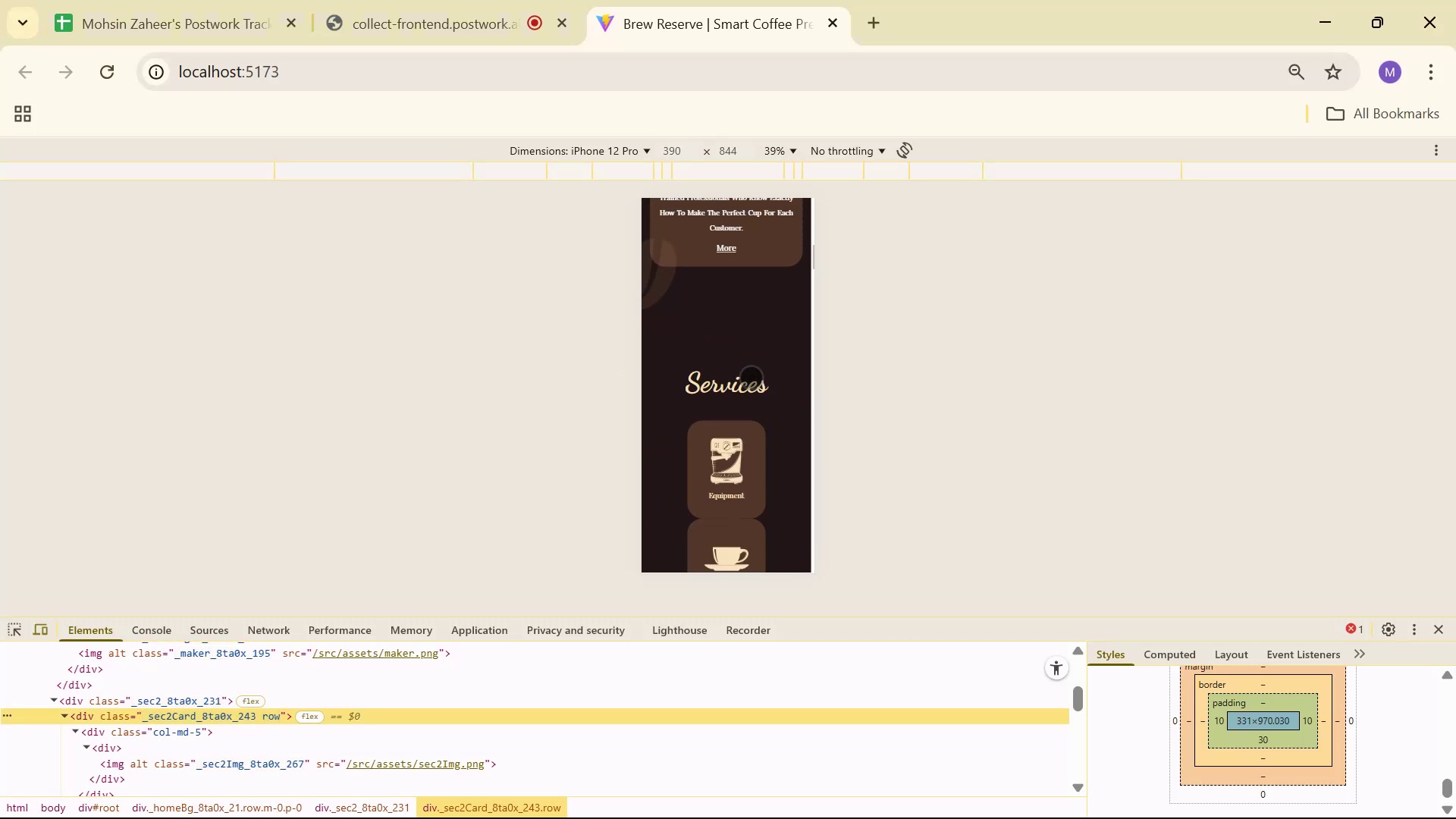 
key(Alt+AltLeft)
 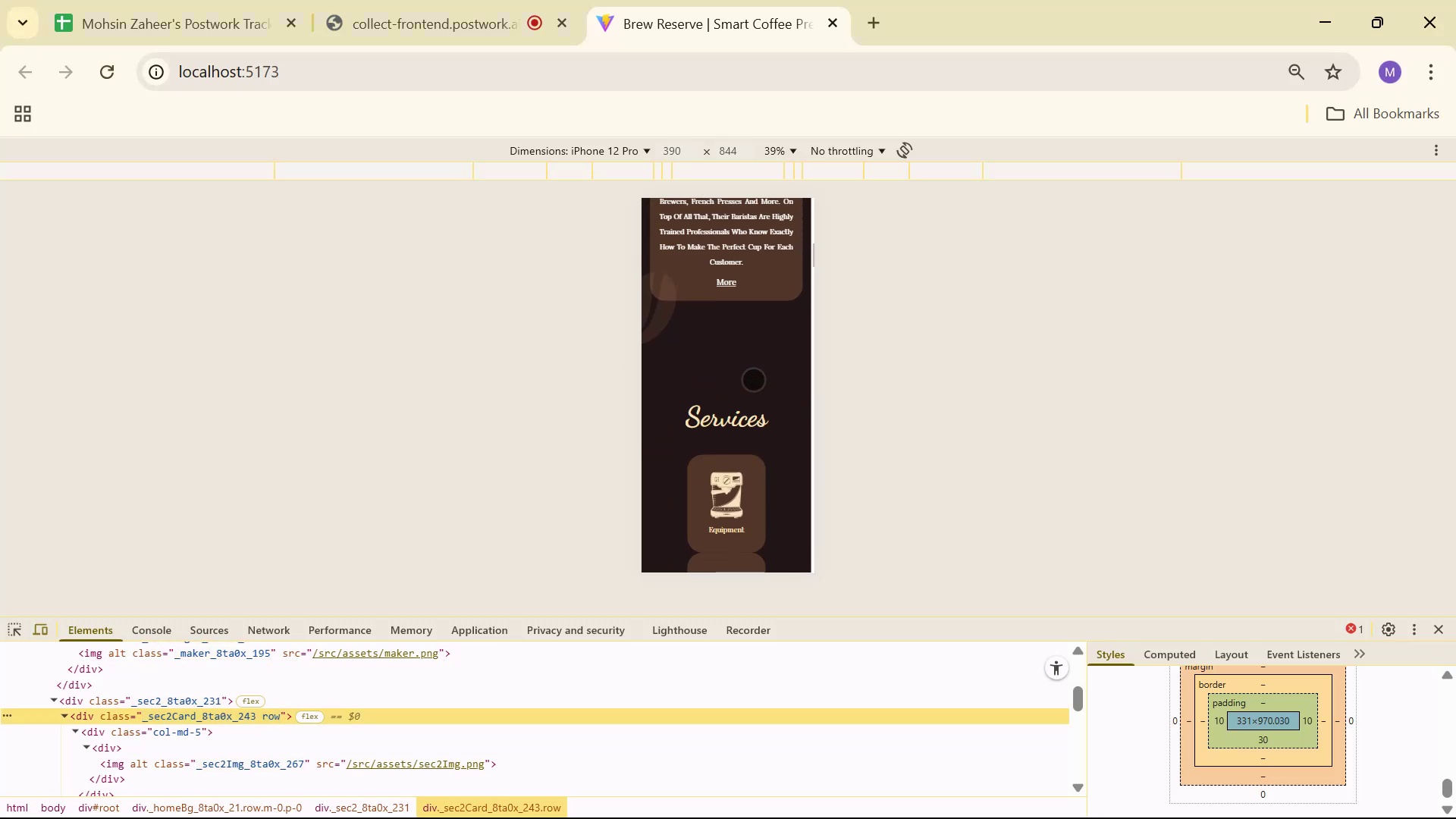 
key(Alt+Tab)
 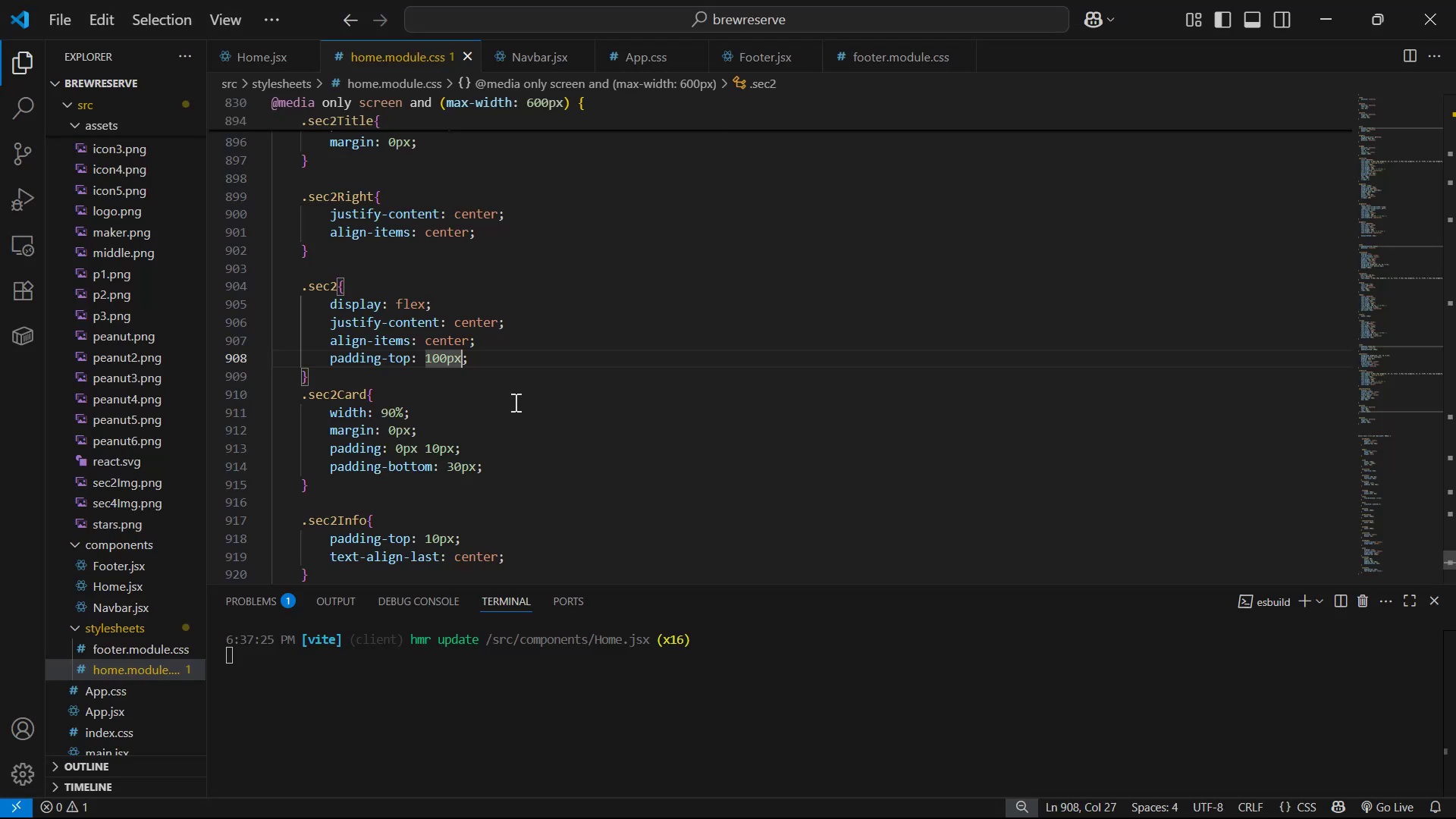 
left_click_drag(start_coordinate=[497, 359], to_coordinate=[500, 350])
 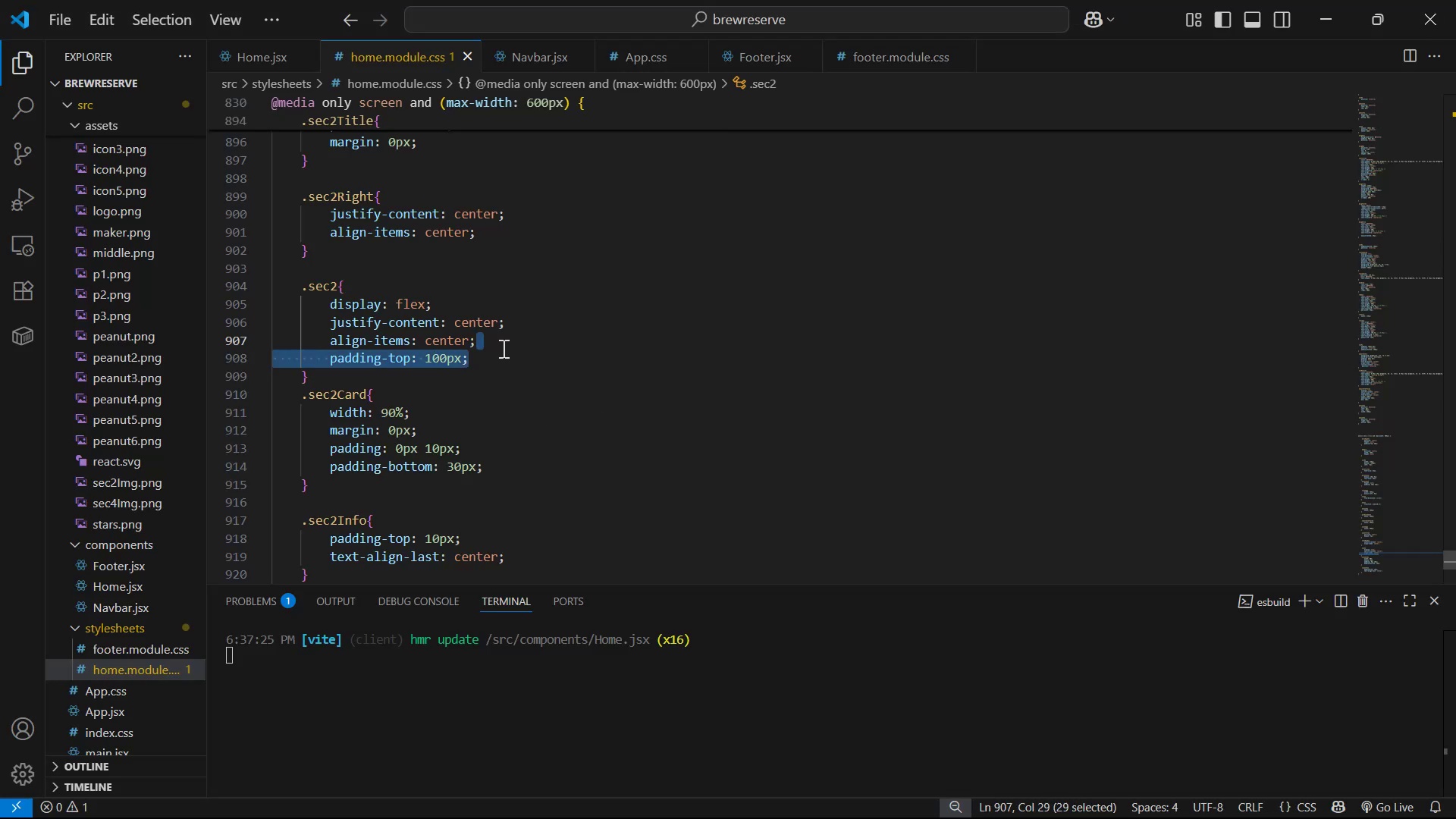 
key(Backspace)
 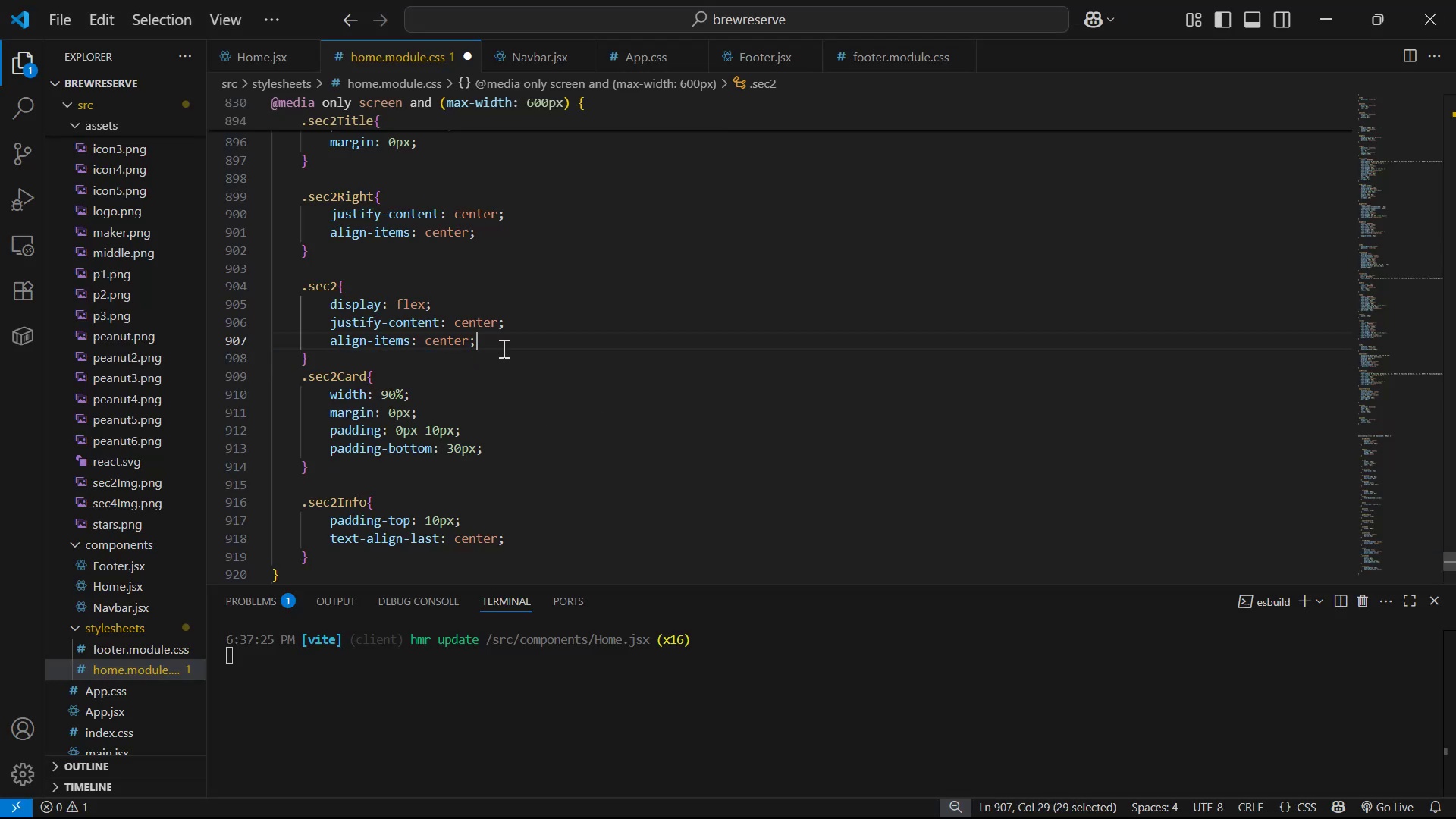 
key(Control+S)
 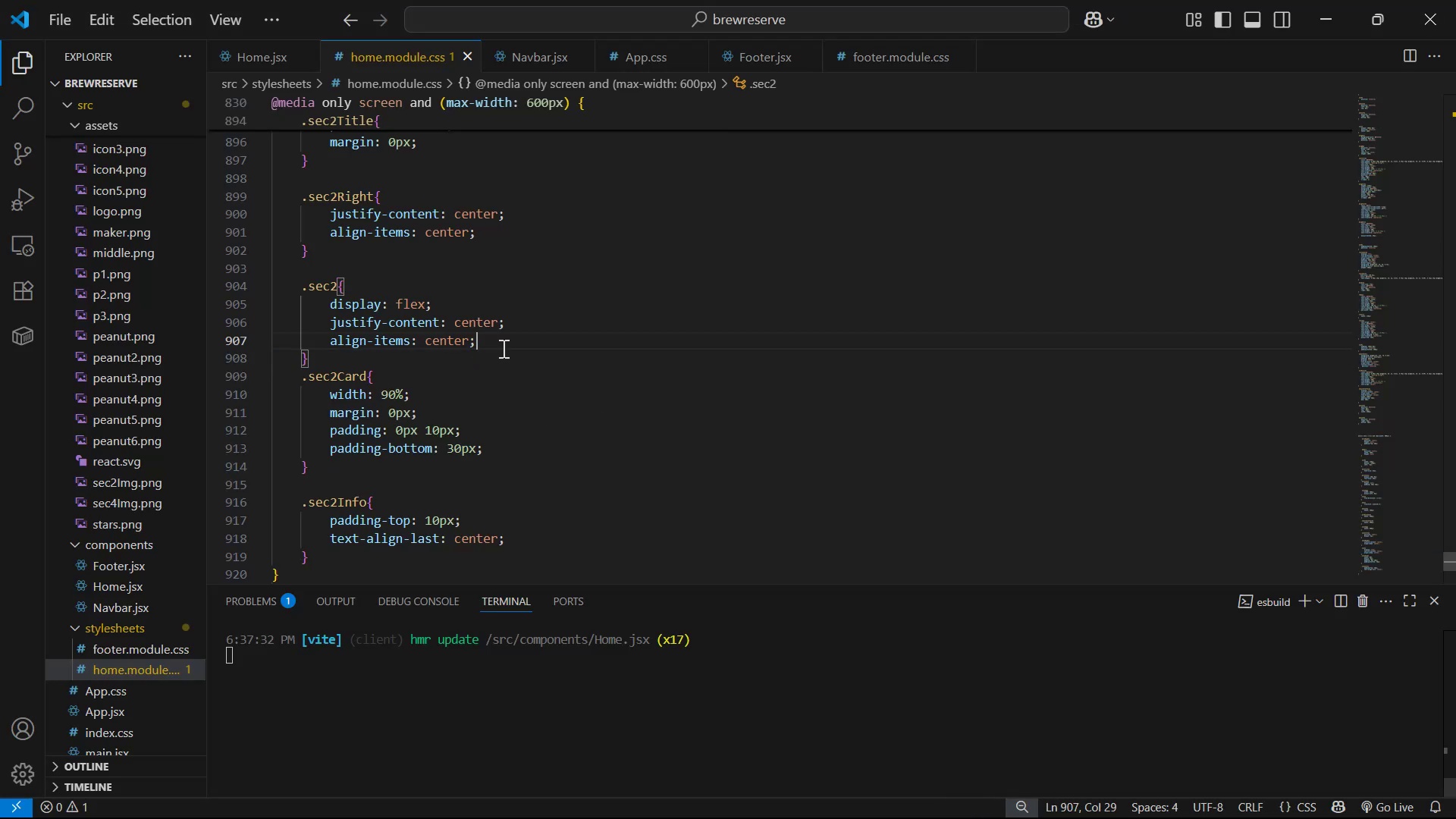 
key(Alt+AltLeft)
 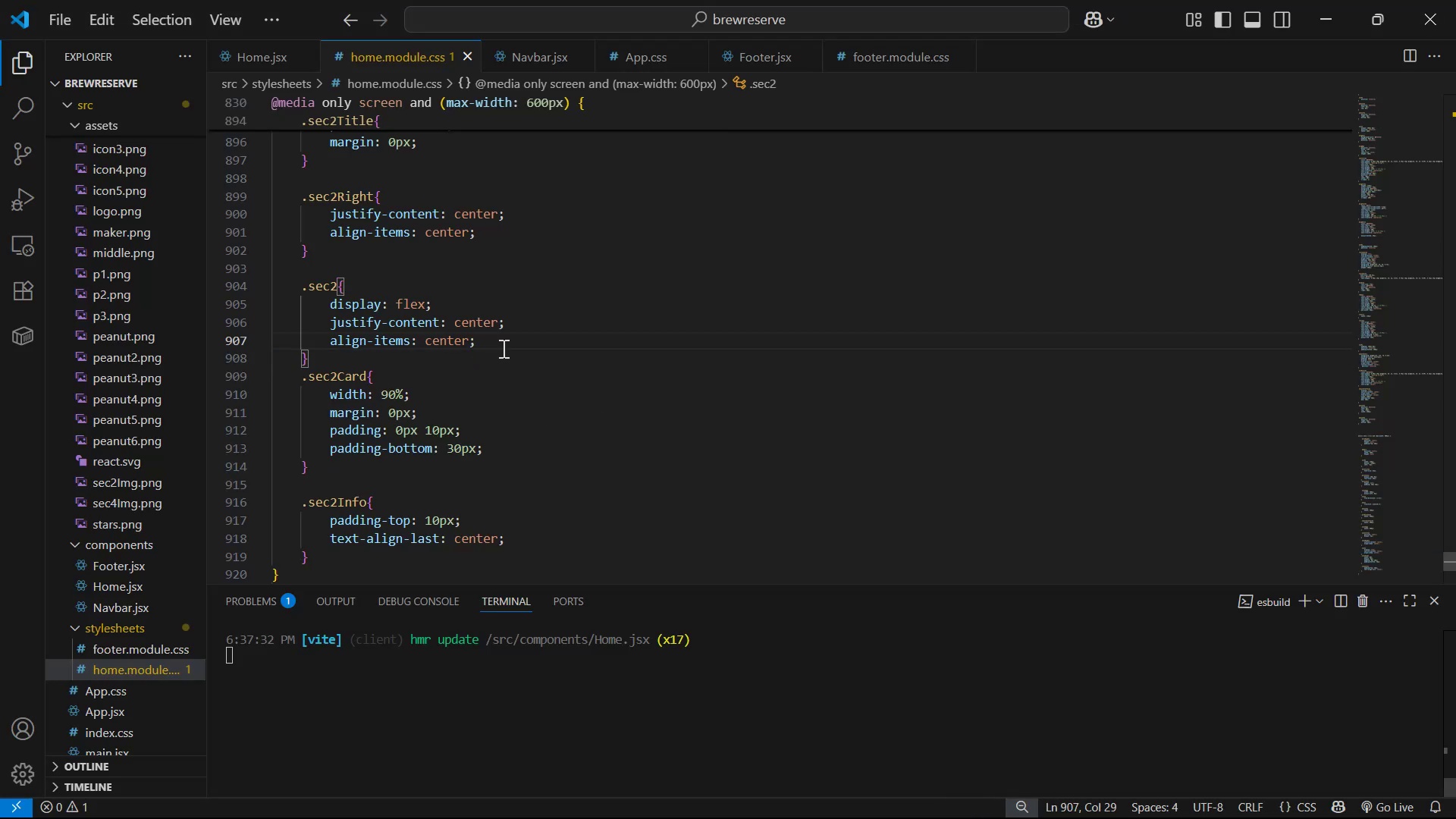 
key(Alt+Tab)
 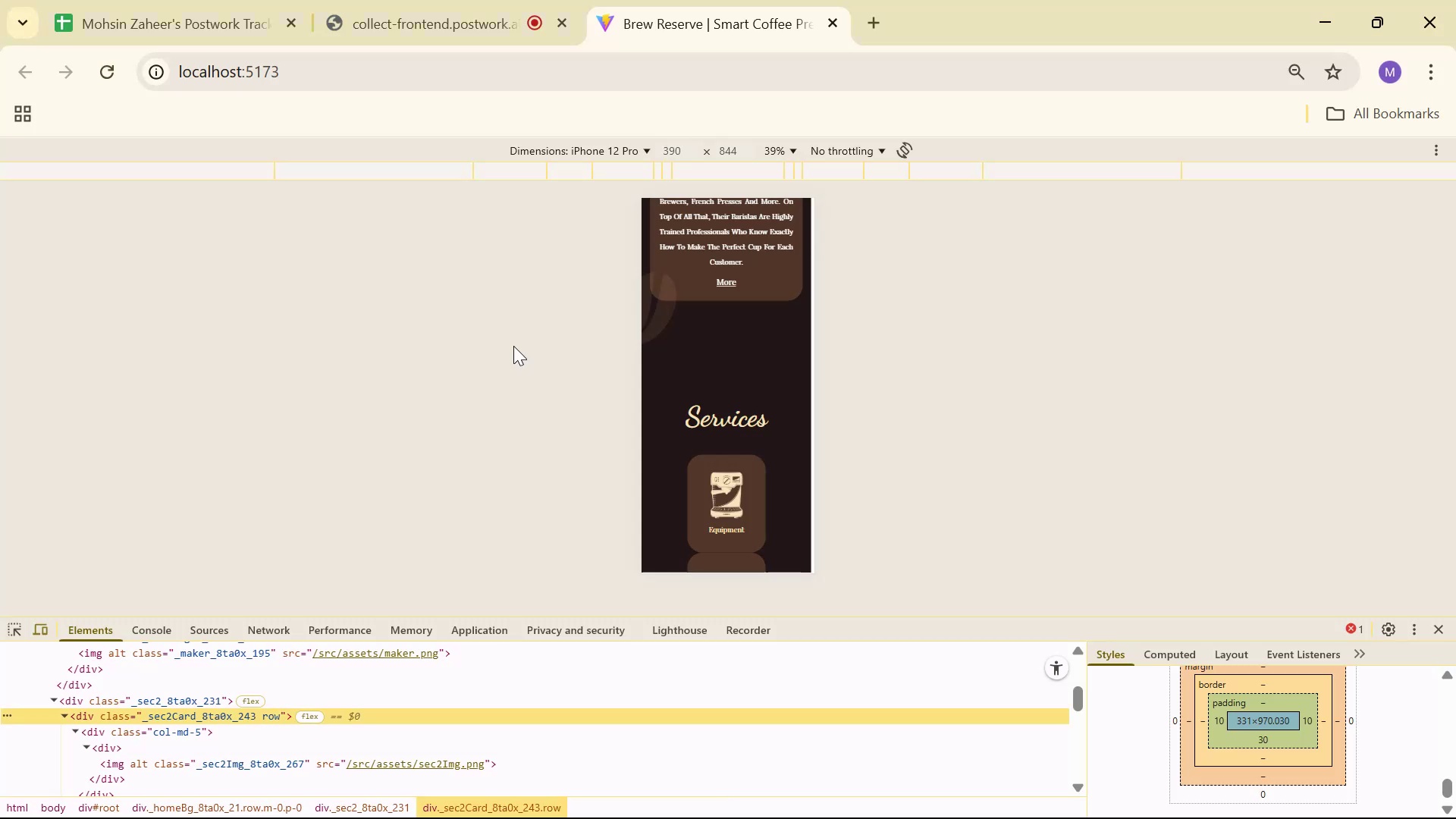 
scroll: coordinate [795, 410], scroll_direction: up, amount: 9.0
 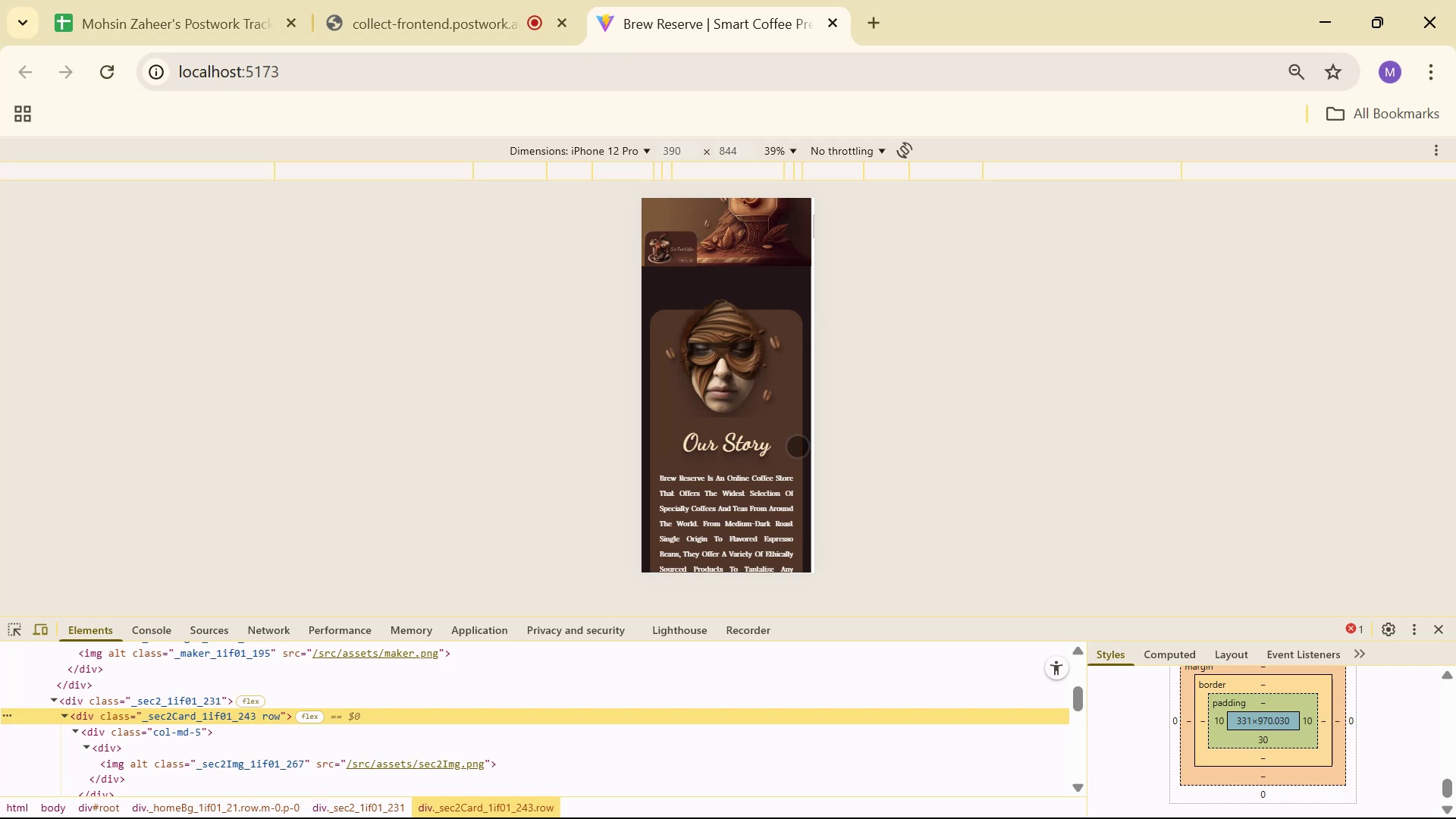 
scroll: coordinate [805, 419], scroll_direction: down, amount: 12.0
 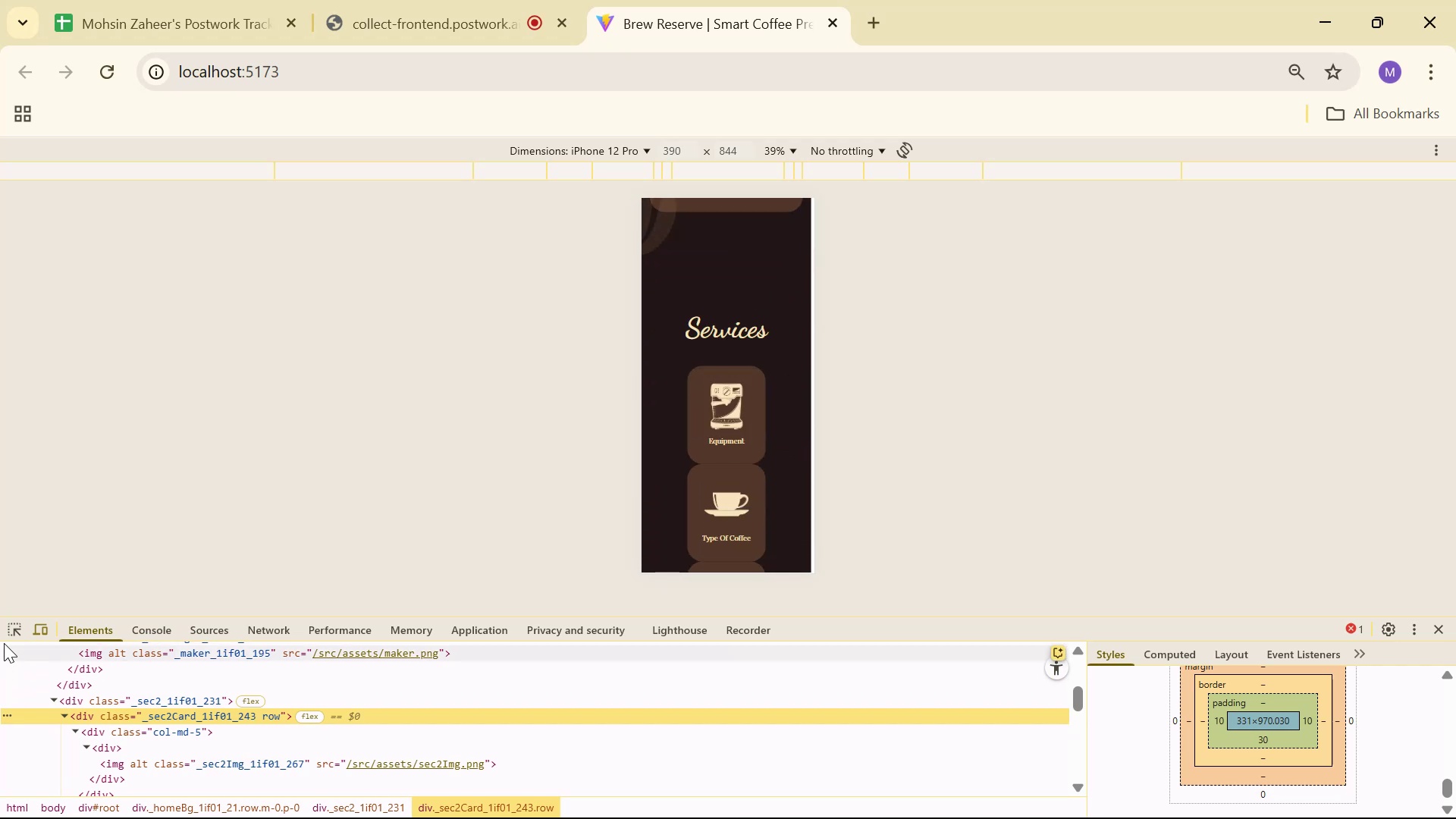 
left_click([12, 630])
 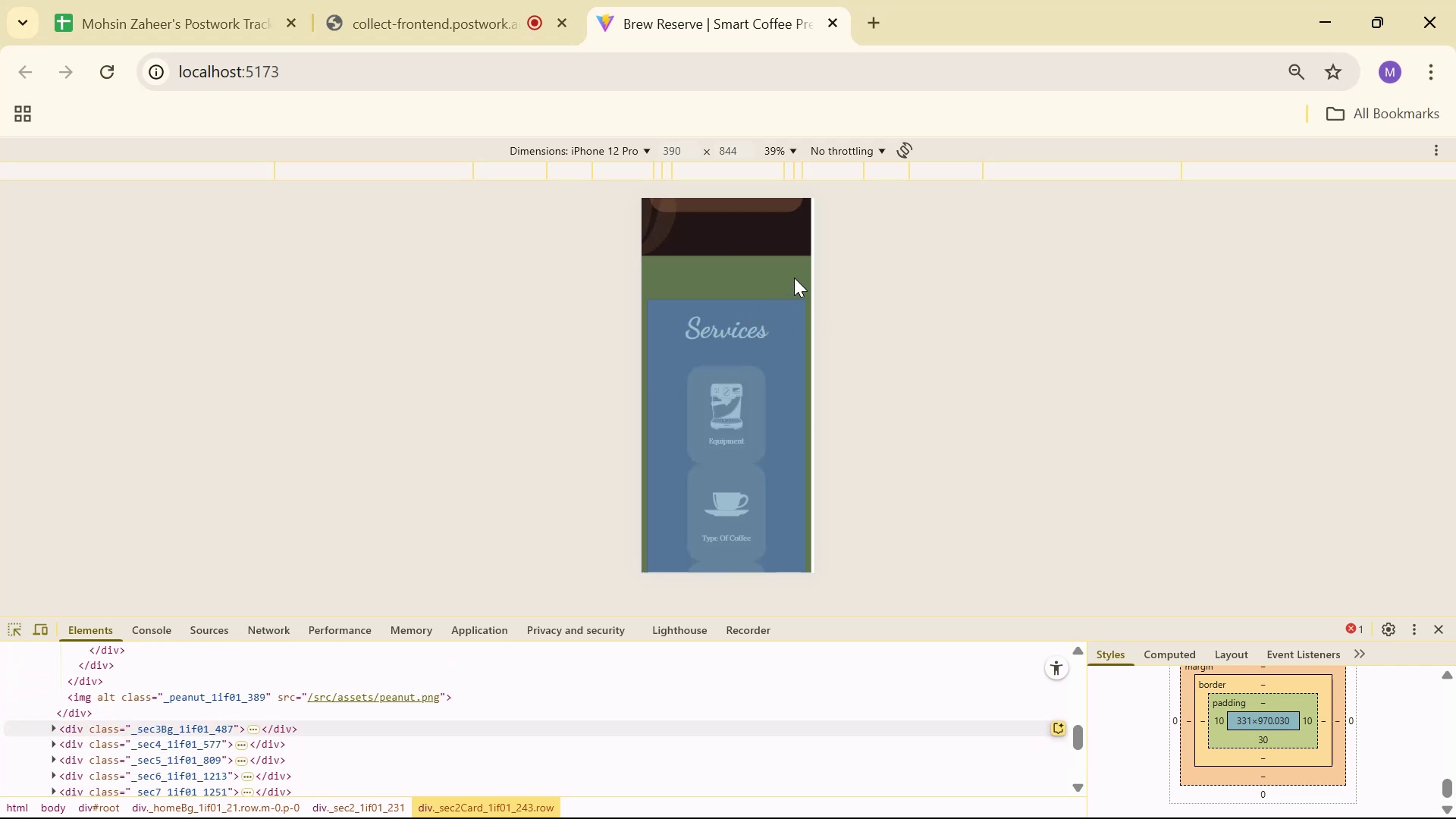 
key(Alt+AltLeft)
 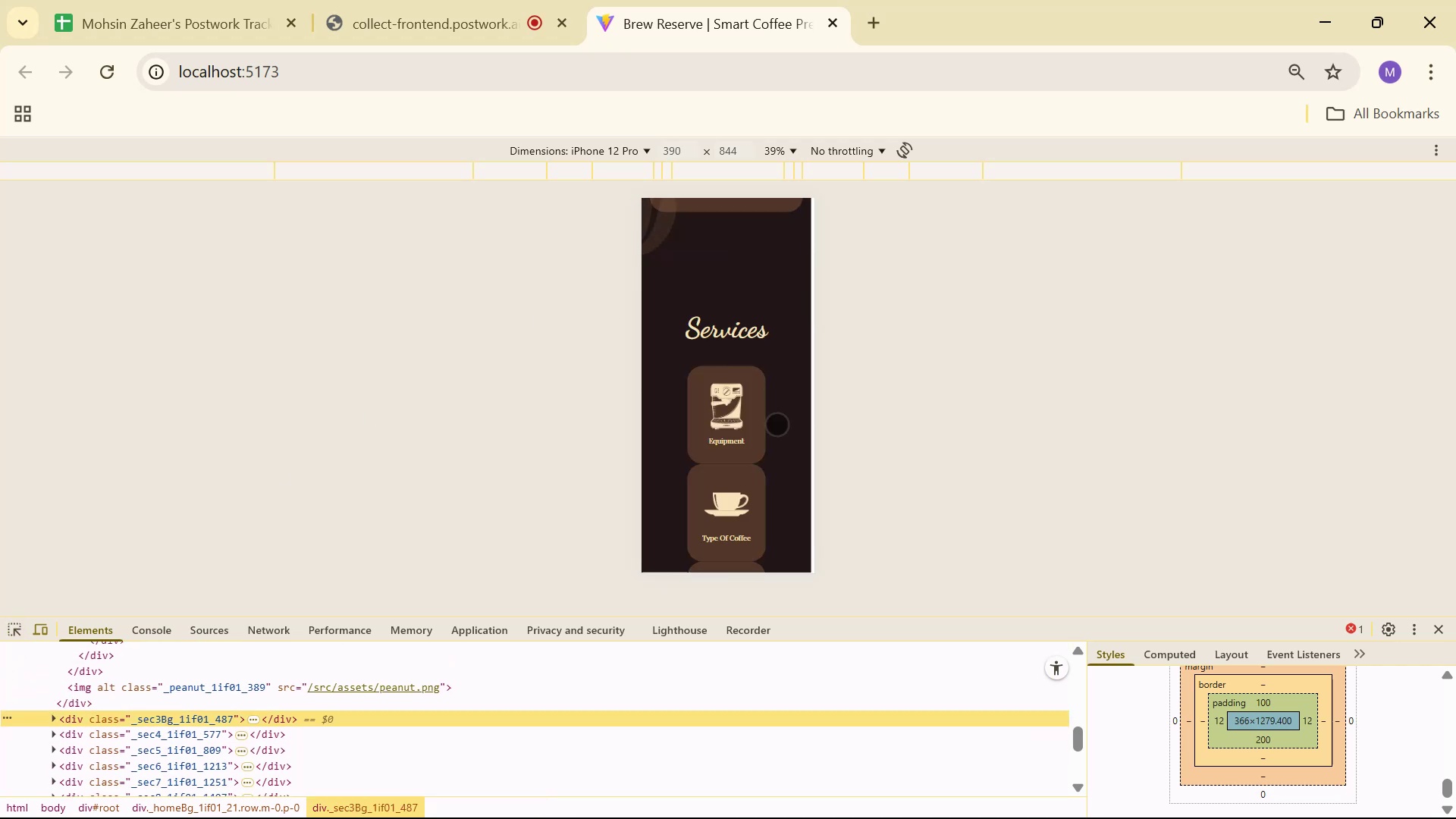 
key(Alt+Tab)
 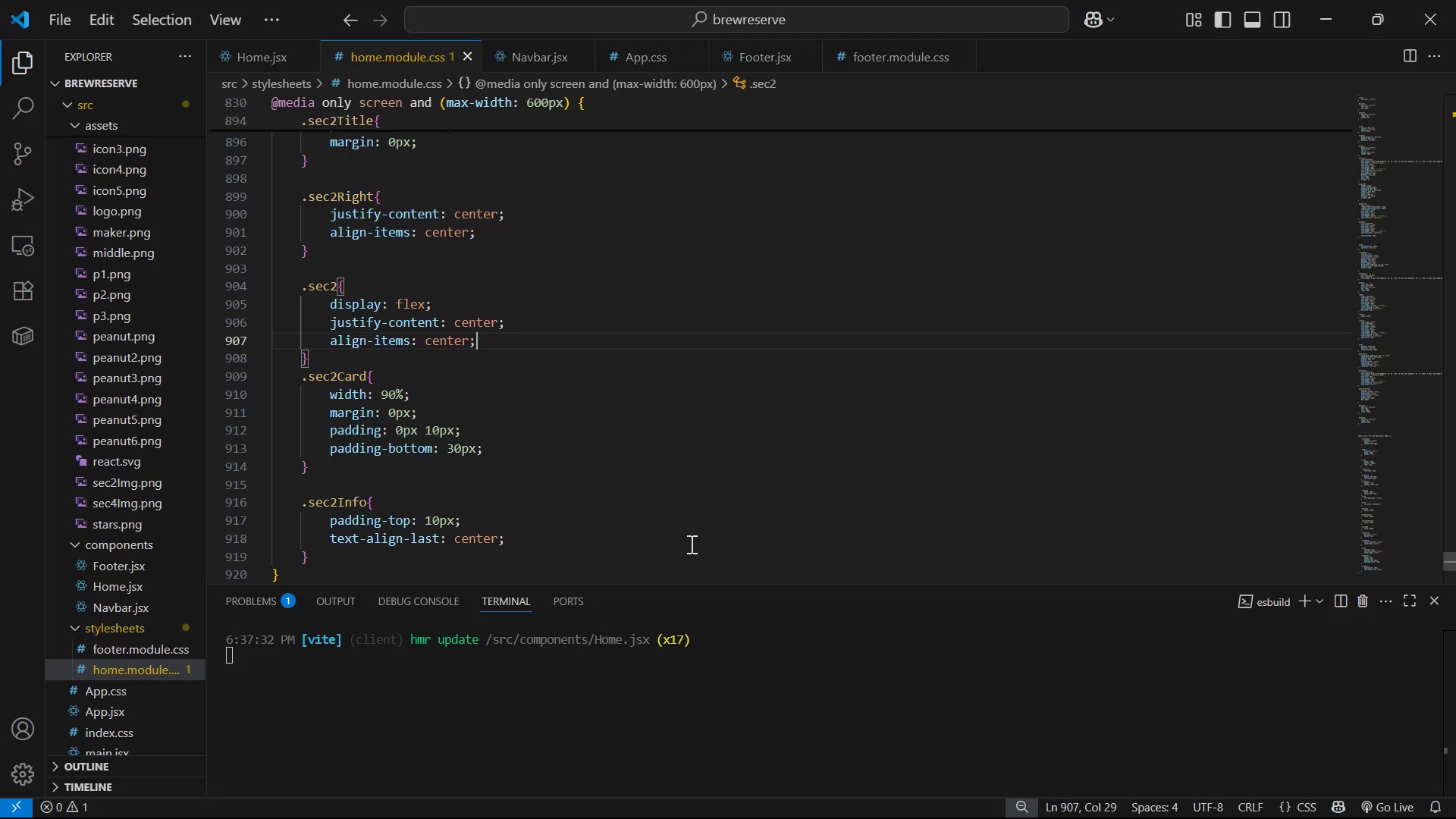 
scroll: coordinate [472, 520], scroll_direction: down, amount: 2.0
 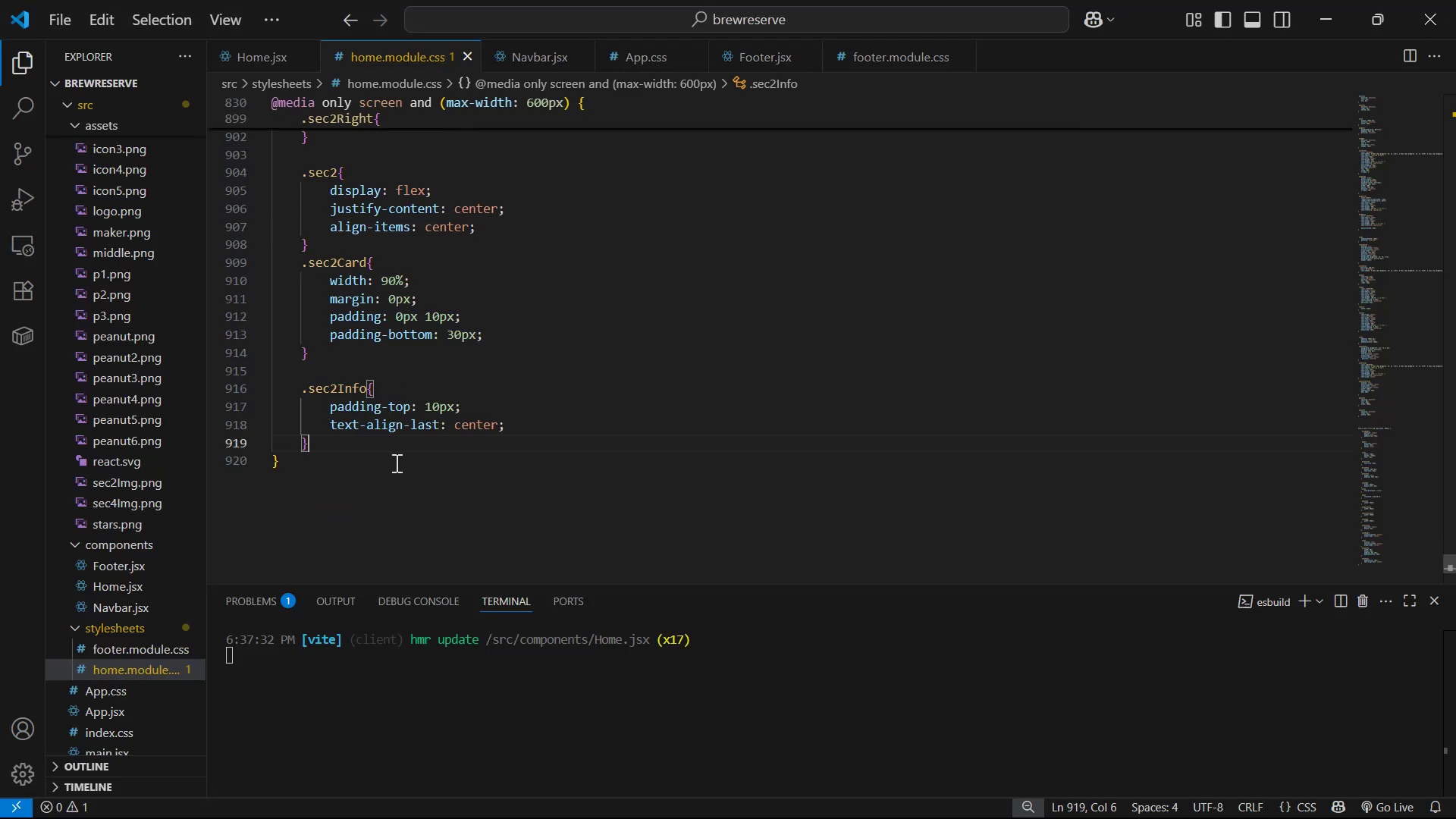 
key(Enter)
 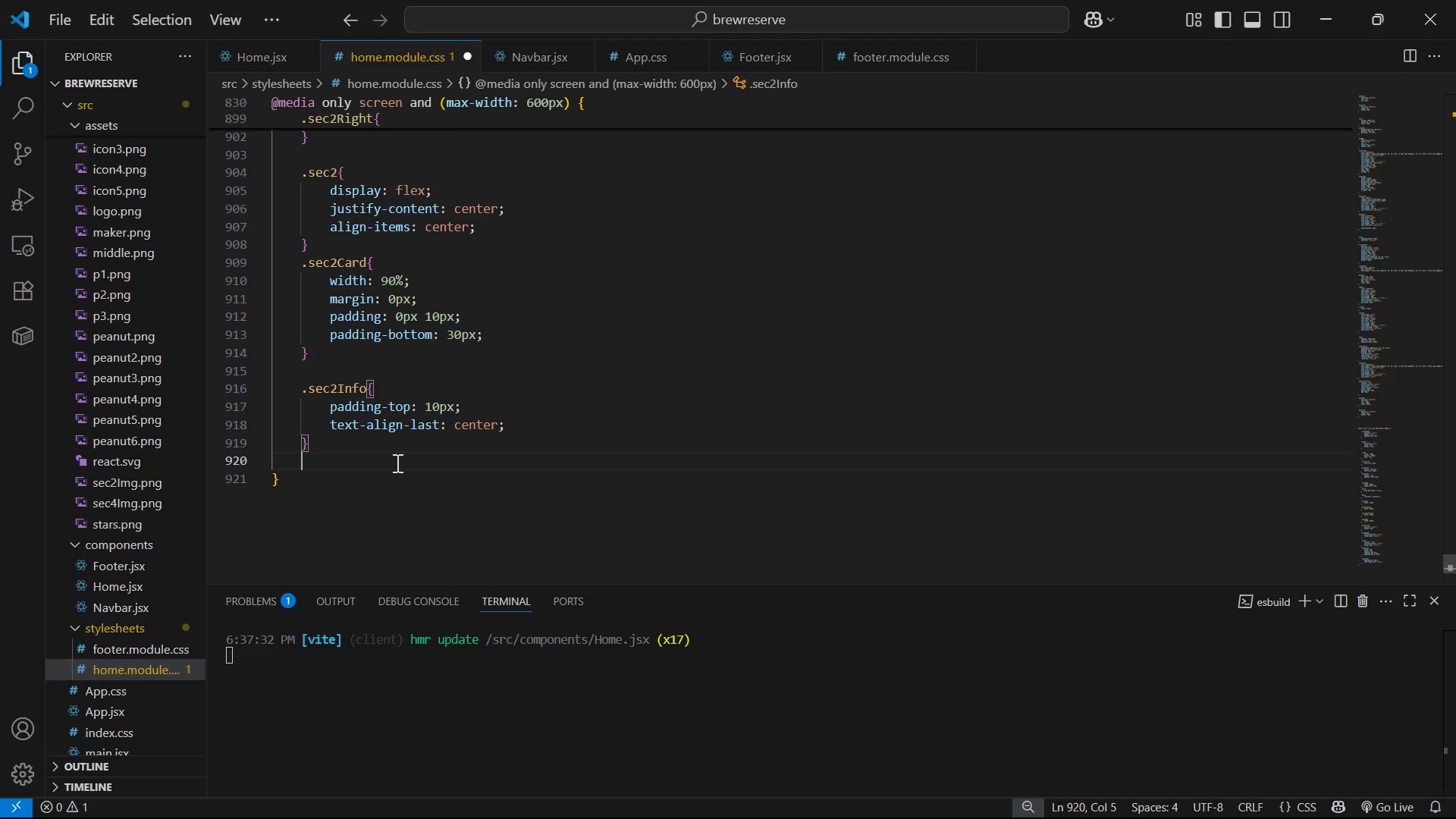 
key(Enter)
 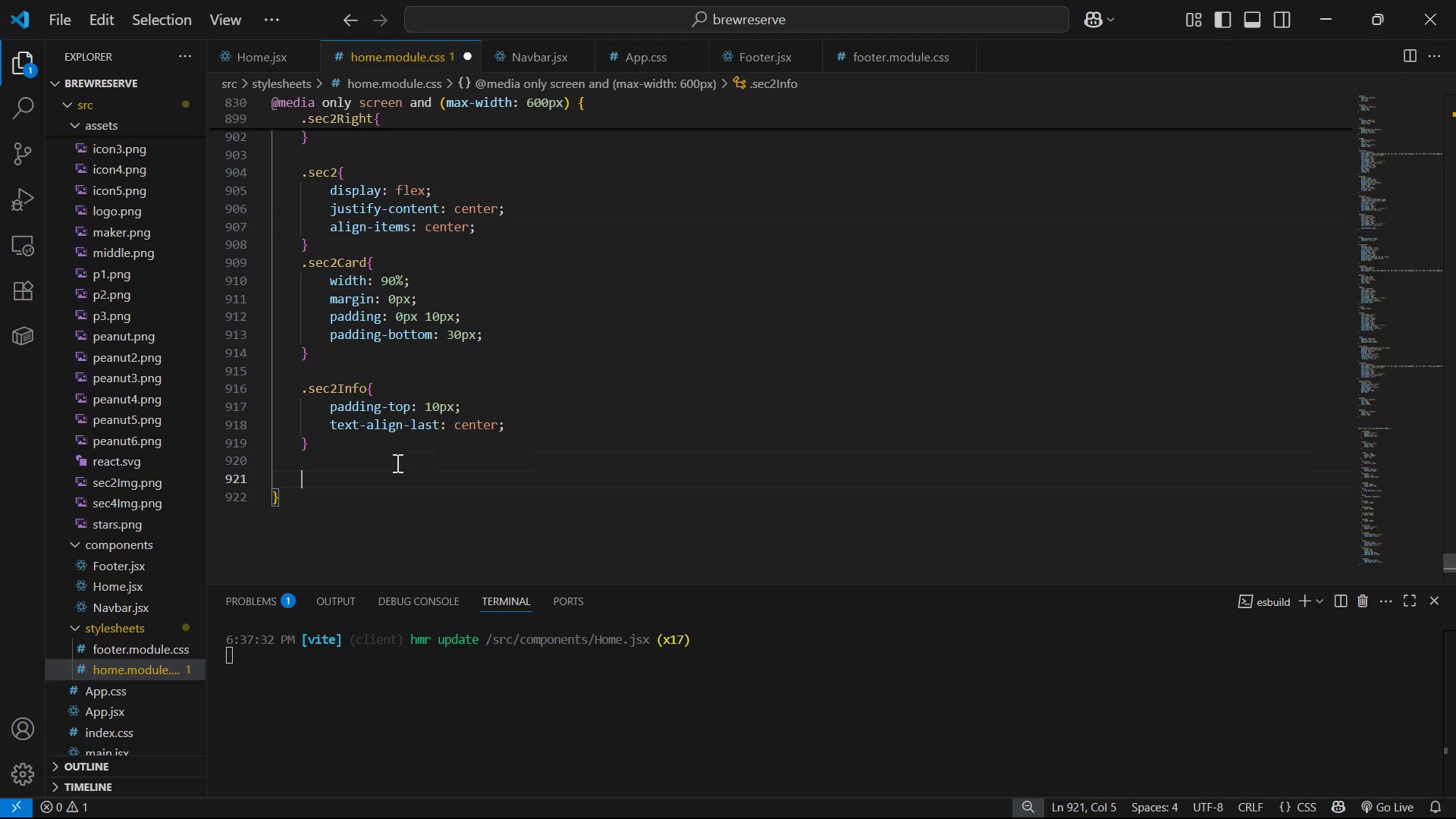 
key(Enter)
 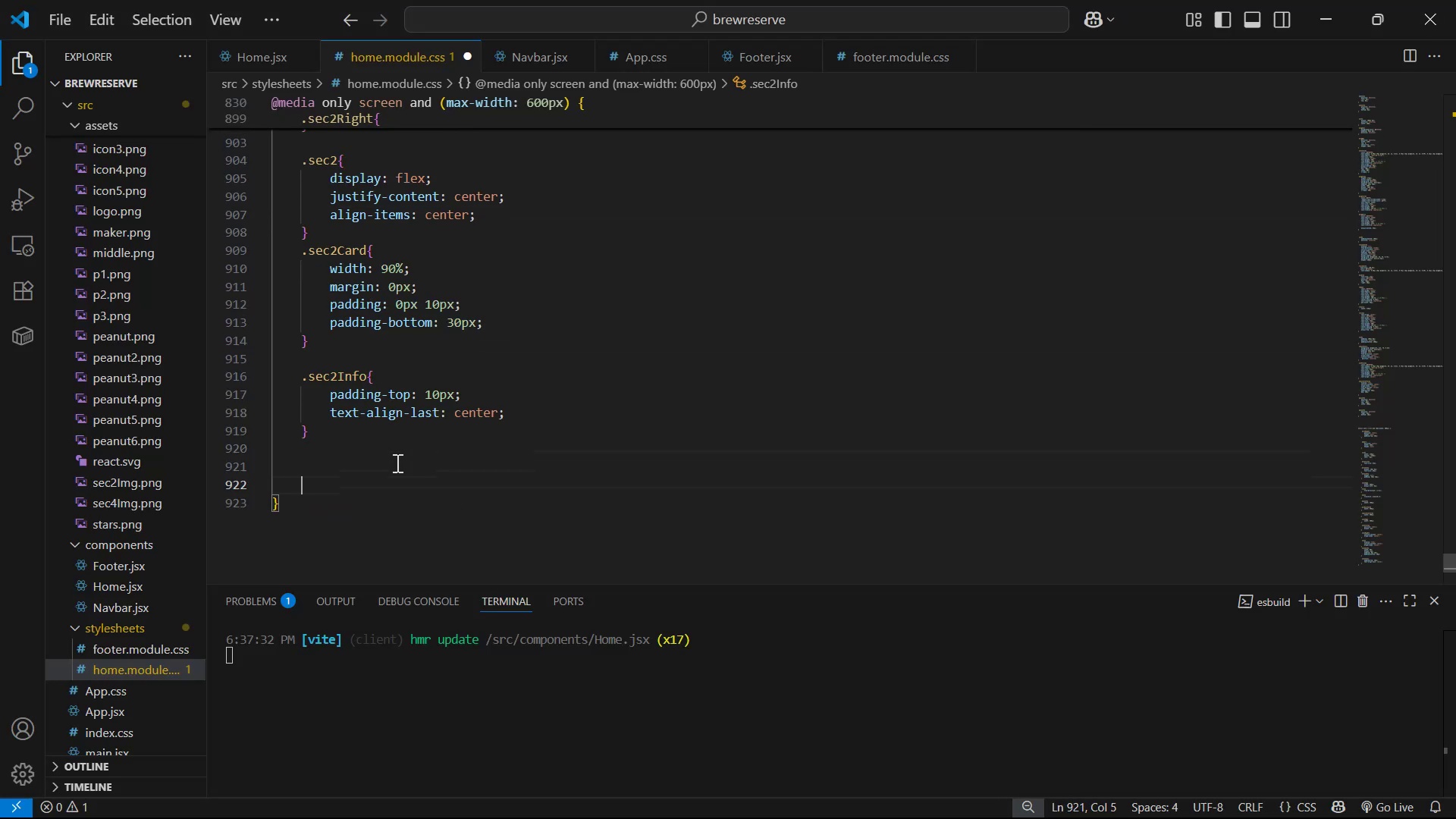 
type(.sec3B)
 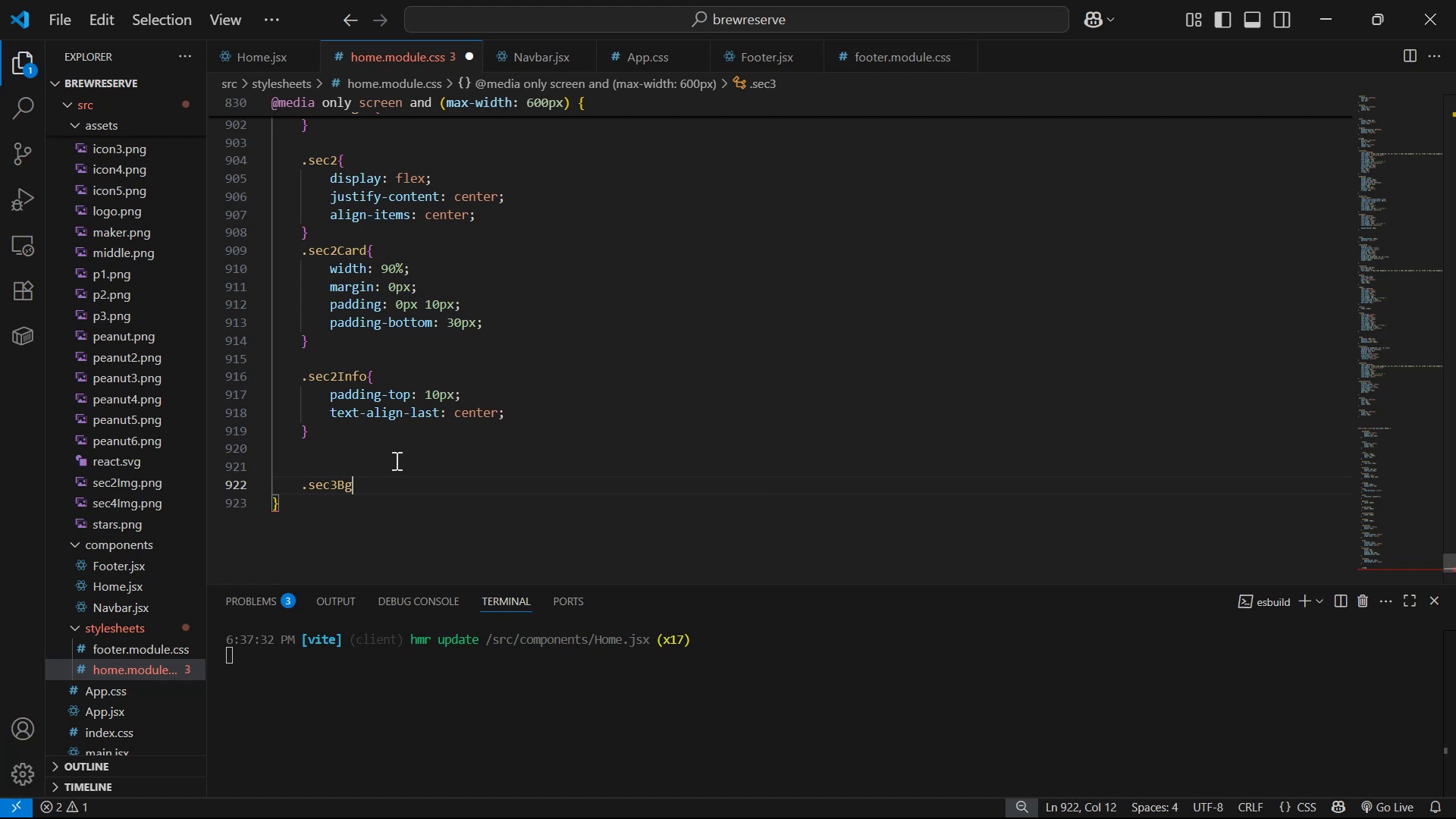 
 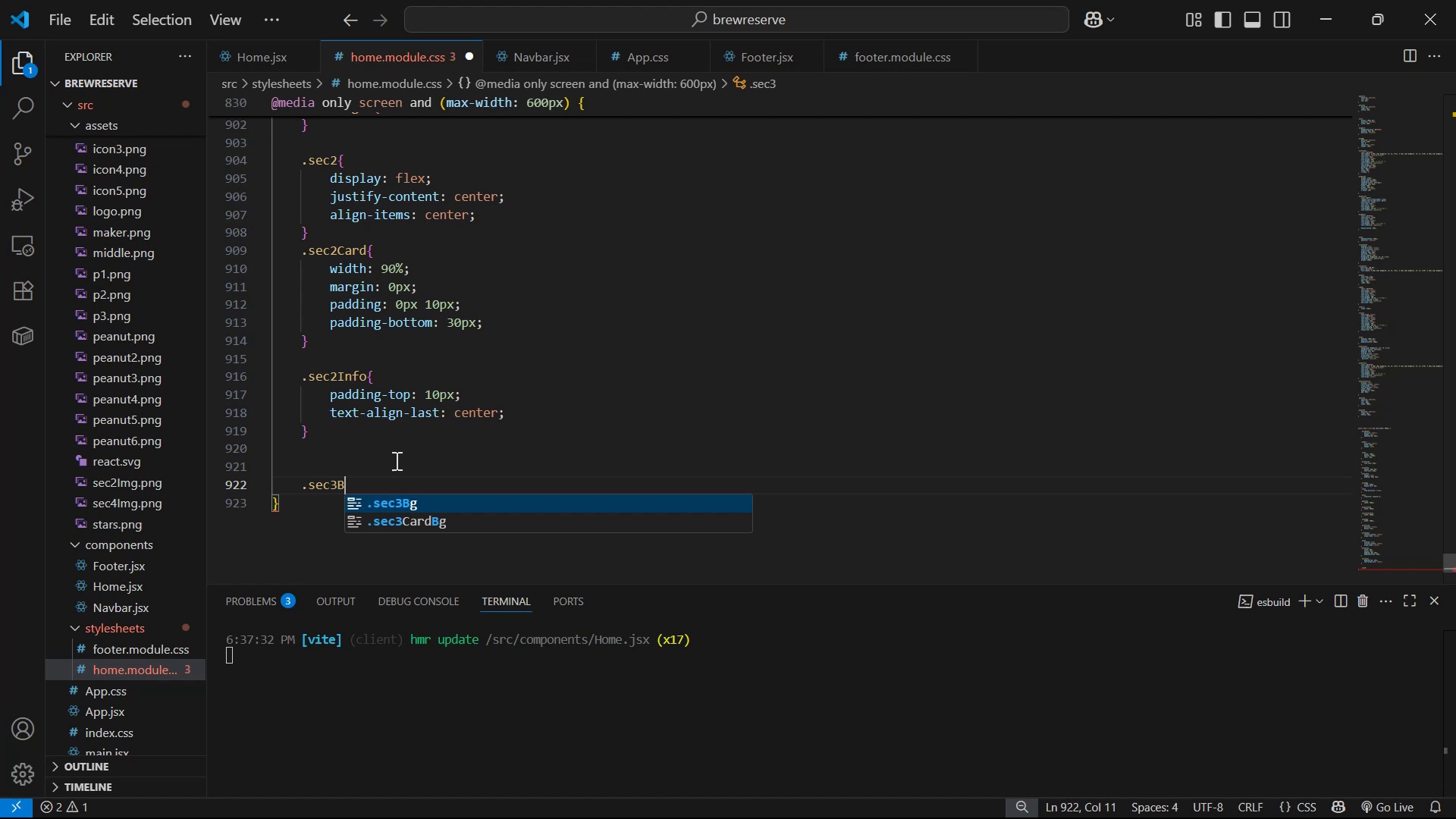 
key(Enter)
 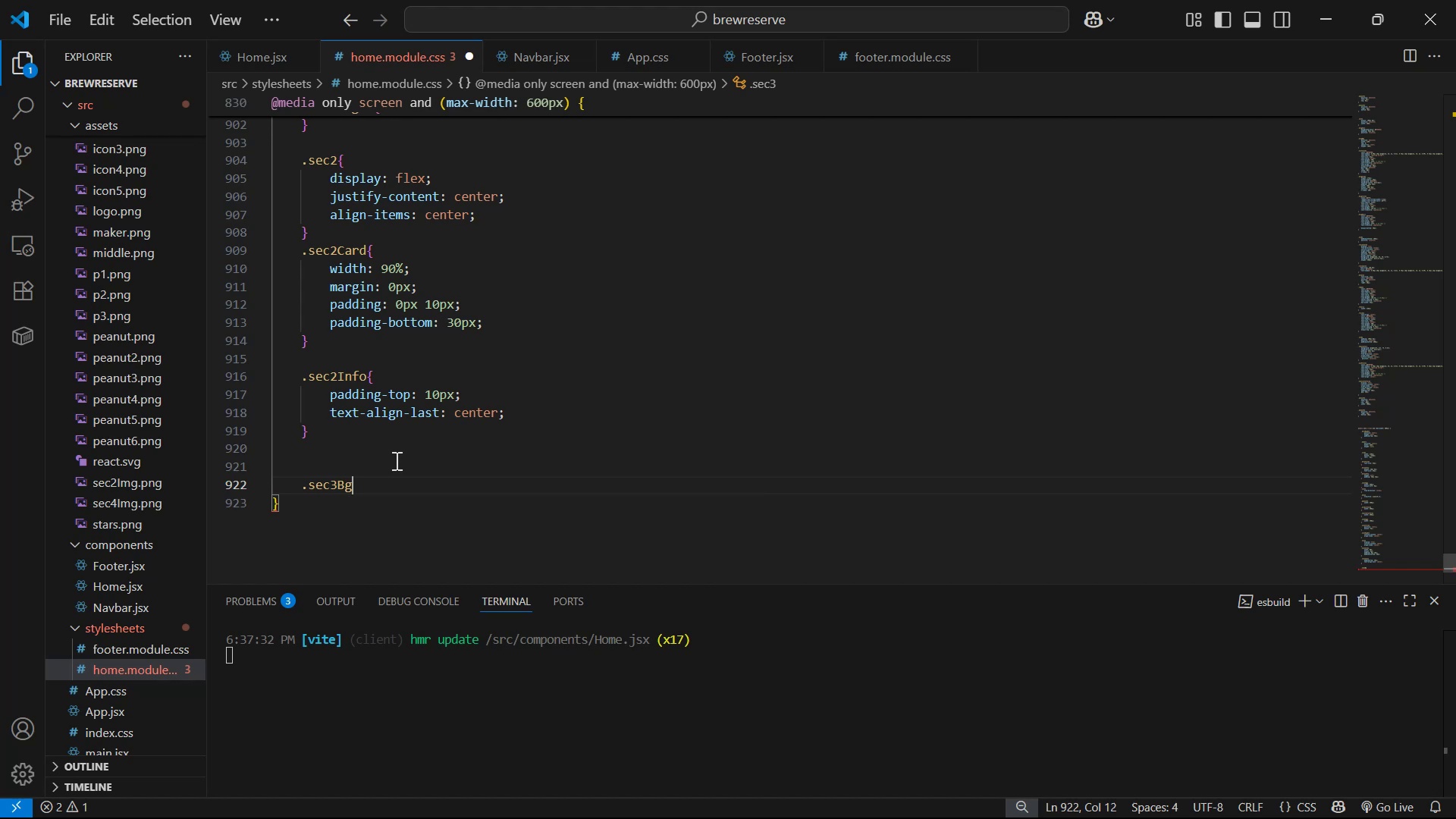 
key(Shift+BracketLeft)
 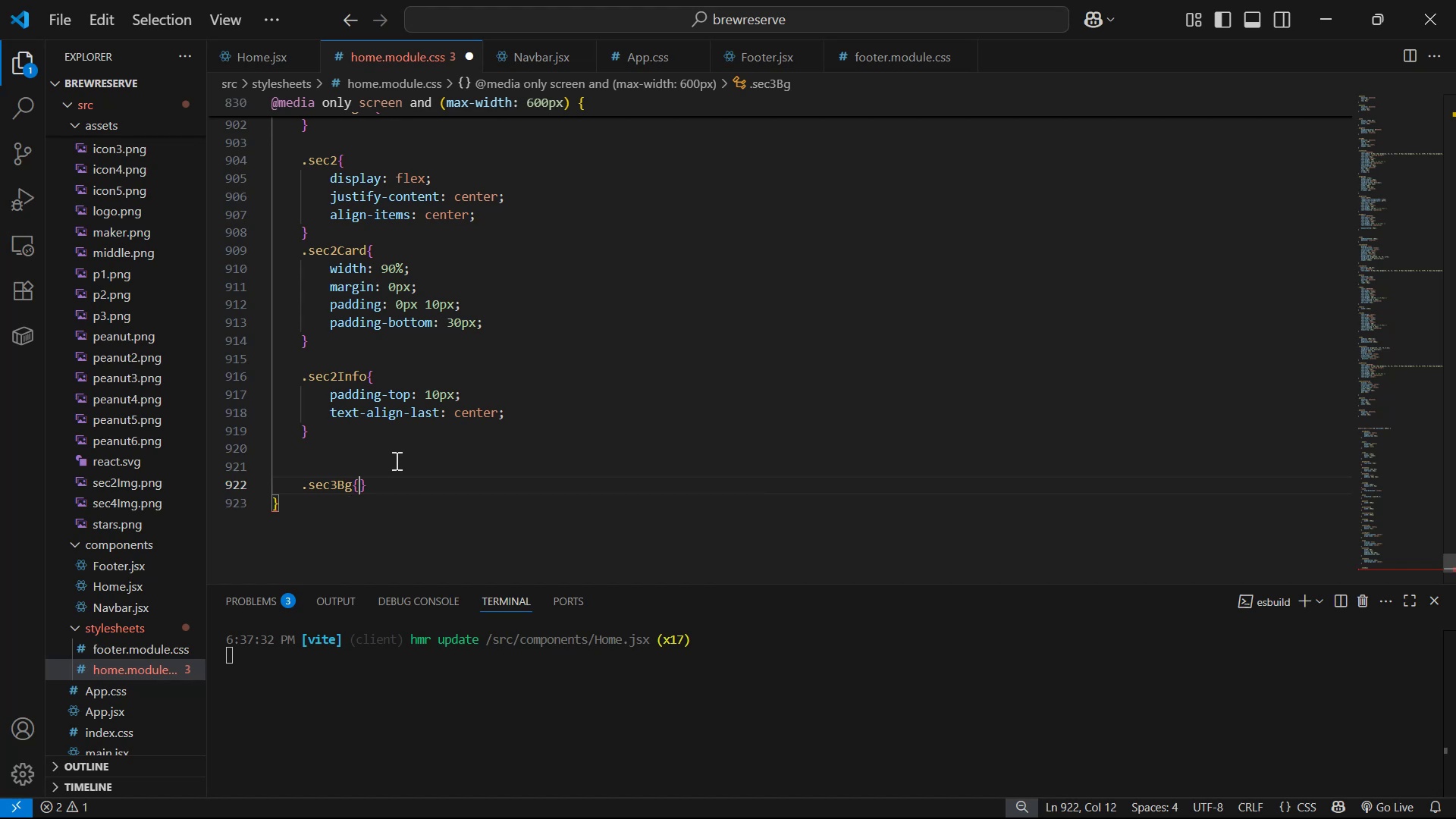 
key(Shift+Enter)
 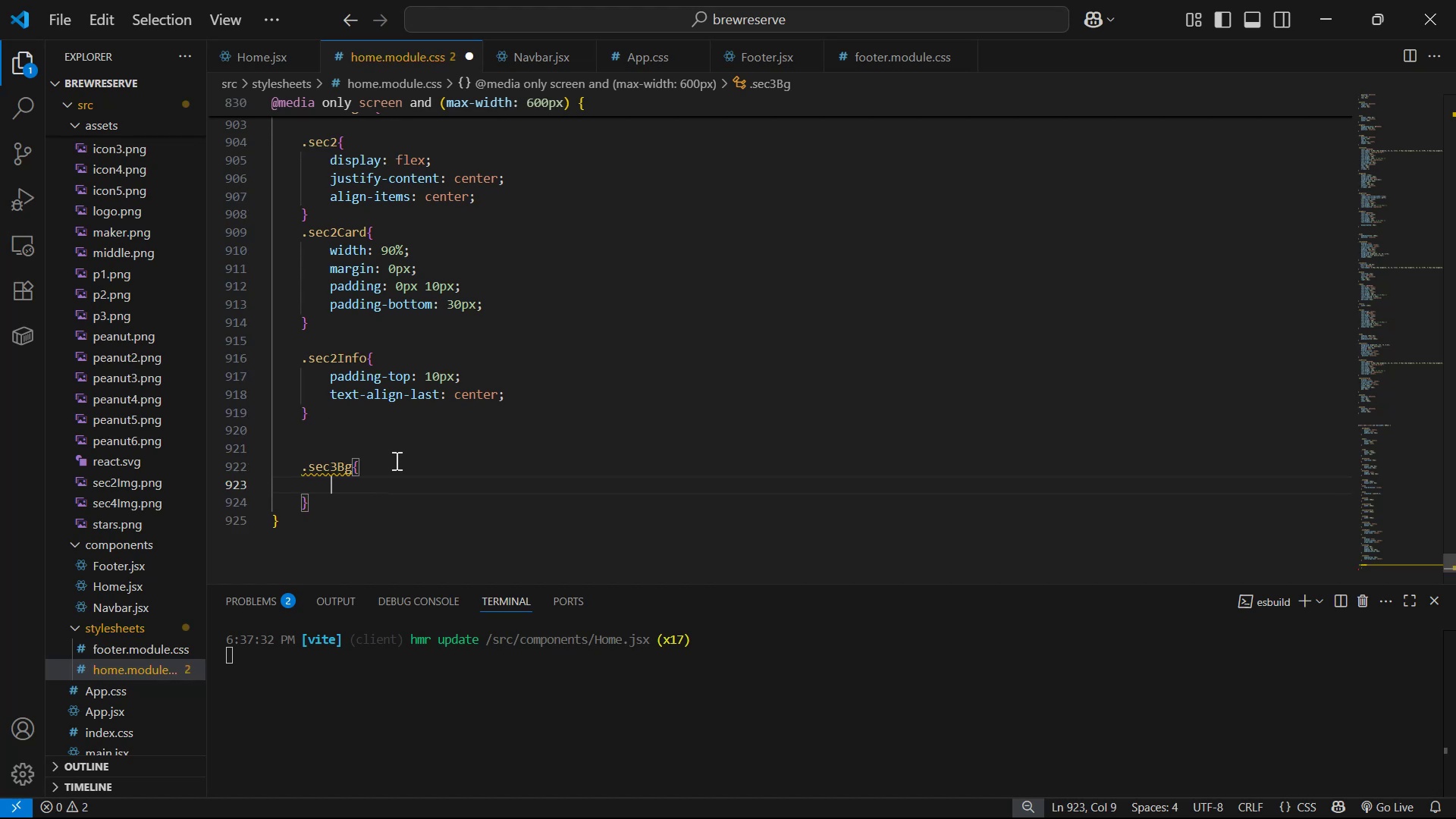 
type(pa)
 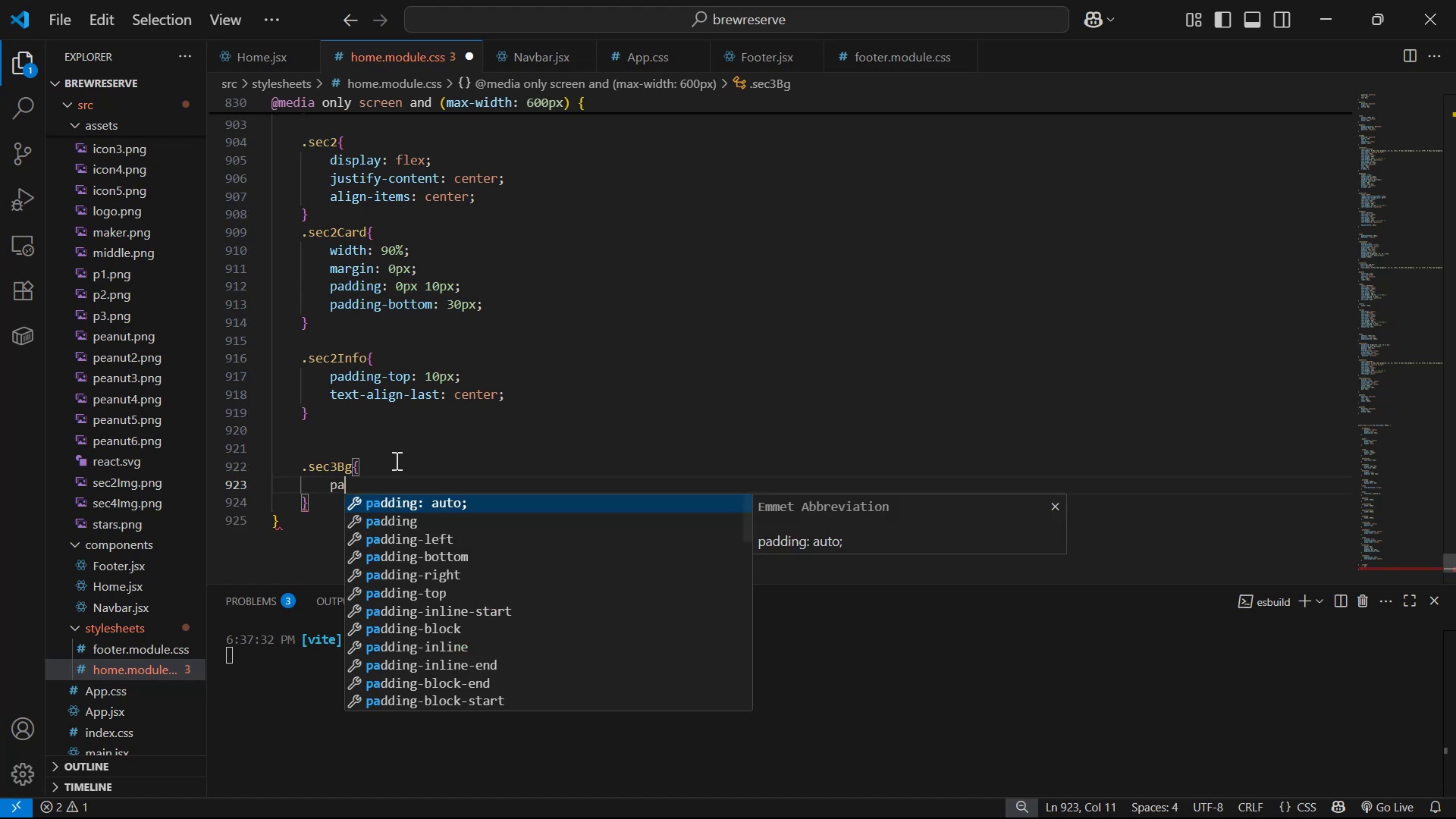 
key(ArrowDown)
 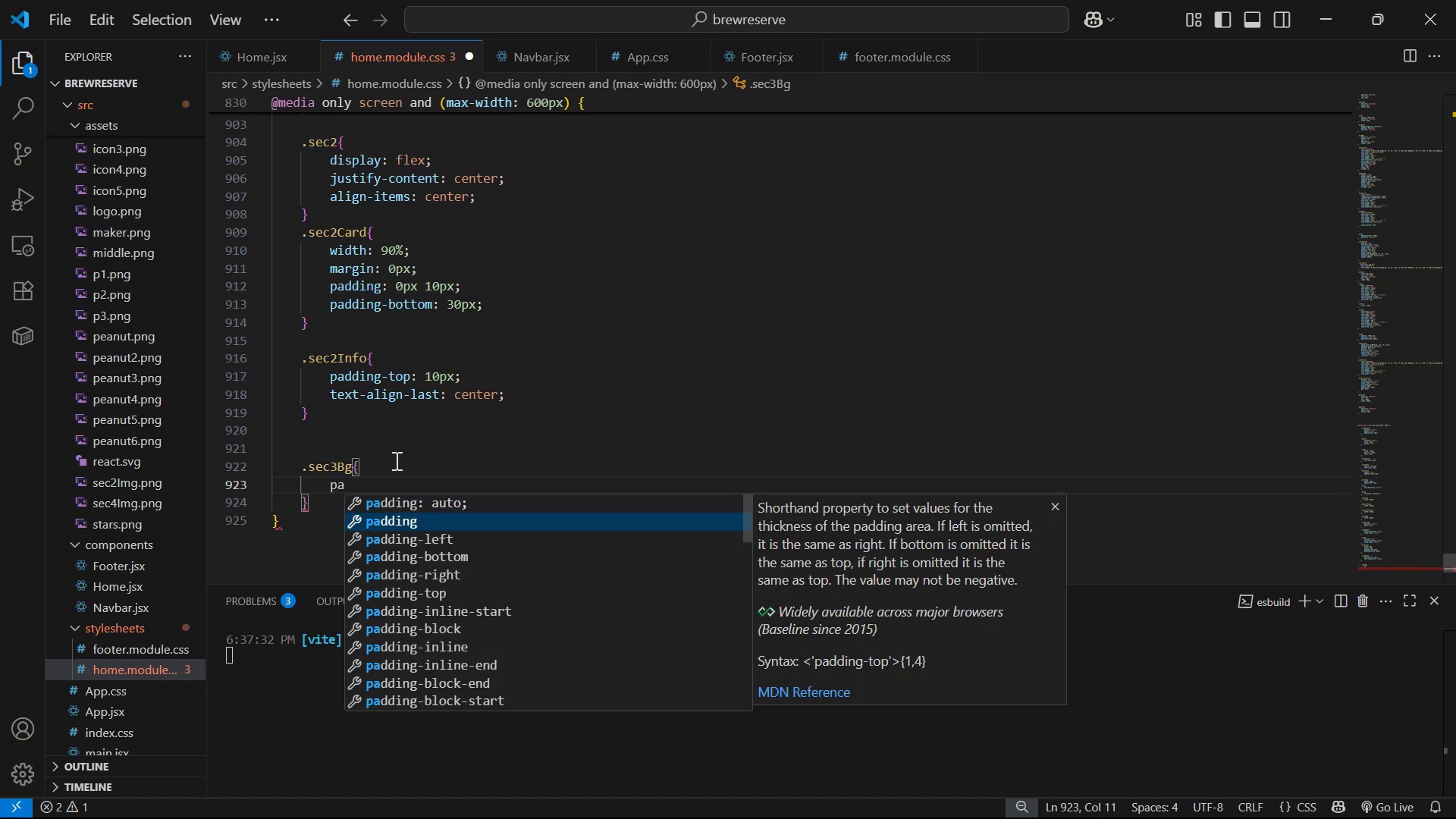 
key(ArrowDown)
 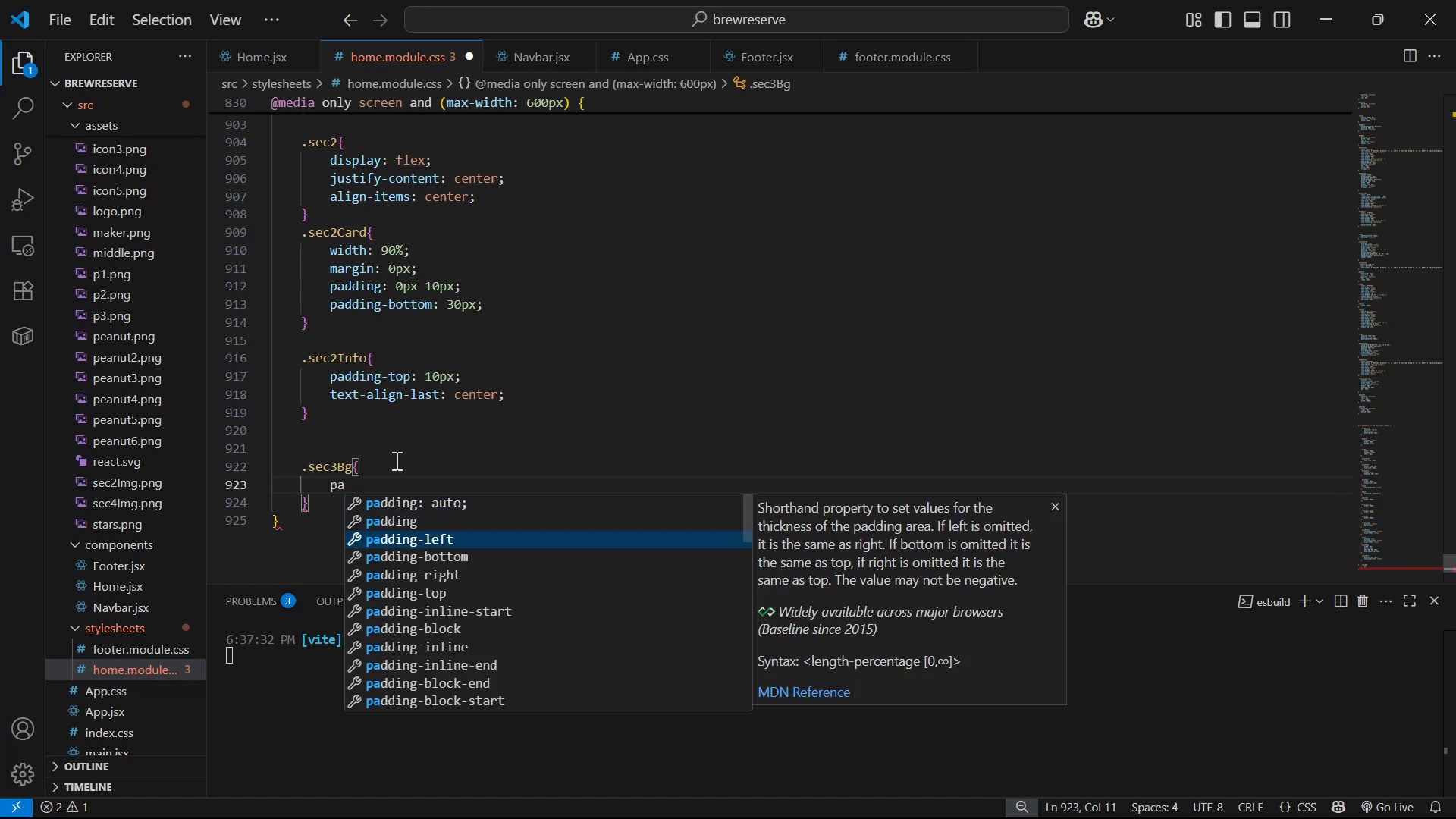 
key(ArrowDown)
 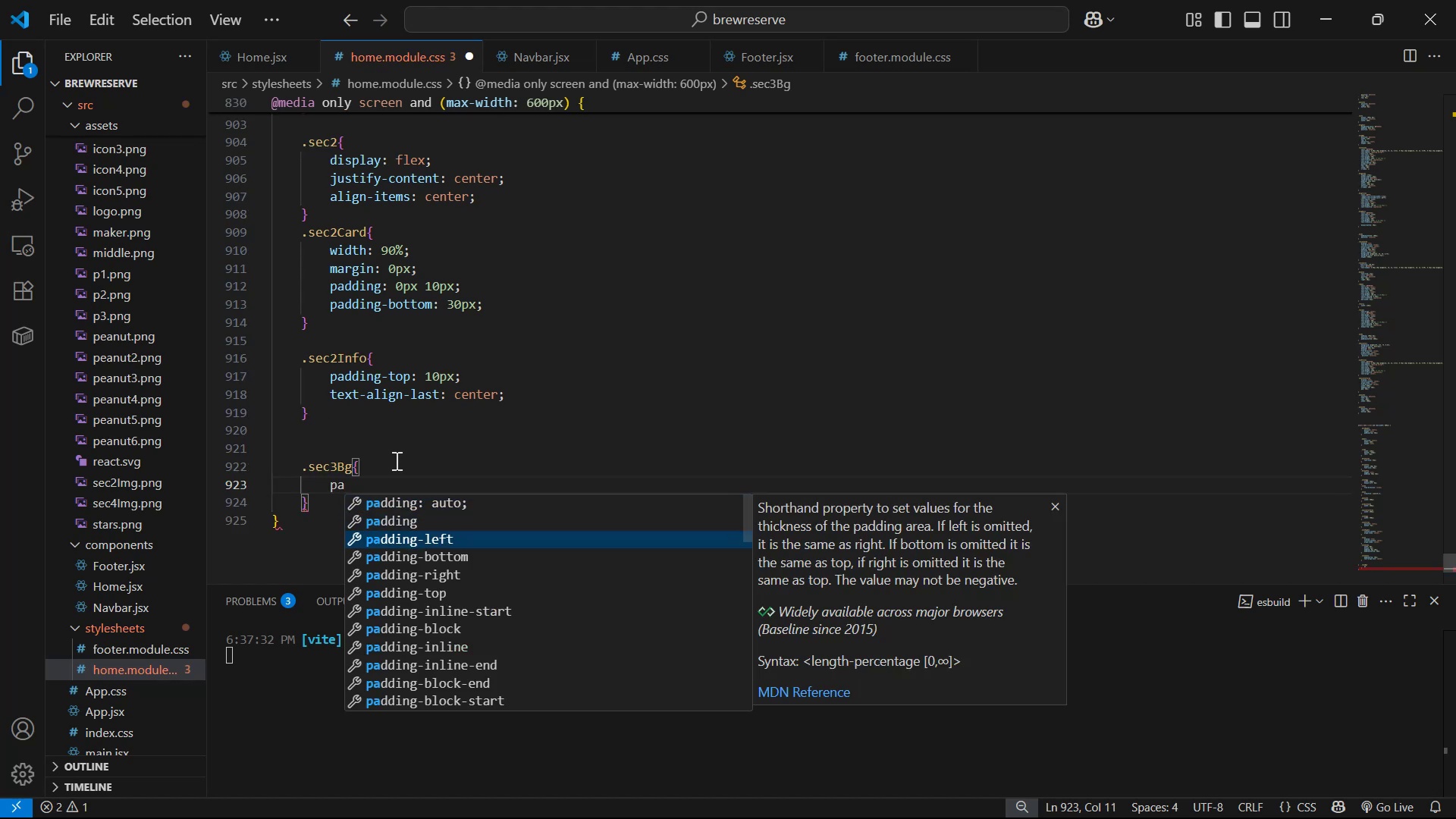 
key(ArrowDown)
 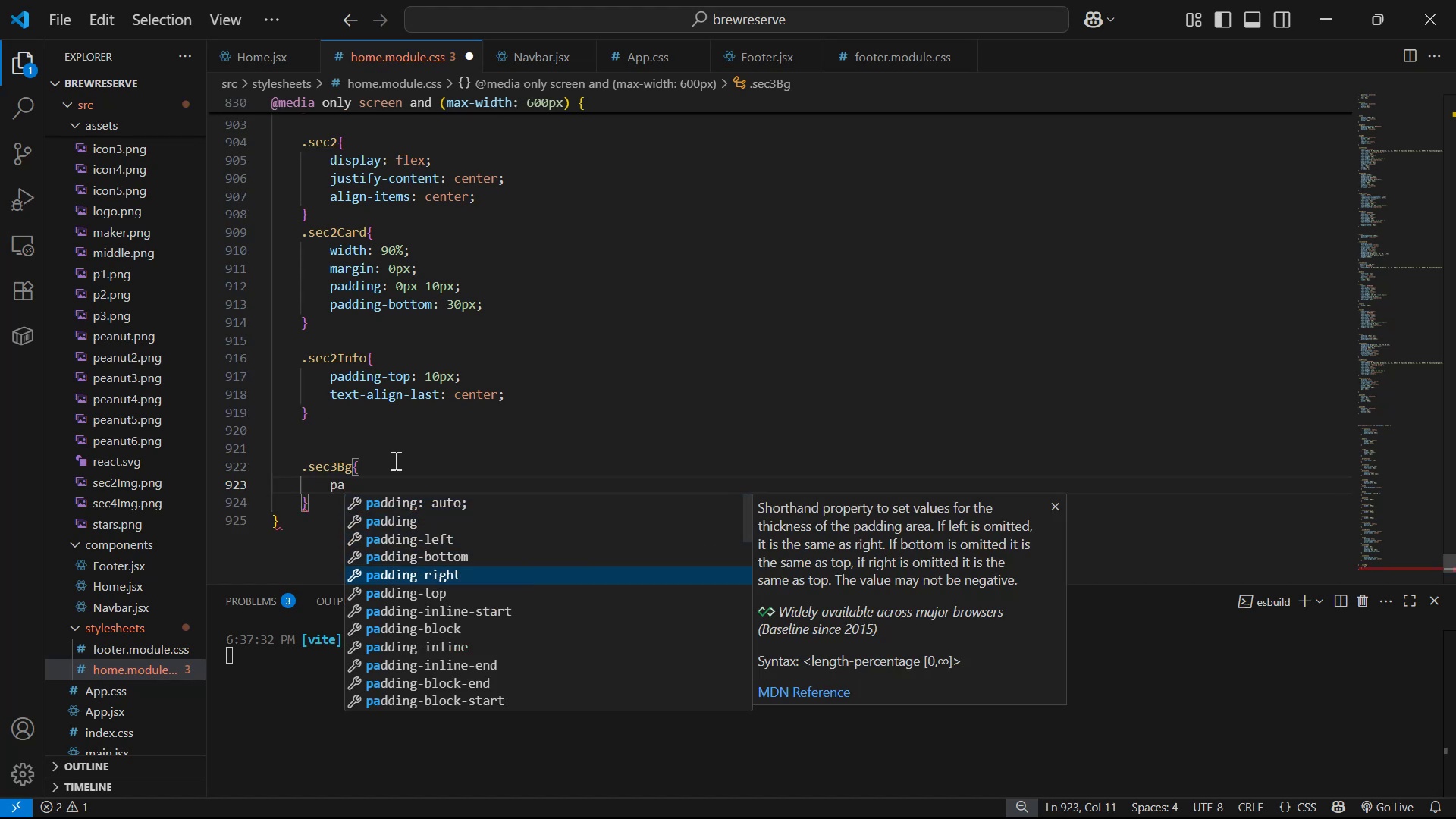 
key(ArrowDown)
 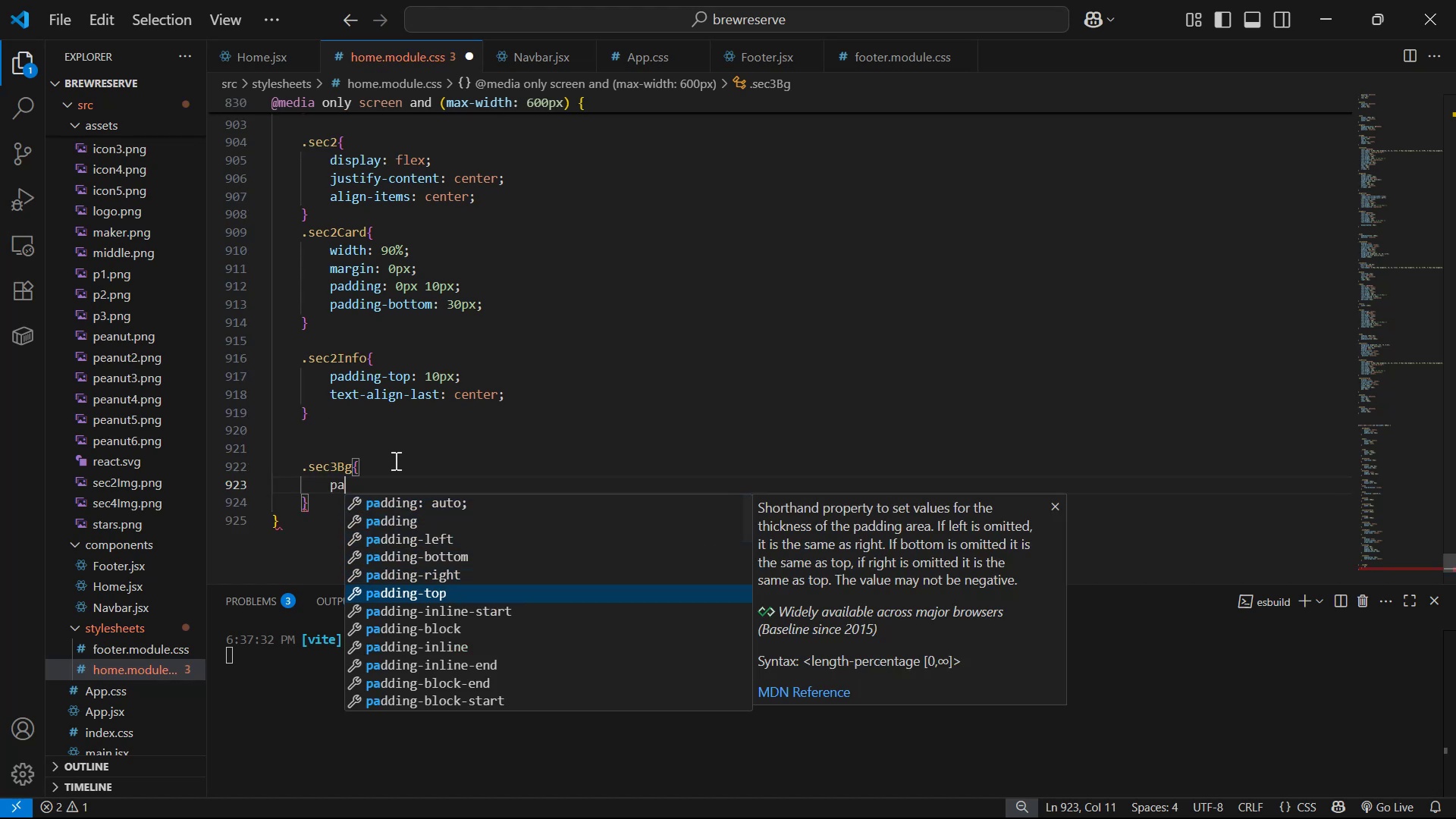 
key(Enter)
 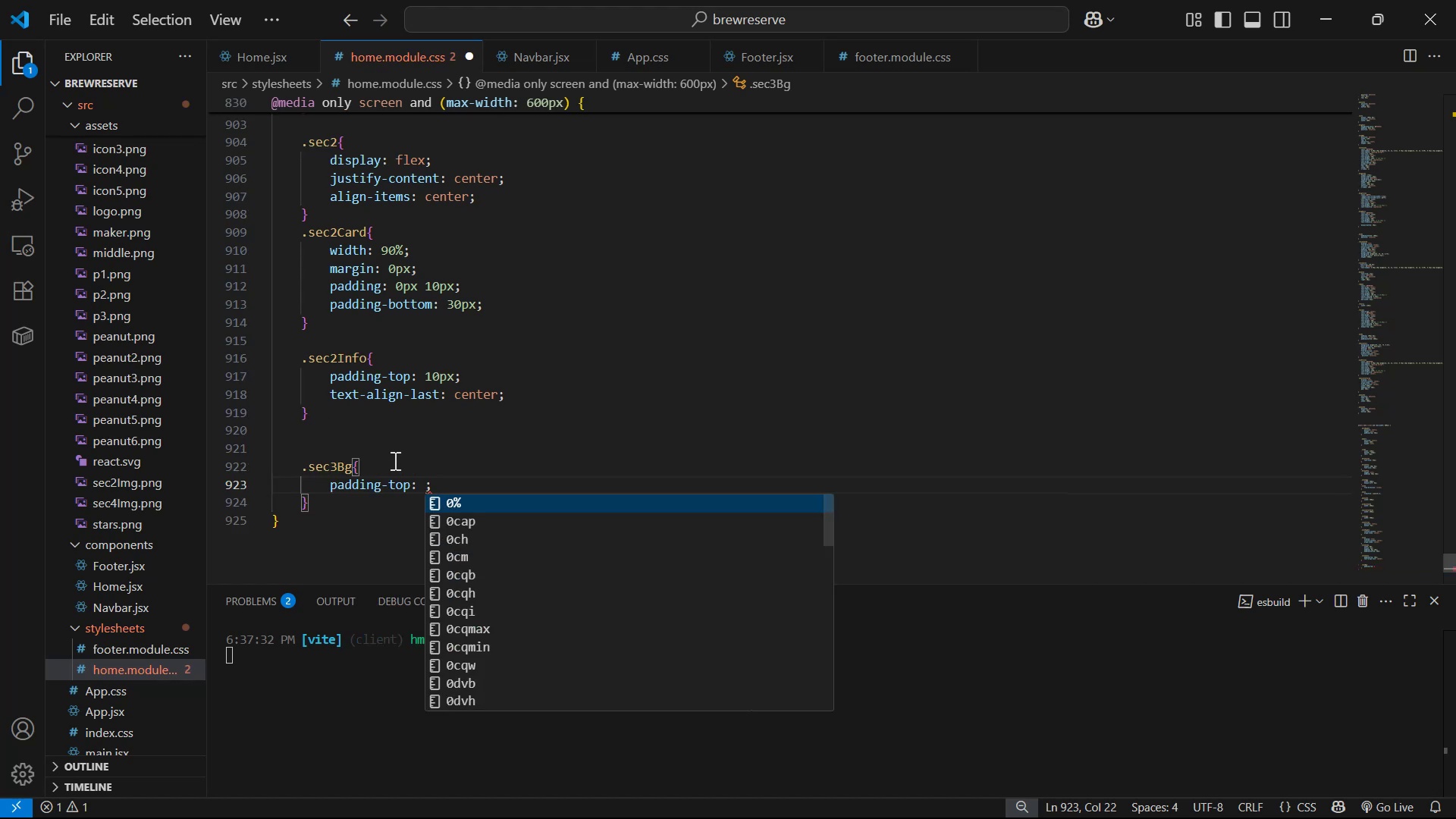 
type(50px)
 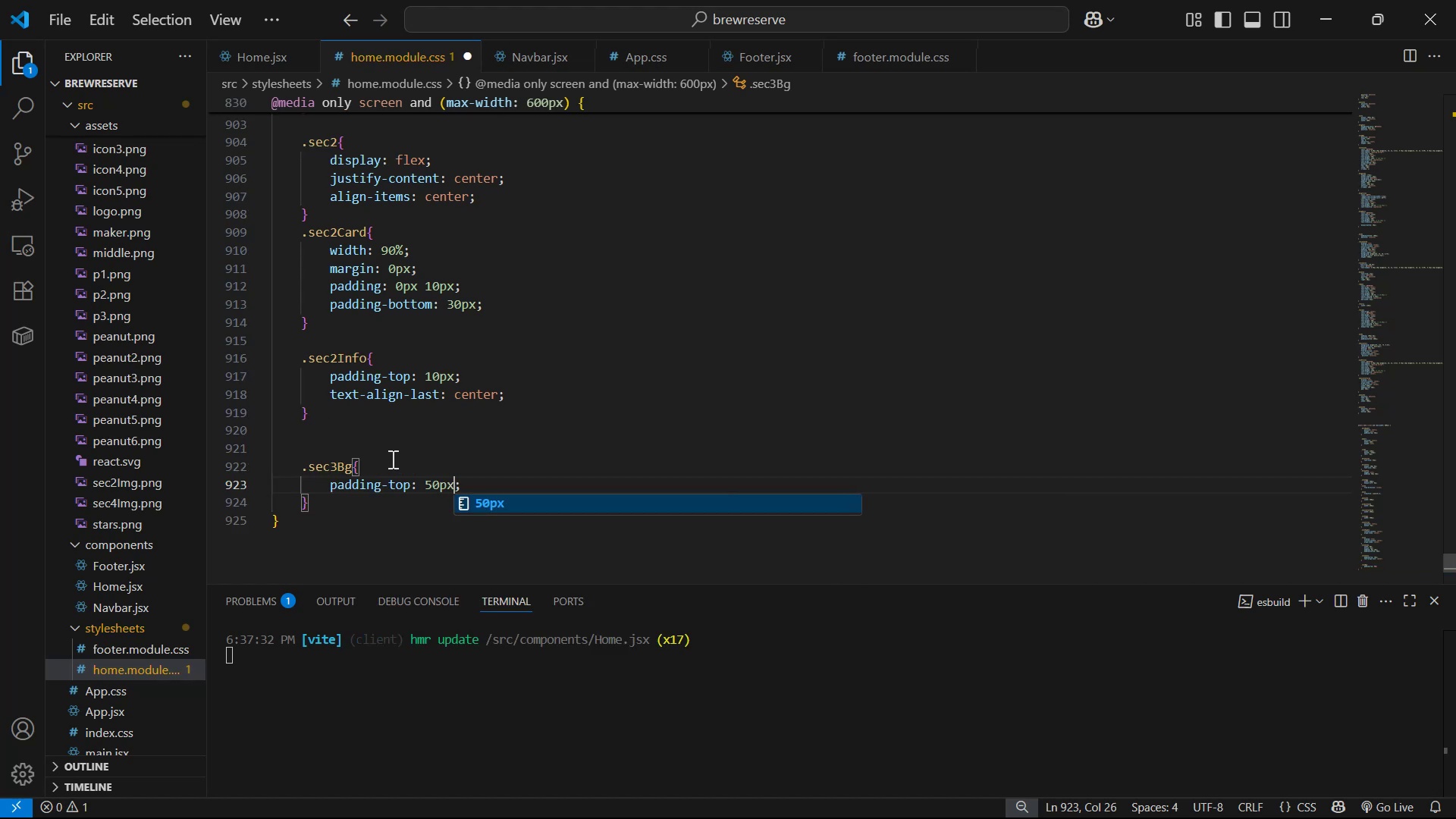 
key(Control+ControlLeft)
 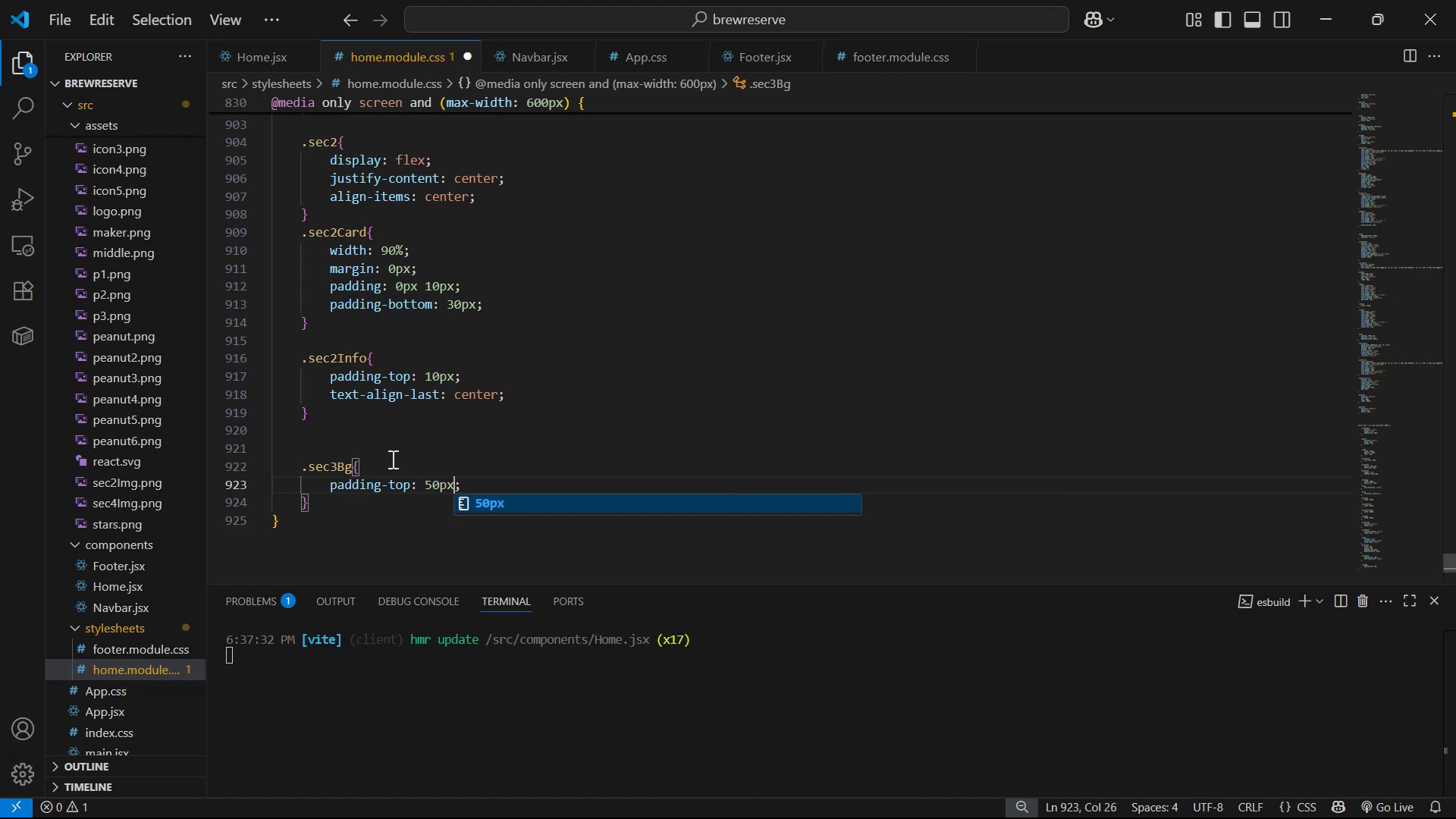 
key(Control+S)
 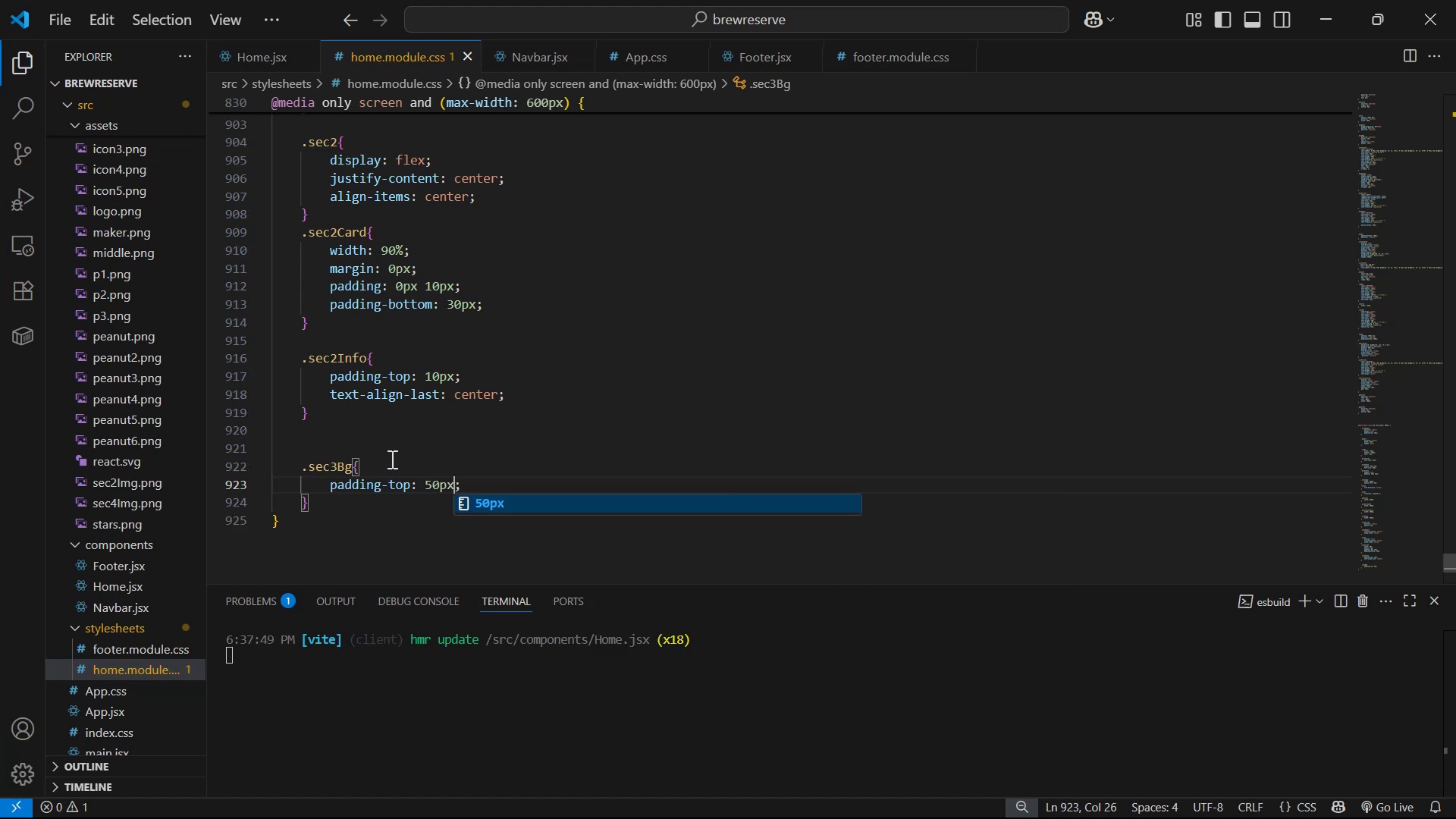 
key(Alt+AltLeft)
 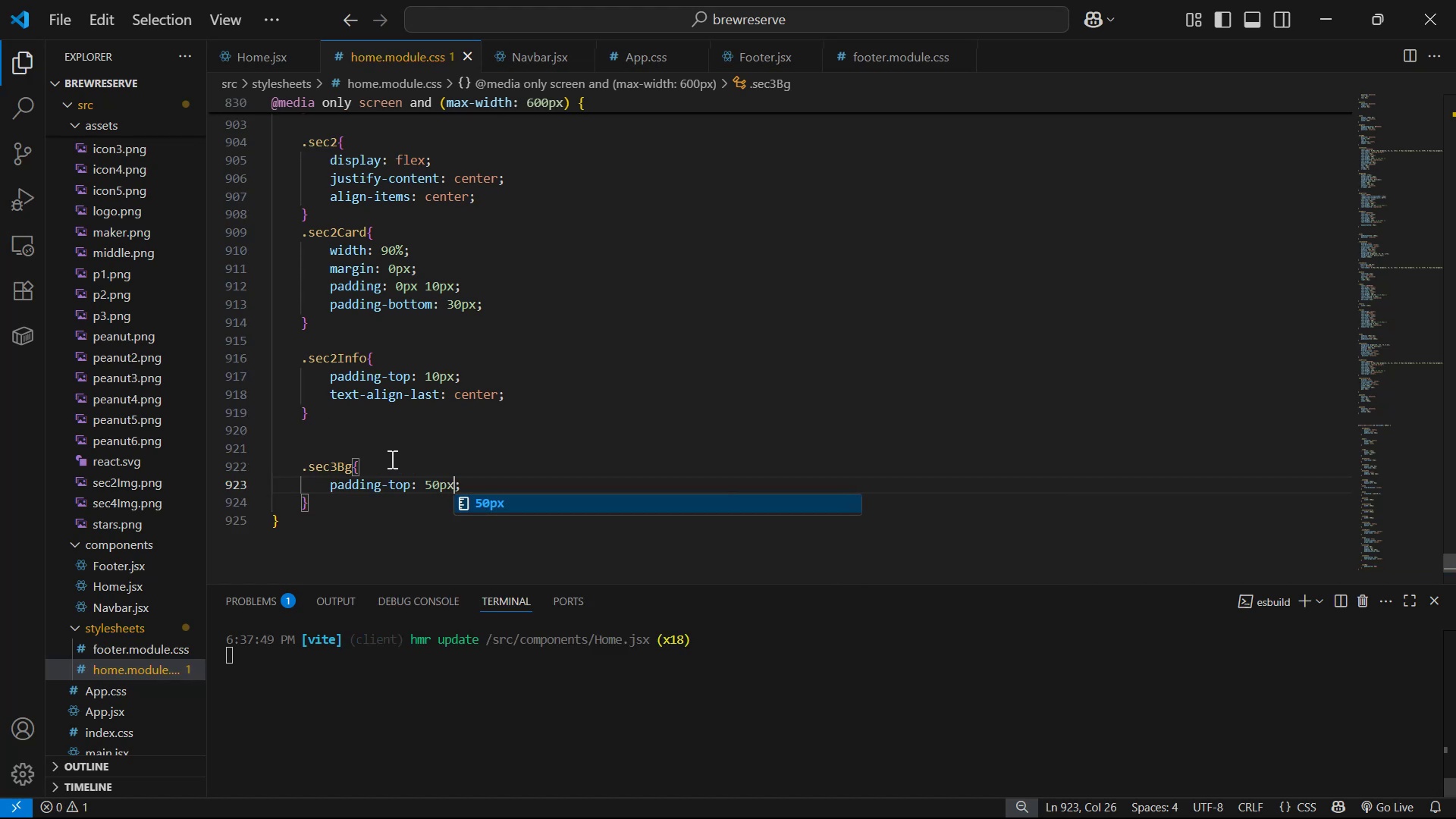 
key(Alt+Tab)
 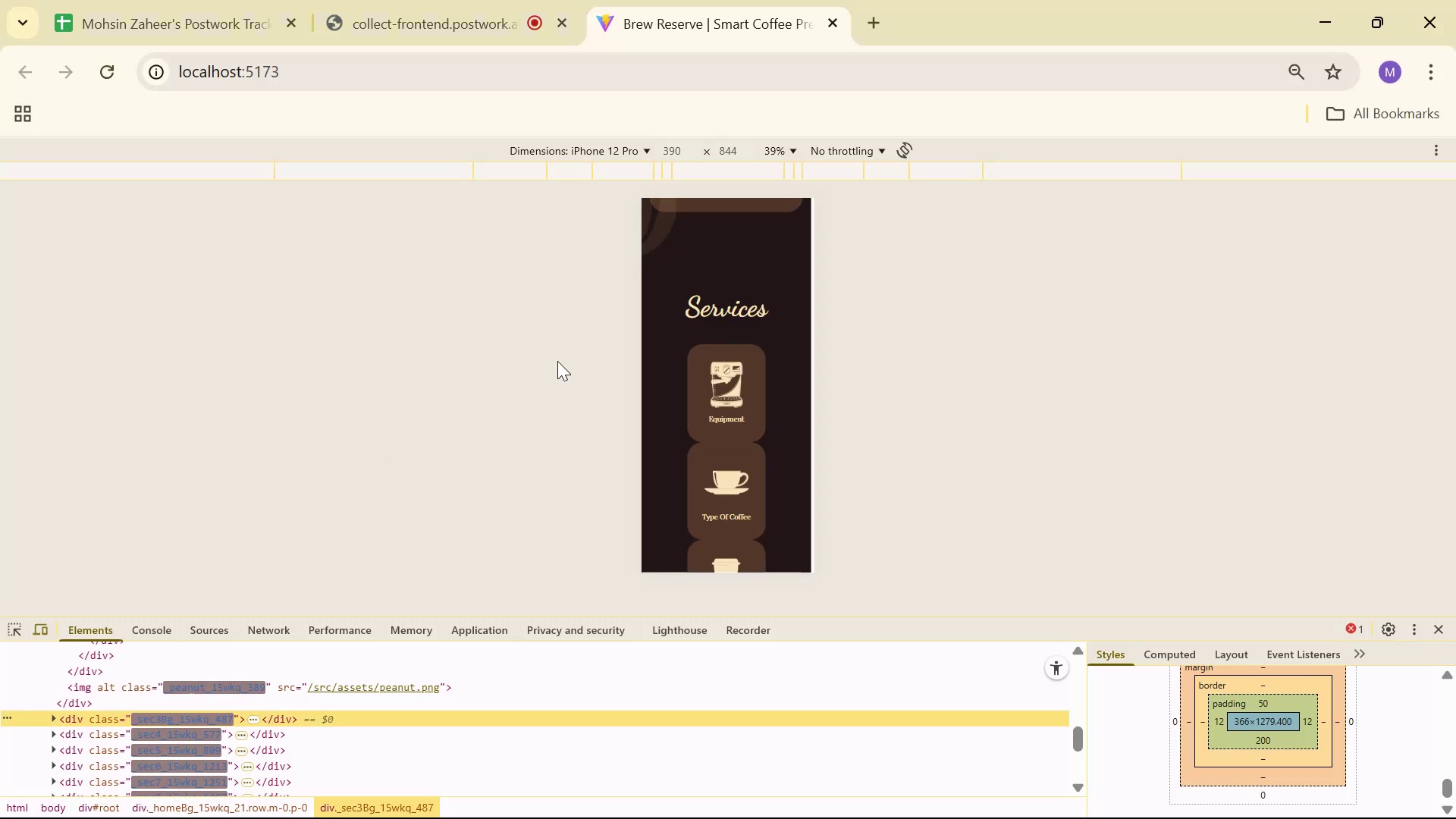 
scroll: coordinate [676, 353], scroll_direction: down, amount: 2.0
 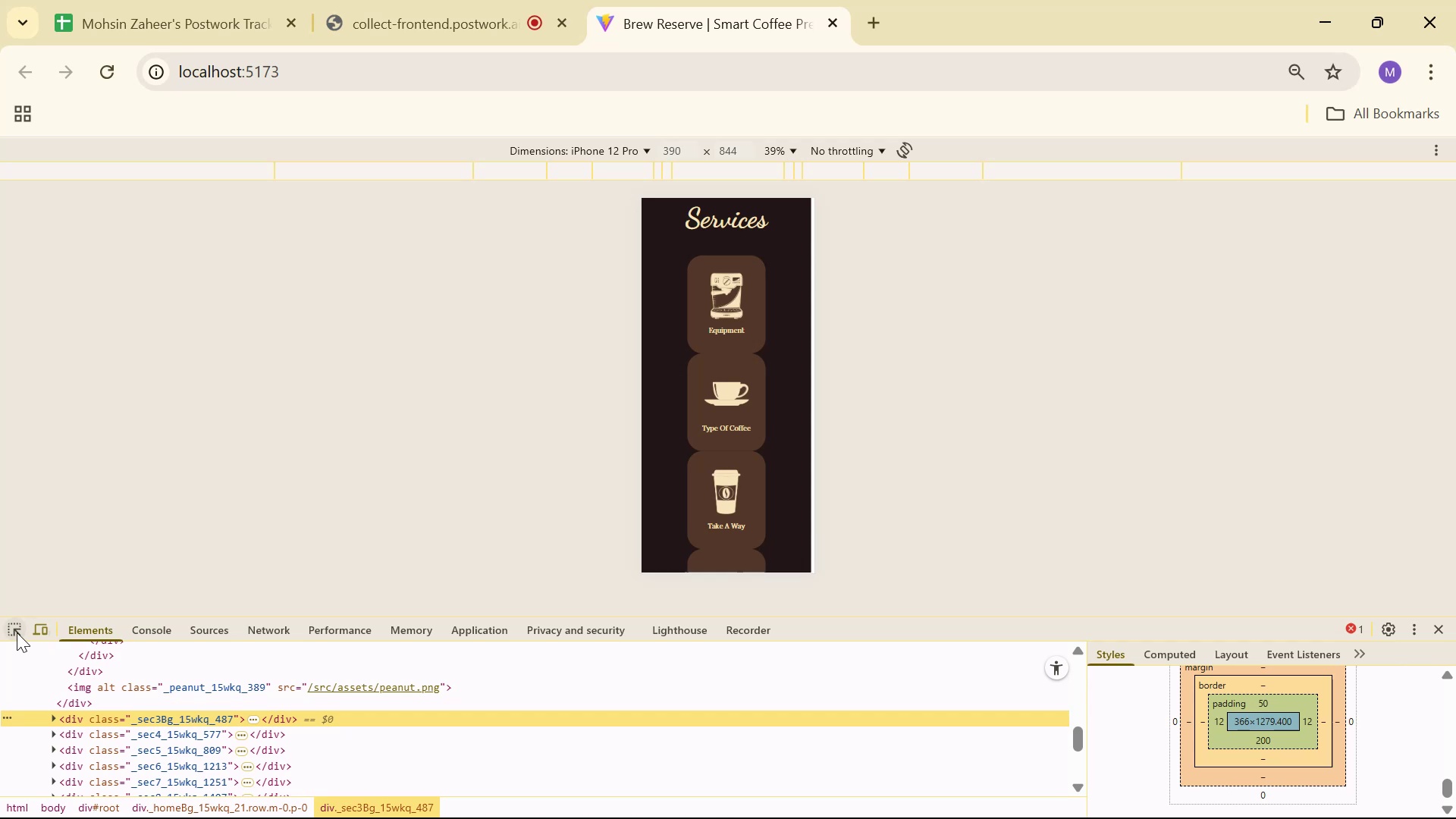 
mouse_move([761, 309])
 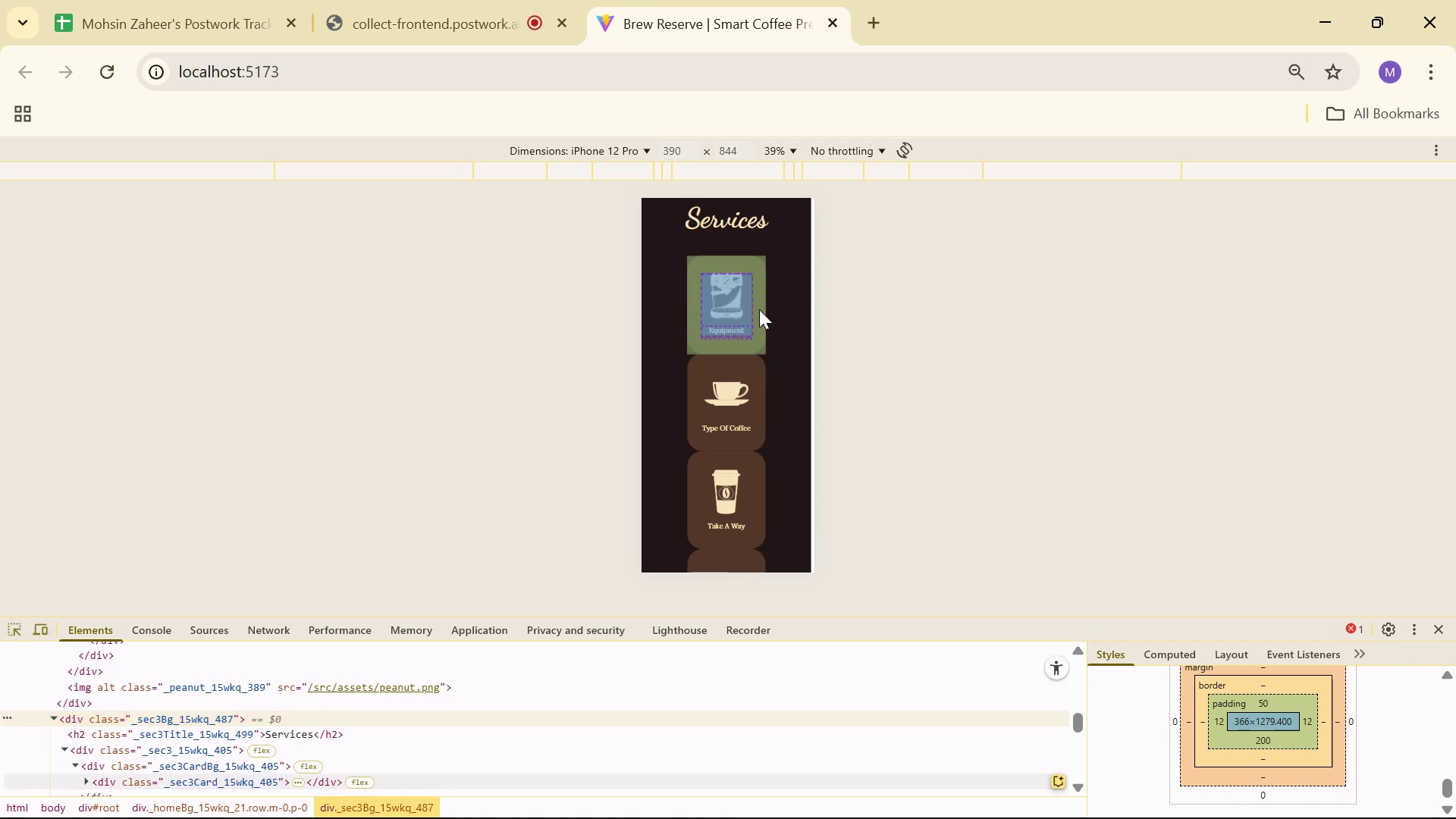 
mouse_move([777, 319])
 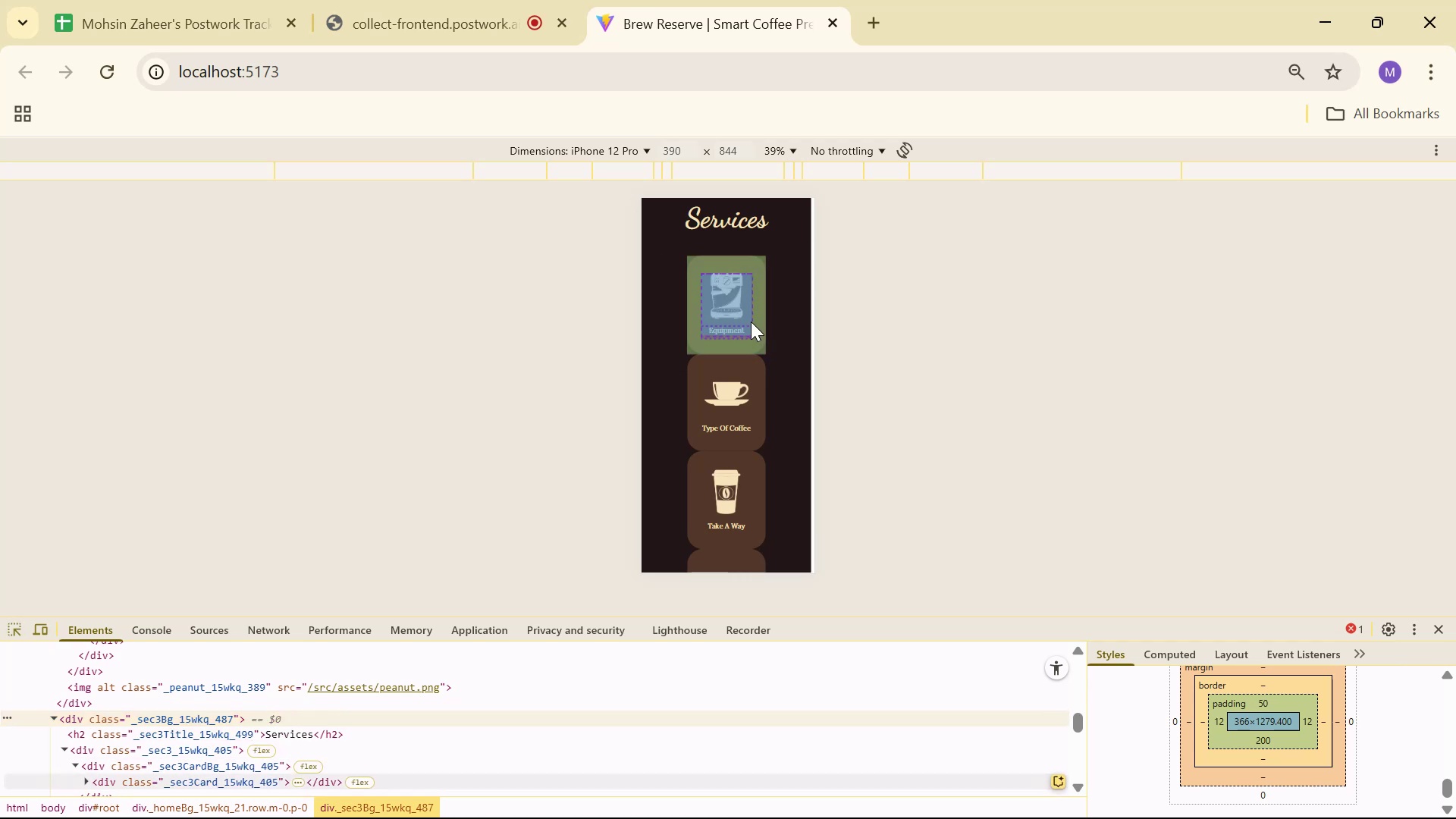 
left_click([751, 322])
 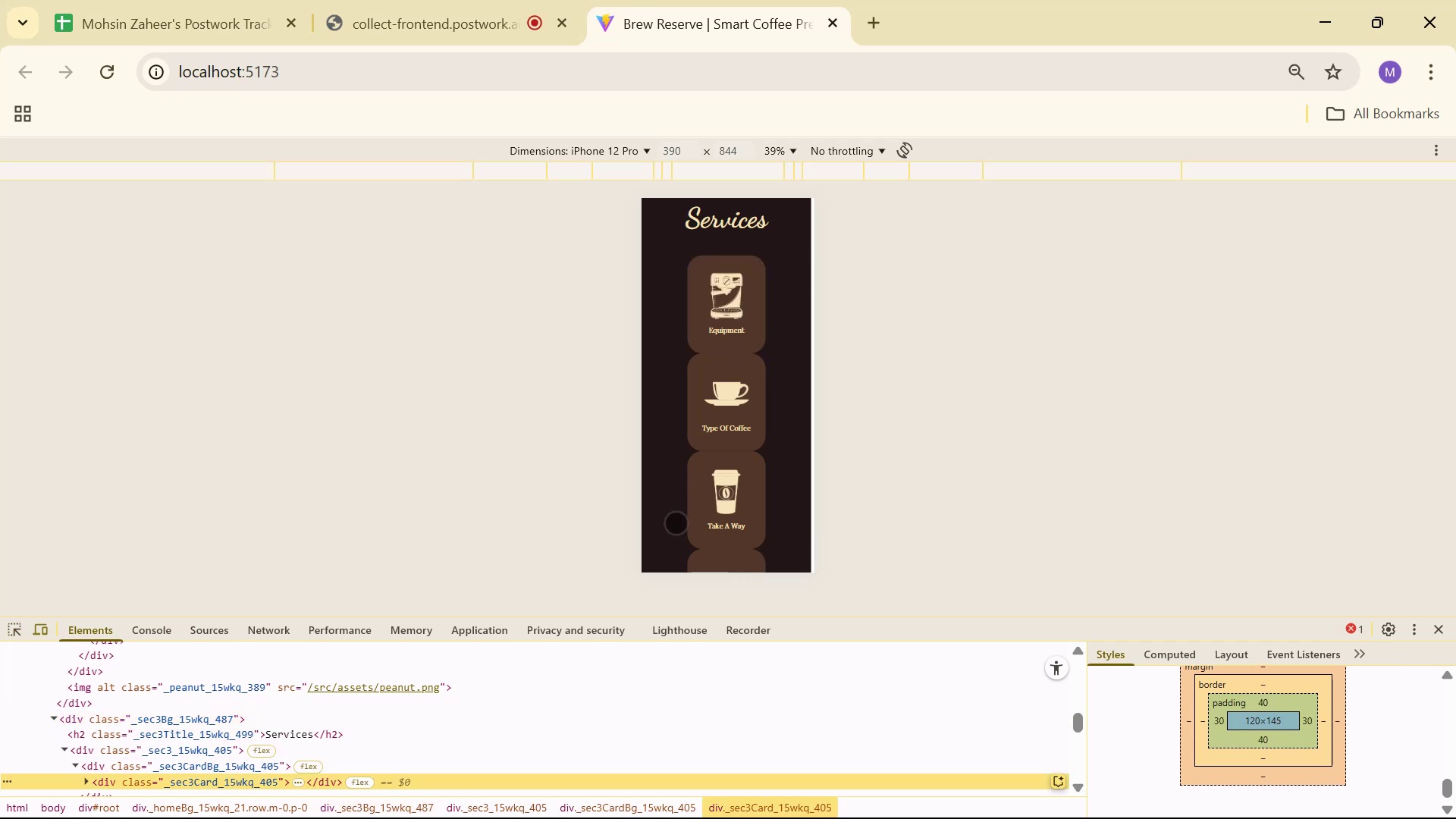 
scroll: coordinate [605, 610], scroll_direction: down, amount: 1.0
 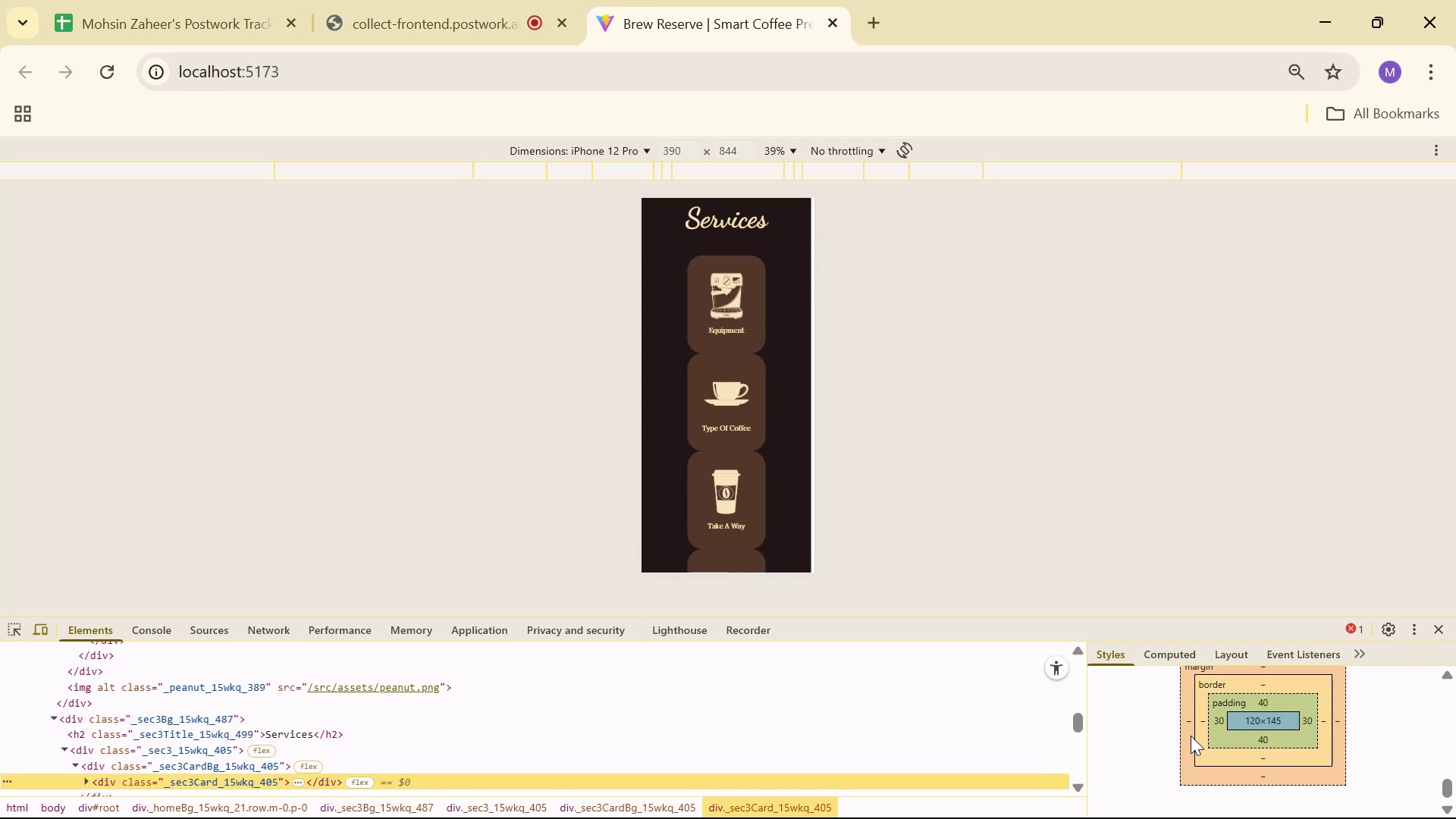 
scroll: coordinate [1238, 696], scroll_direction: up, amount: 3.0
 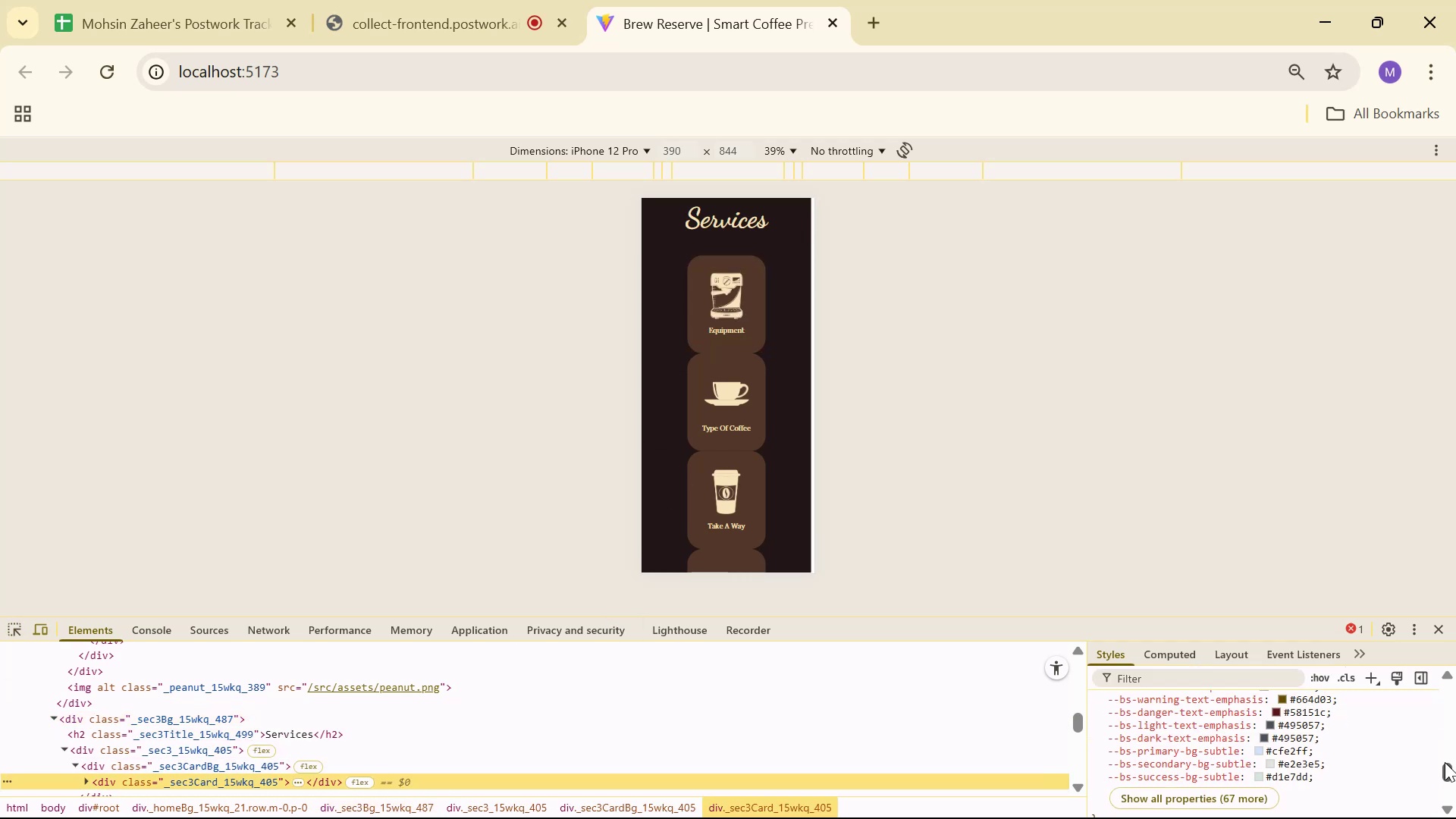 
left_click_drag(start_coordinate=[1448, 769], to_coordinate=[1455, 589])
 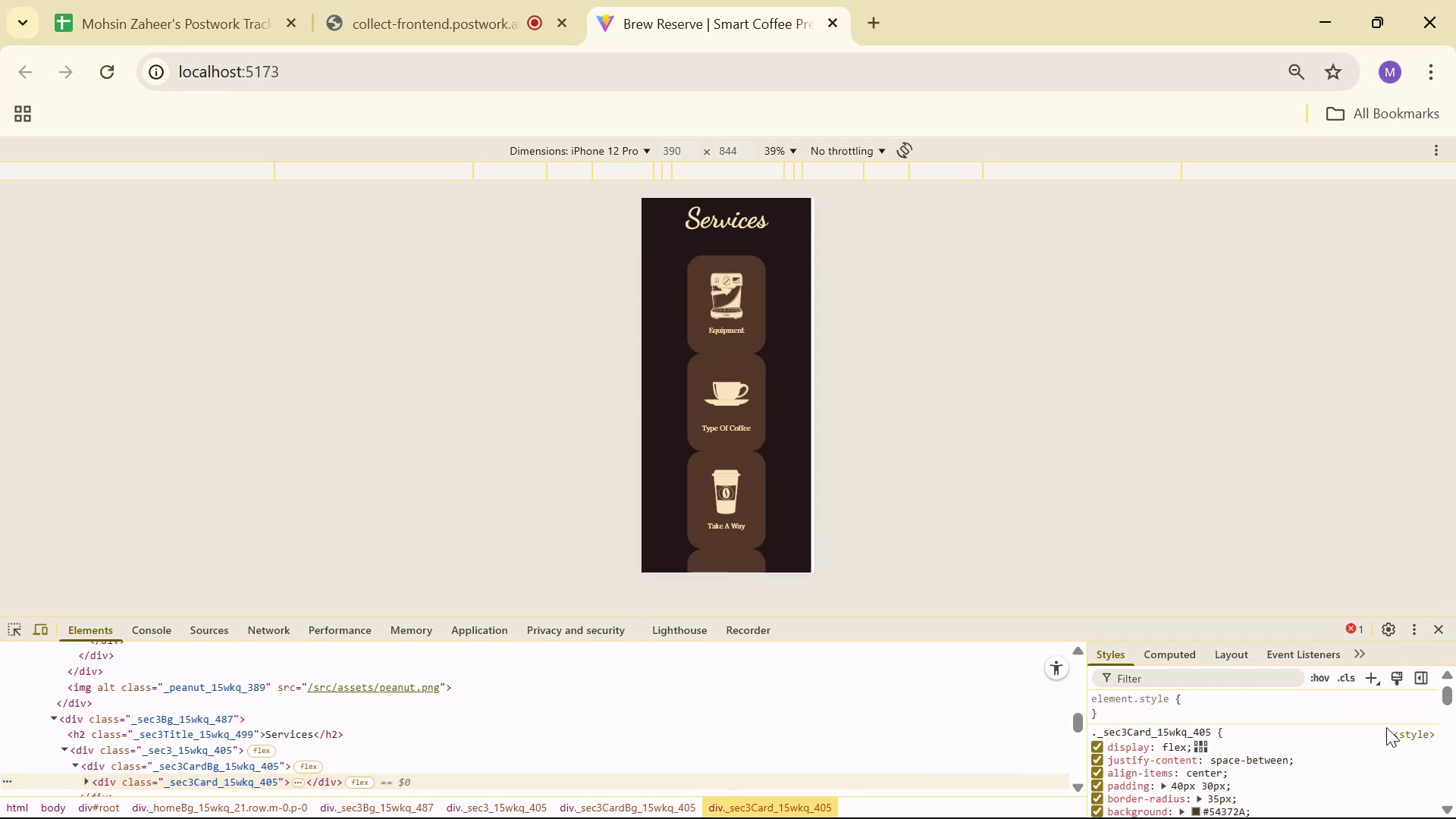 
scroll: coordinate [1381, 735], scroll_direction: down, amount: 1.0
 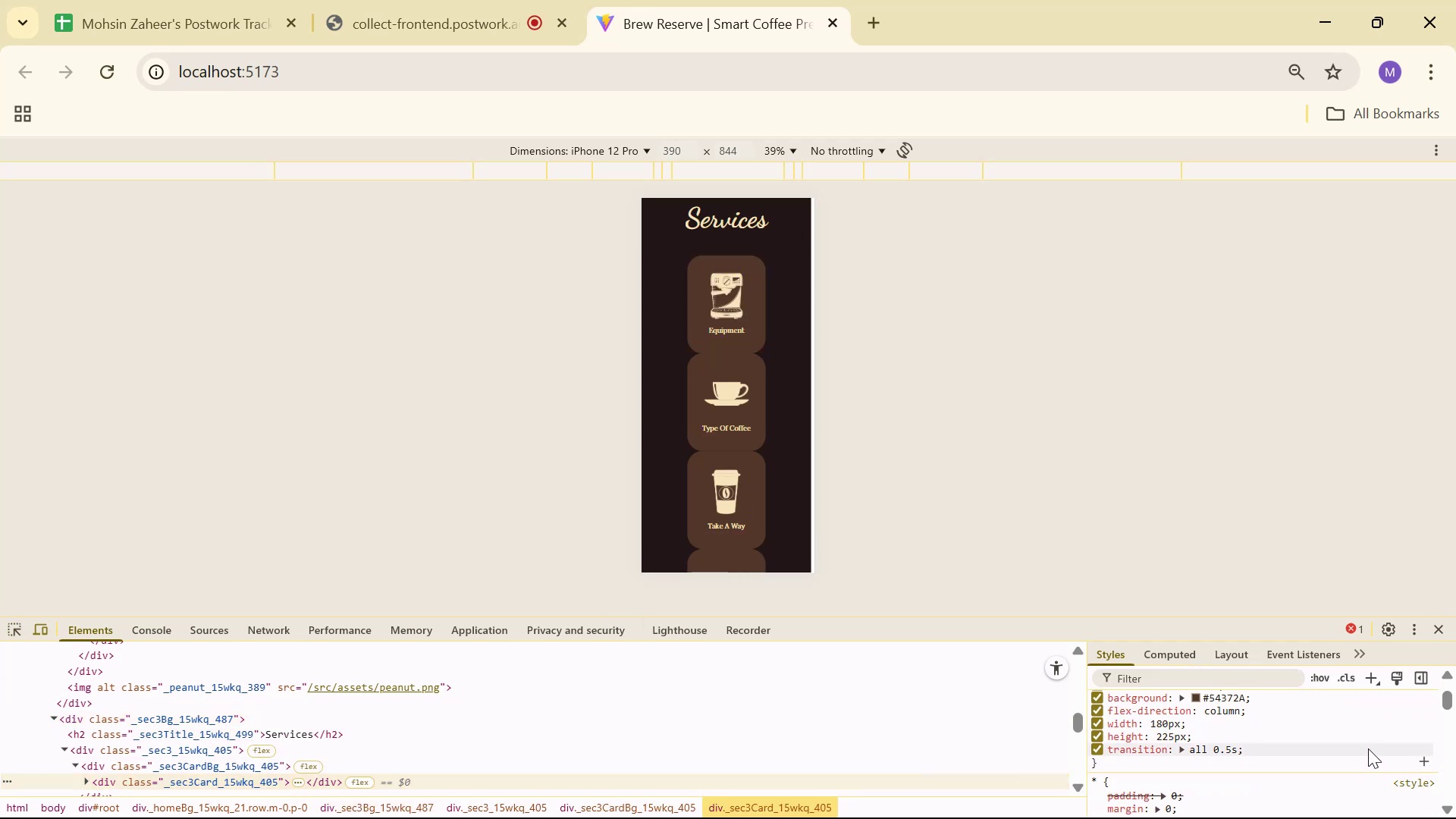 
scroll: coordinate [1368, 743], scroll_direction: up, amount: 1.0
 